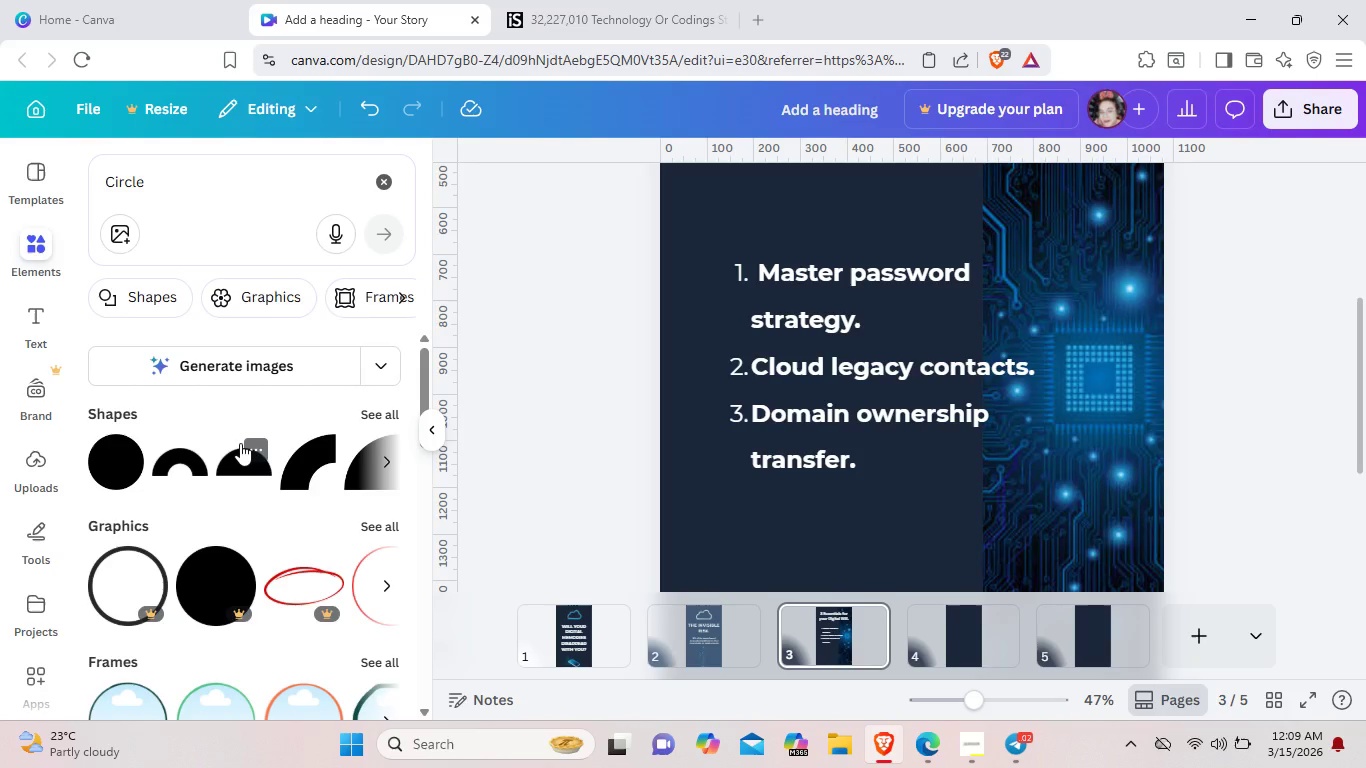 
wait(12.17)
 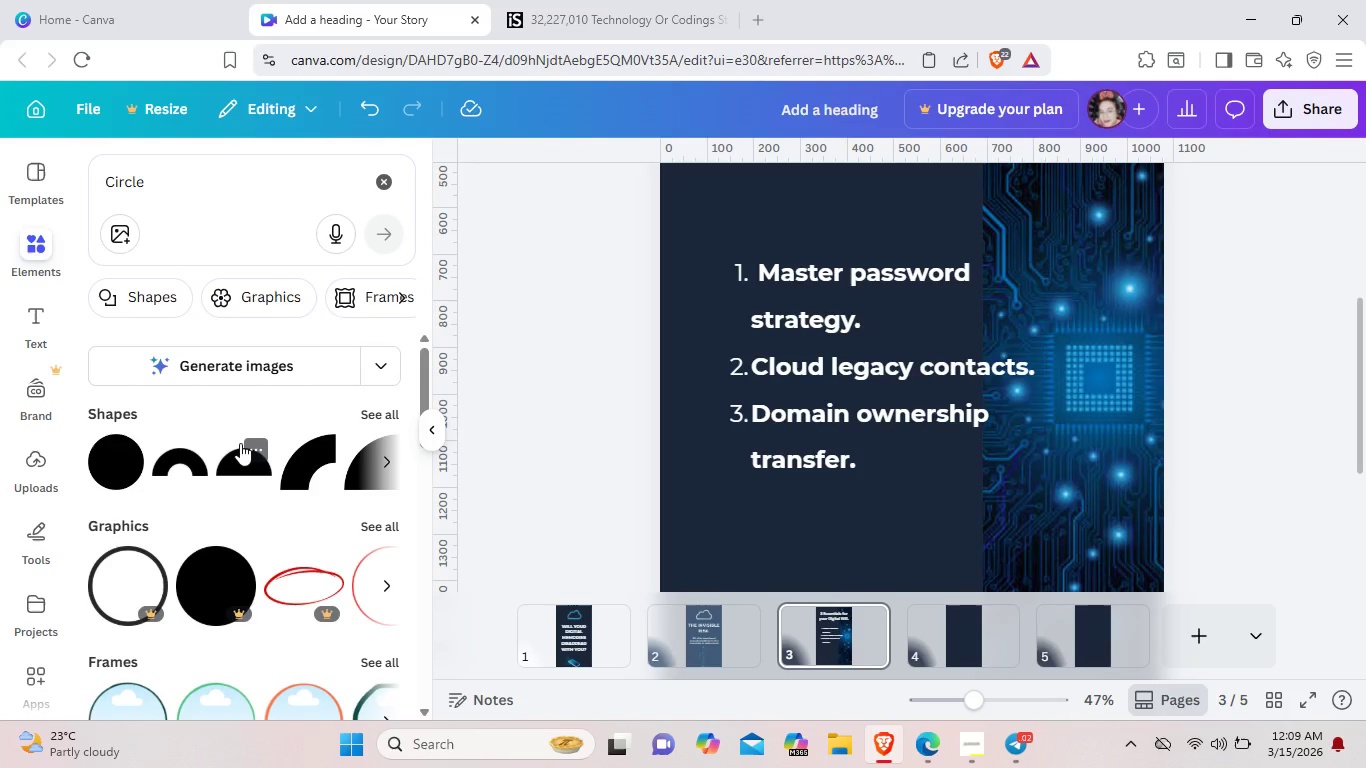 
left_click([106, 469])
 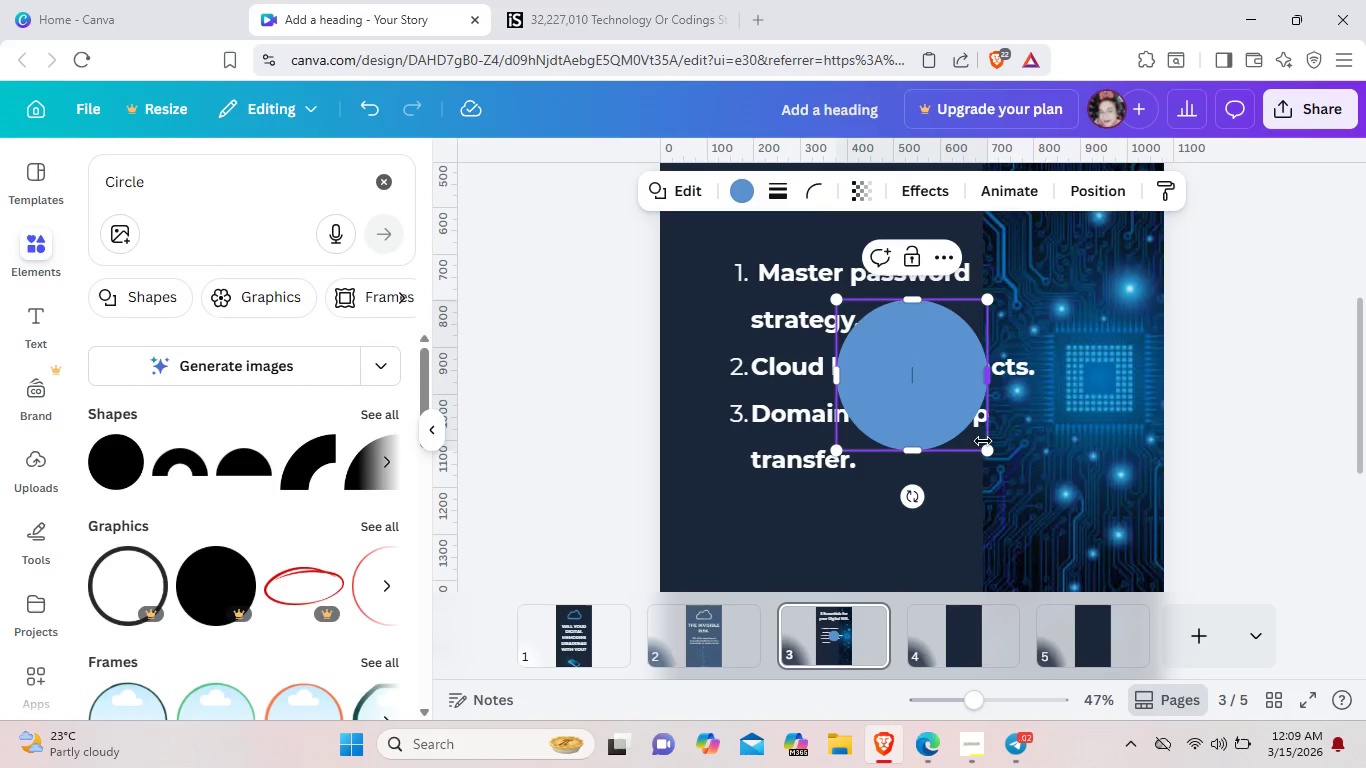 
left_click([983, 441])
 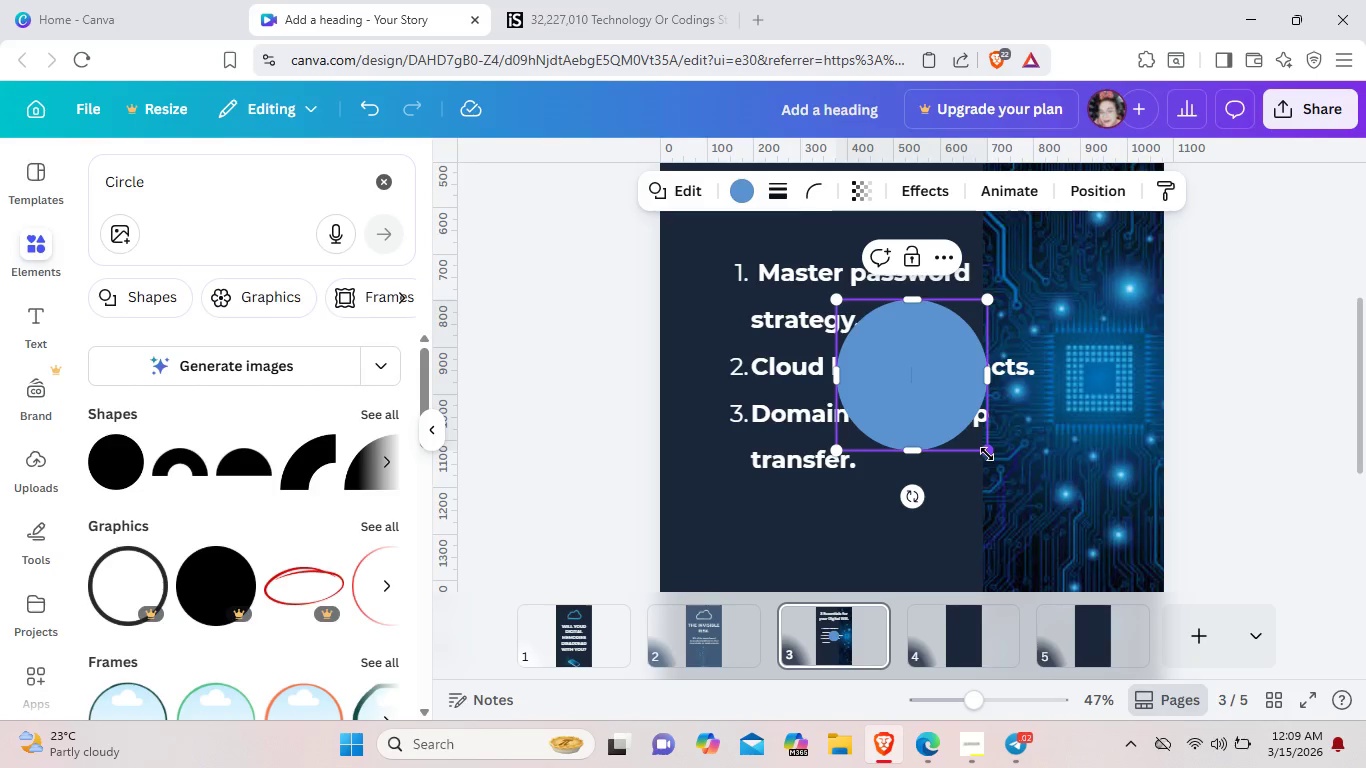 
left_click_drag(start_coordinate=[987, 454], to_coordinate=[935, 375])
 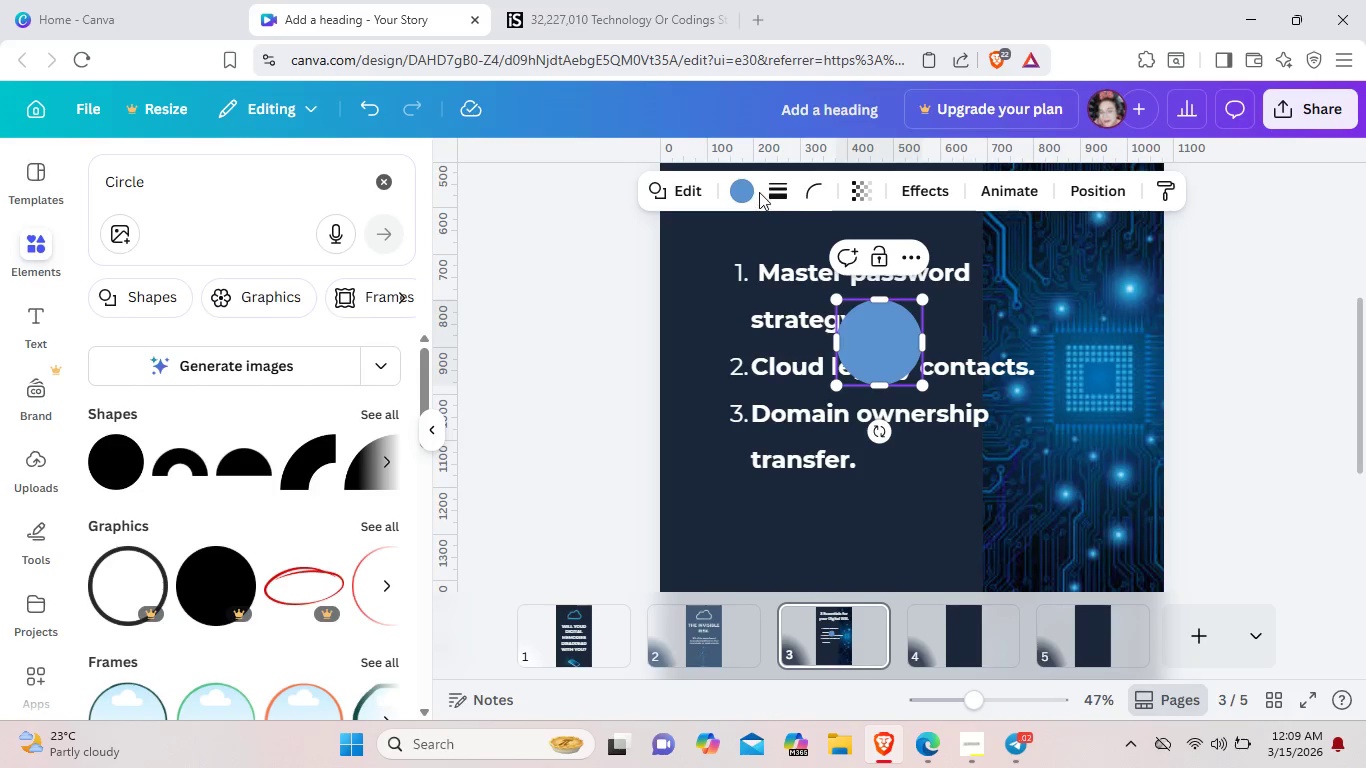 
left_click([759, 192])
 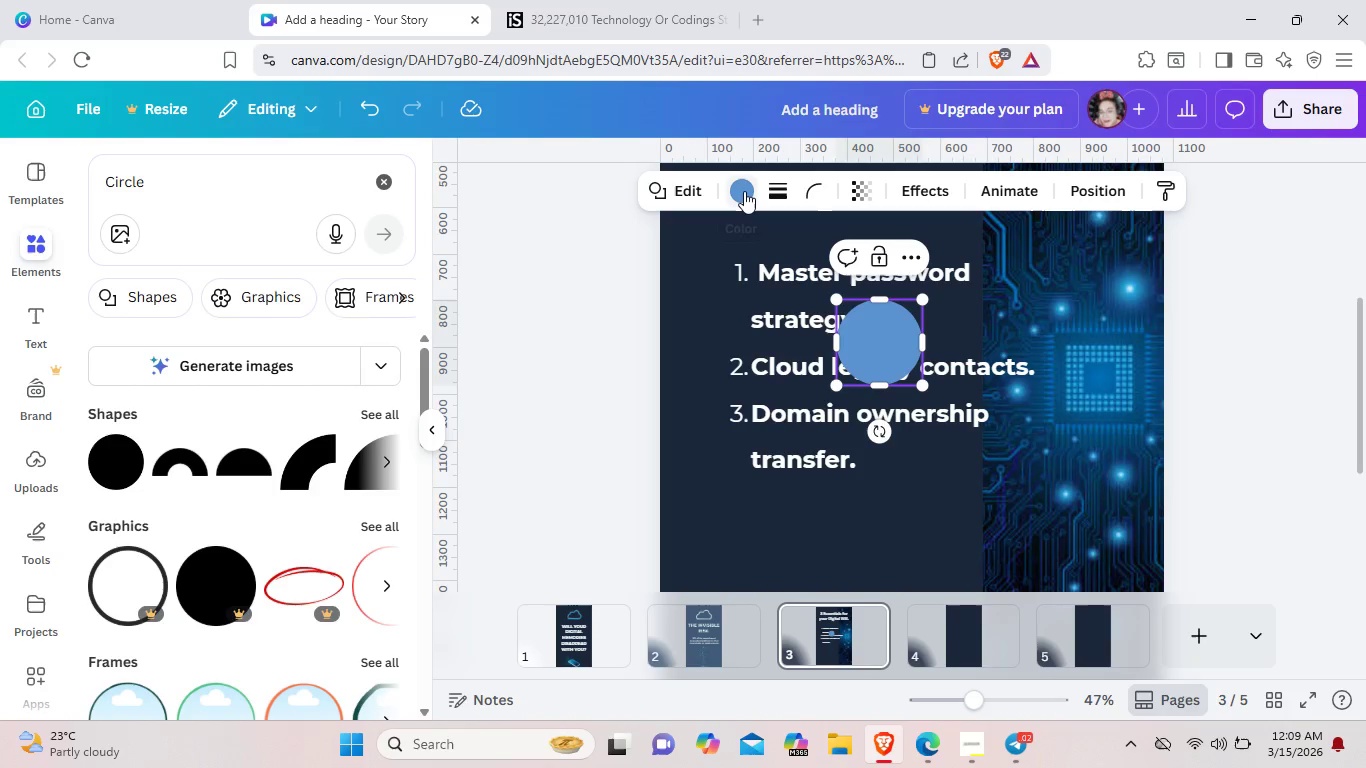 
left_click([744, 191])
 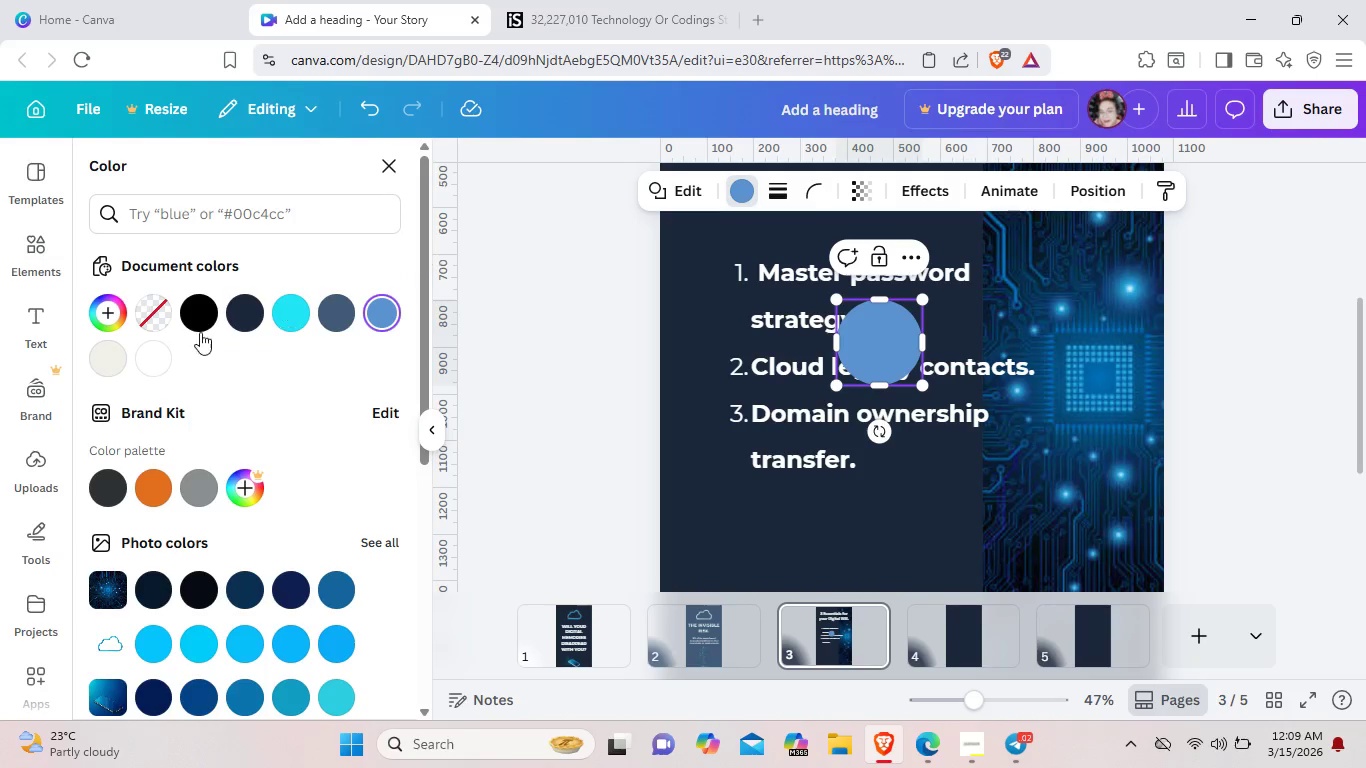 
left_click([288, 313])
 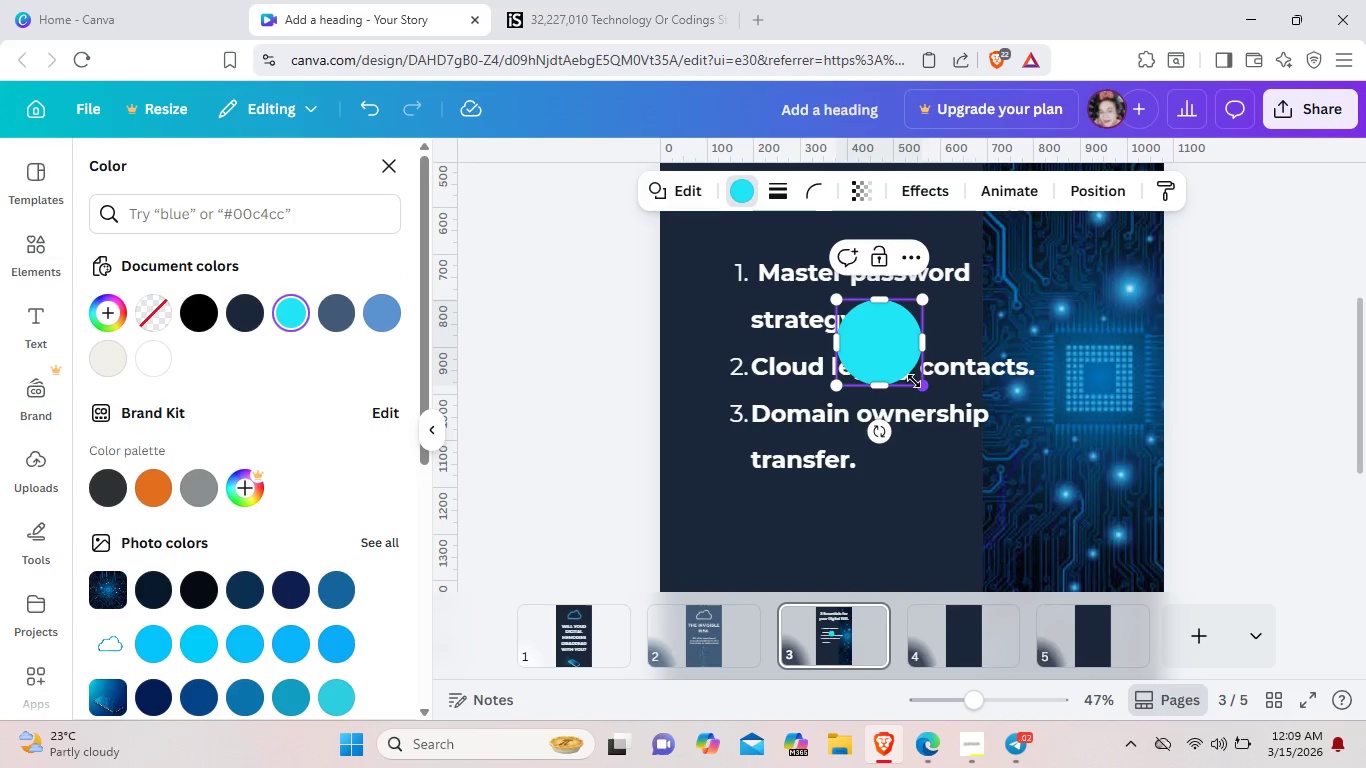 
left_click_drag(start_coordinate=[914, 381], to_coordinate=[889, 354])
 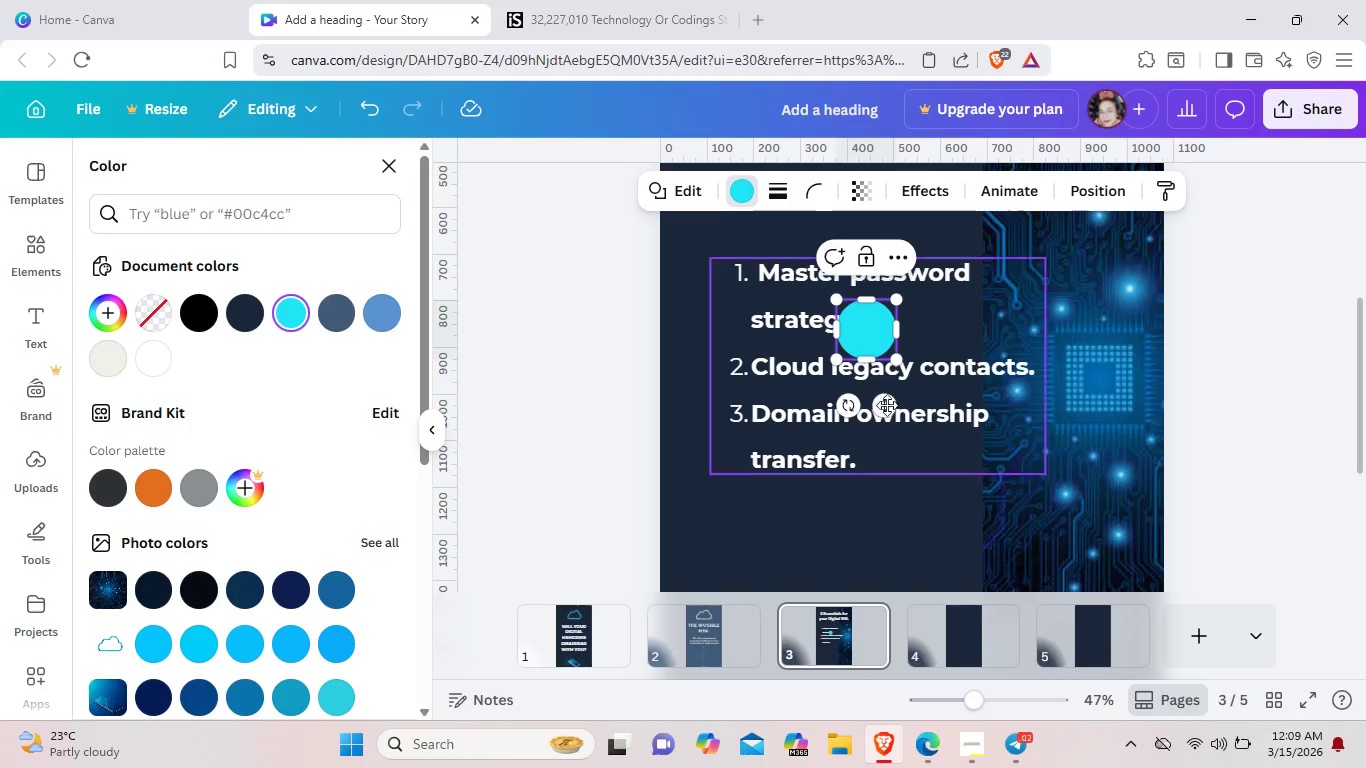 
left_click_drag(start_coordinate=[871, 330], to_coordinate=[716, 295])
 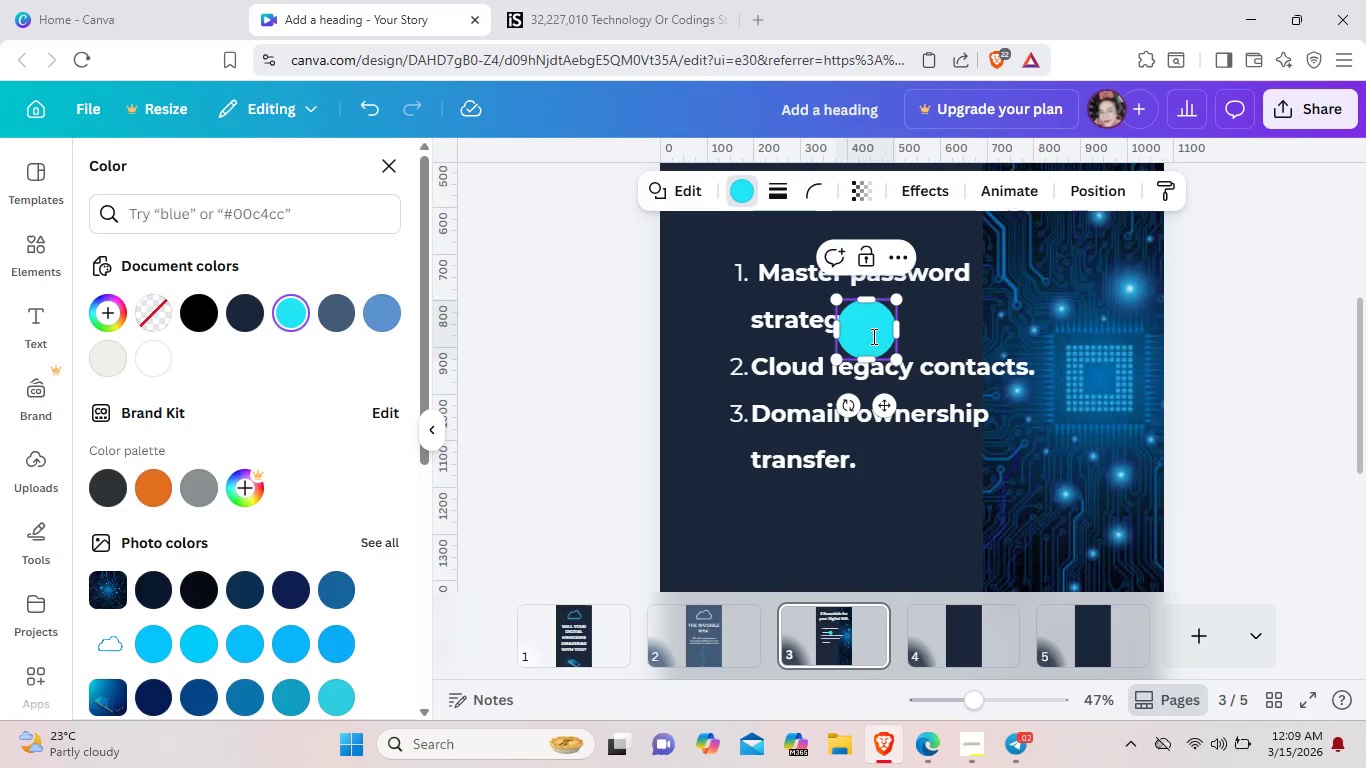 
left_click_drag(start_coordinate=[872, 336], to_coordinate=[760, 326])
 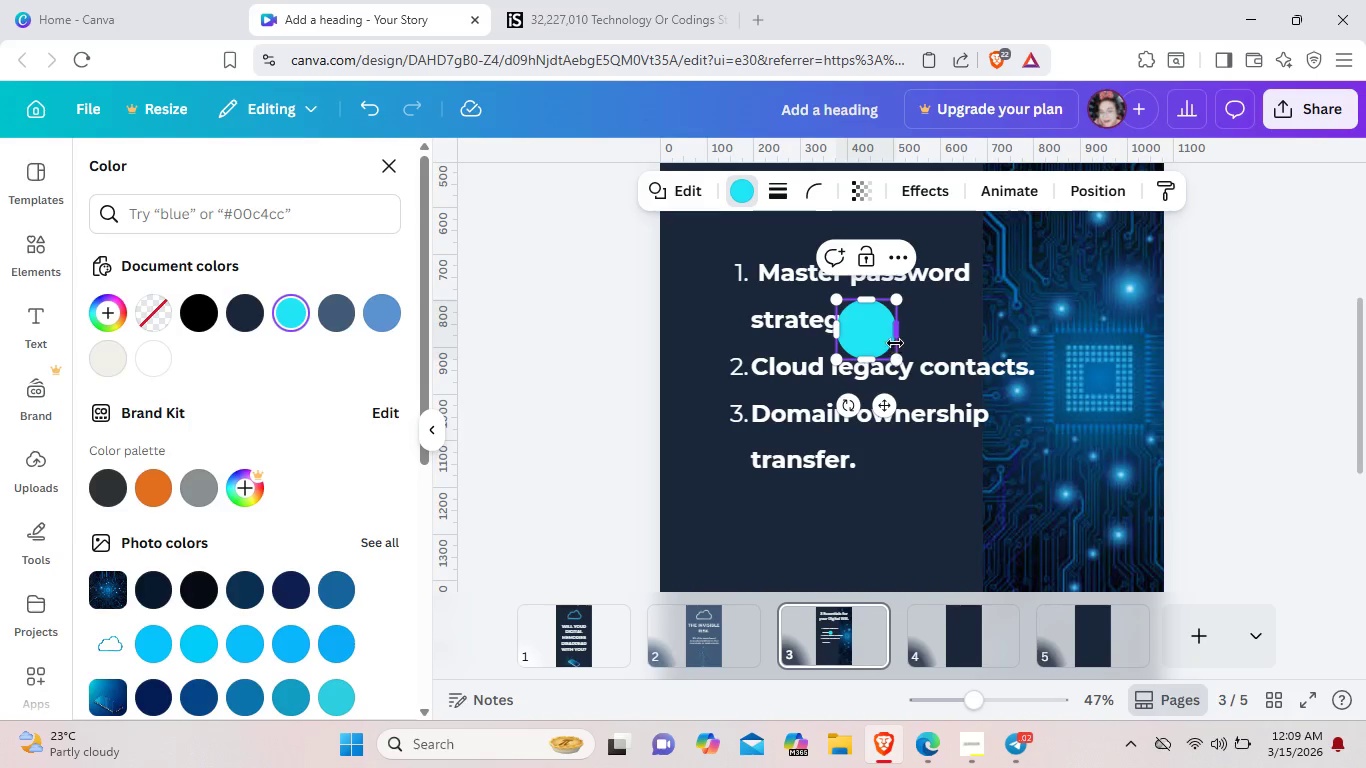 
left_click([908, 347])
 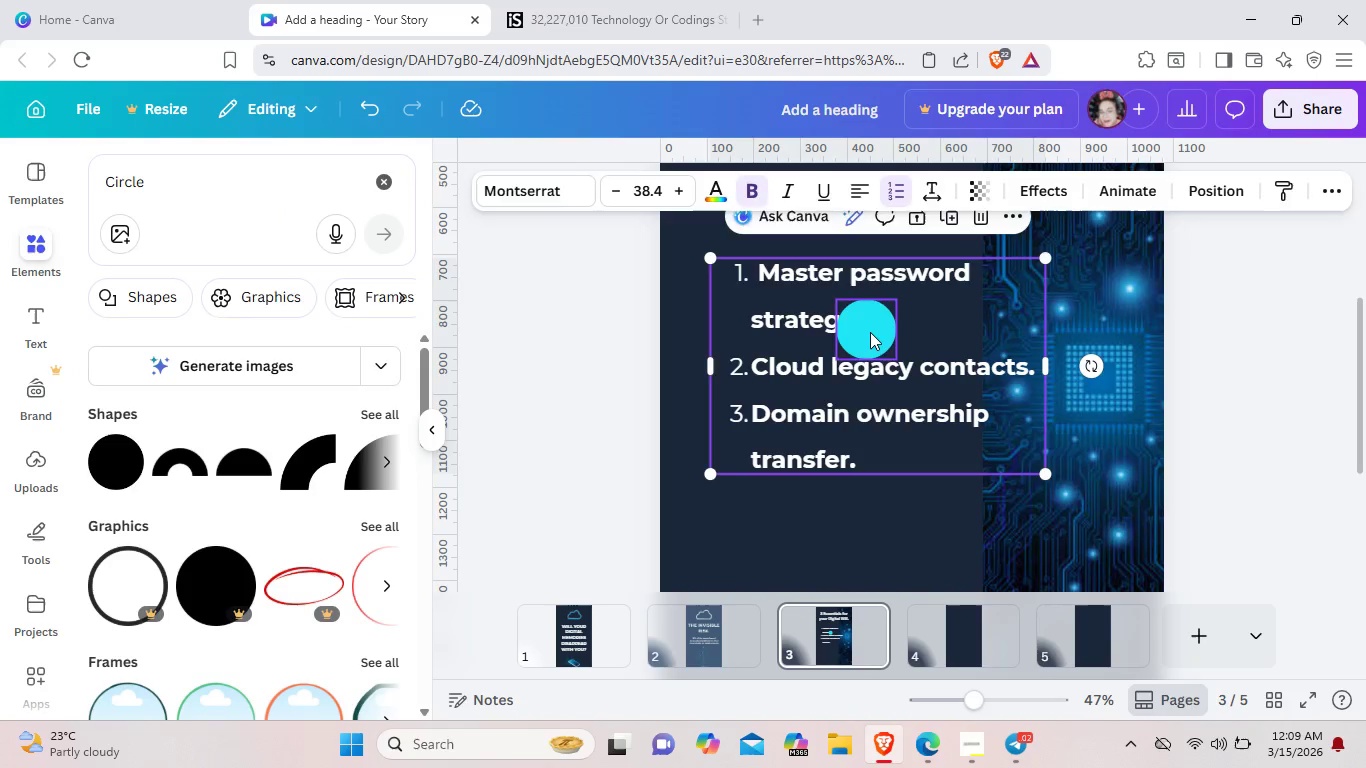 
left_click_drag(start_coordinate=[870, 332], to_coordinate=[706, 274])
 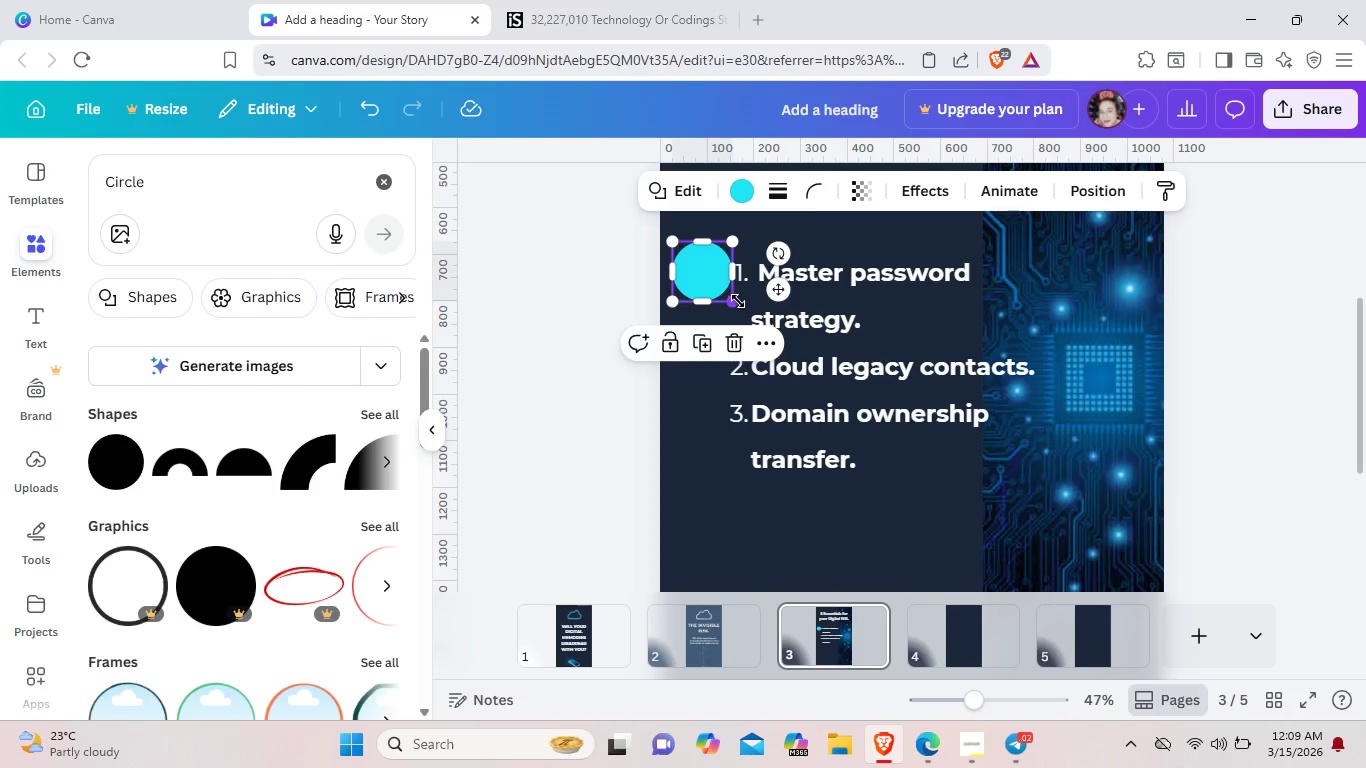 
left_click_drag(start_coordinate=[740, 302], to_coordinate=[725, 279])
 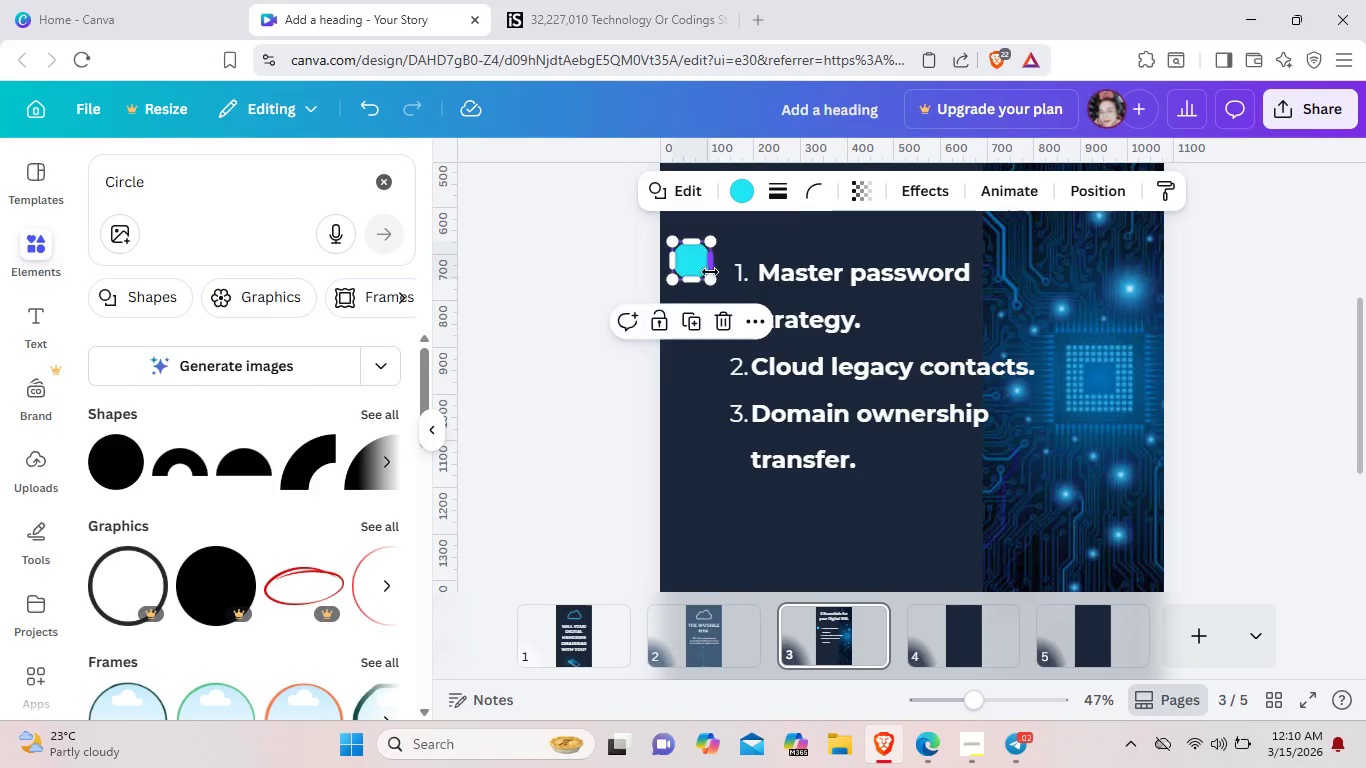 
left_click_drag(start_coordinate=[704, 265], to_coordinate=[719, 275])
 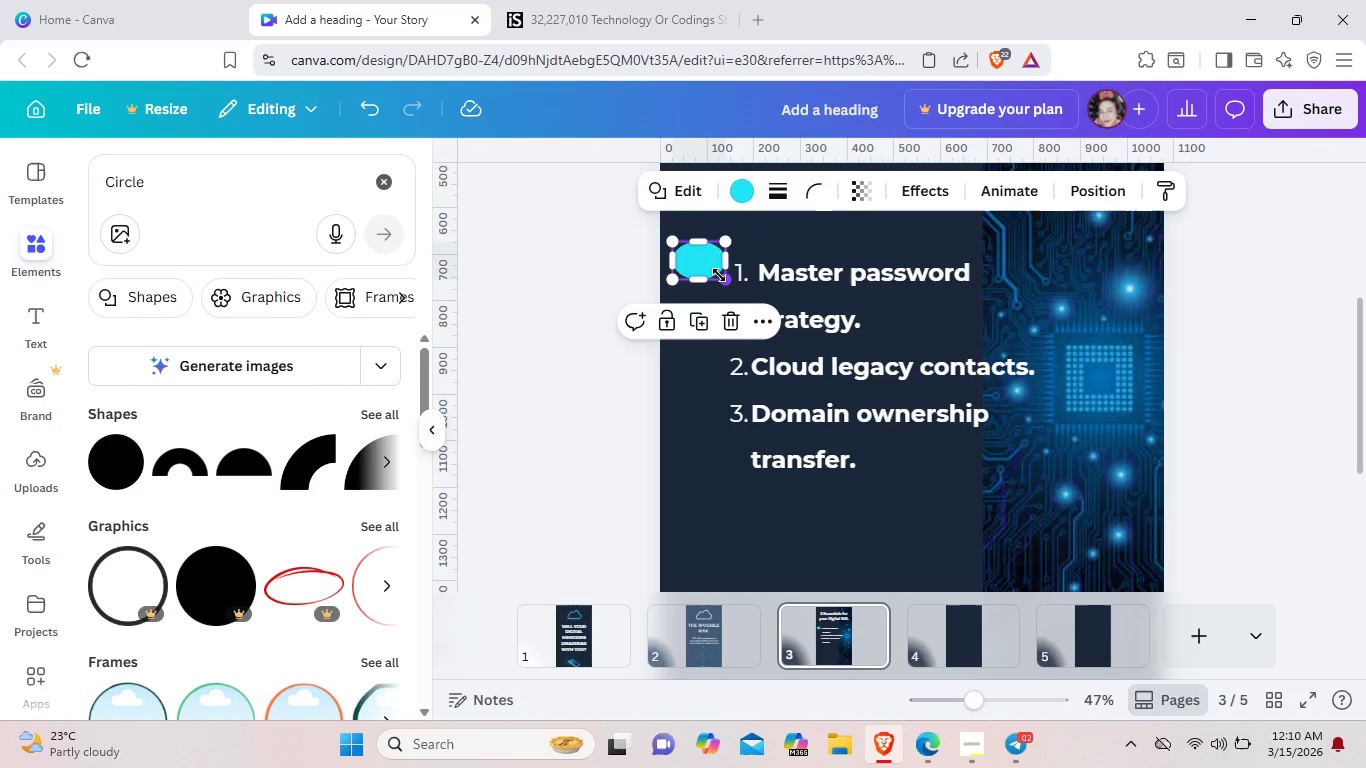 
key(Control+Z)
 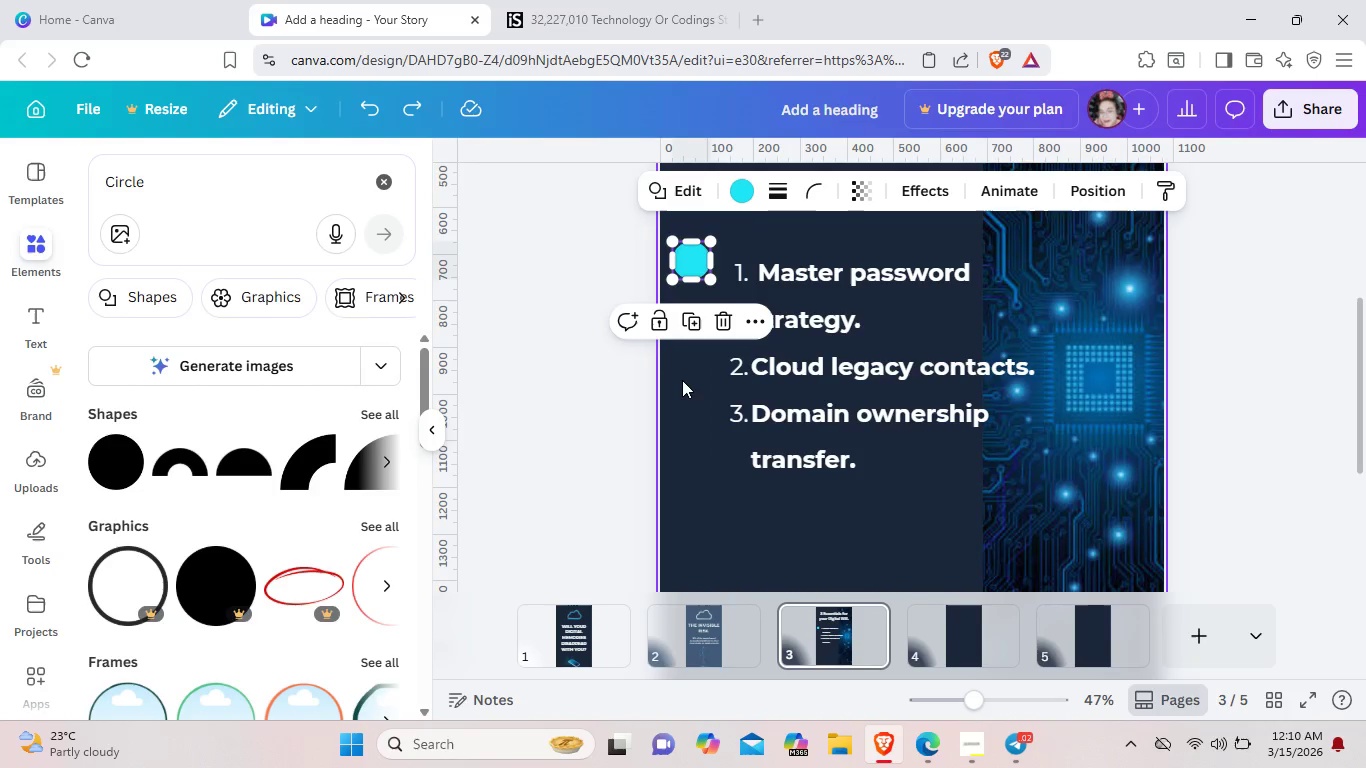 
left_click([682, 380])
 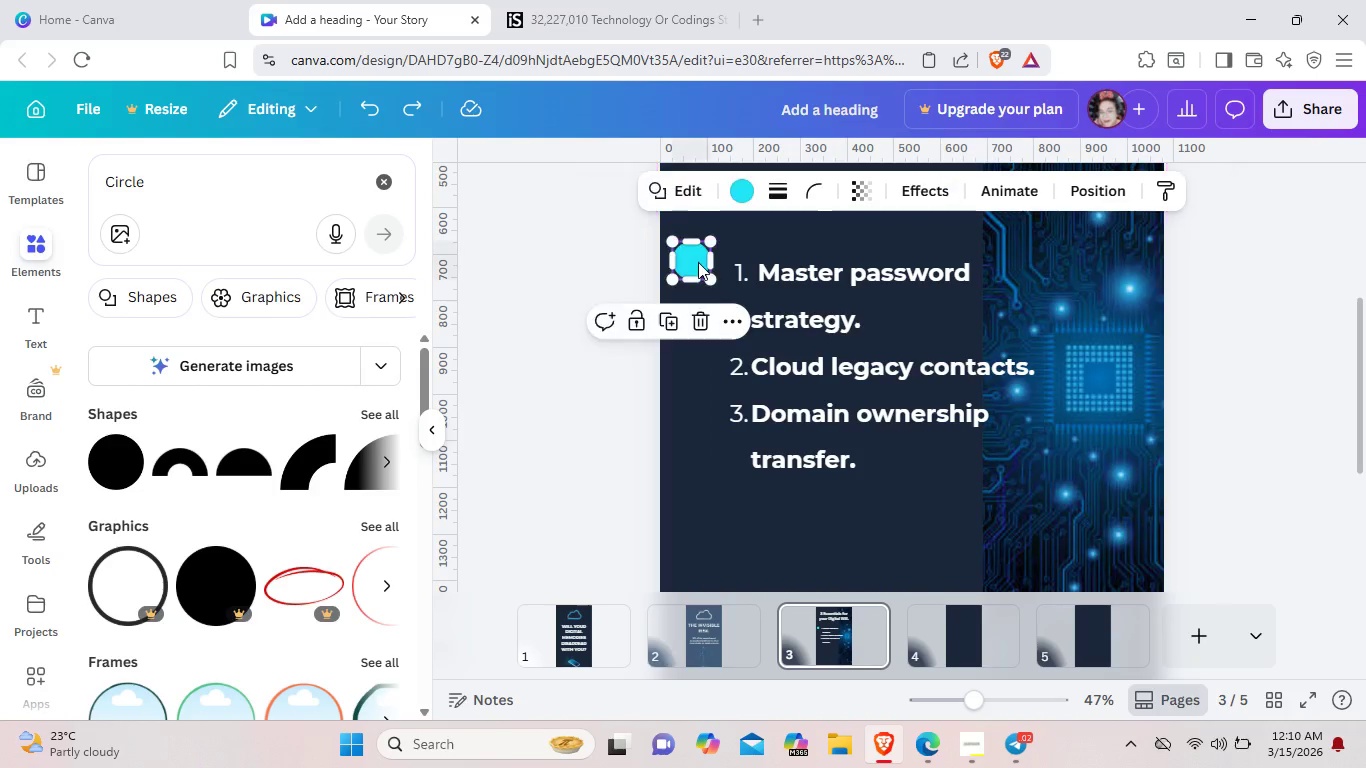 
left_click_drag(start_coordinate=[693, 259], to_coordinate=[704, 269])
 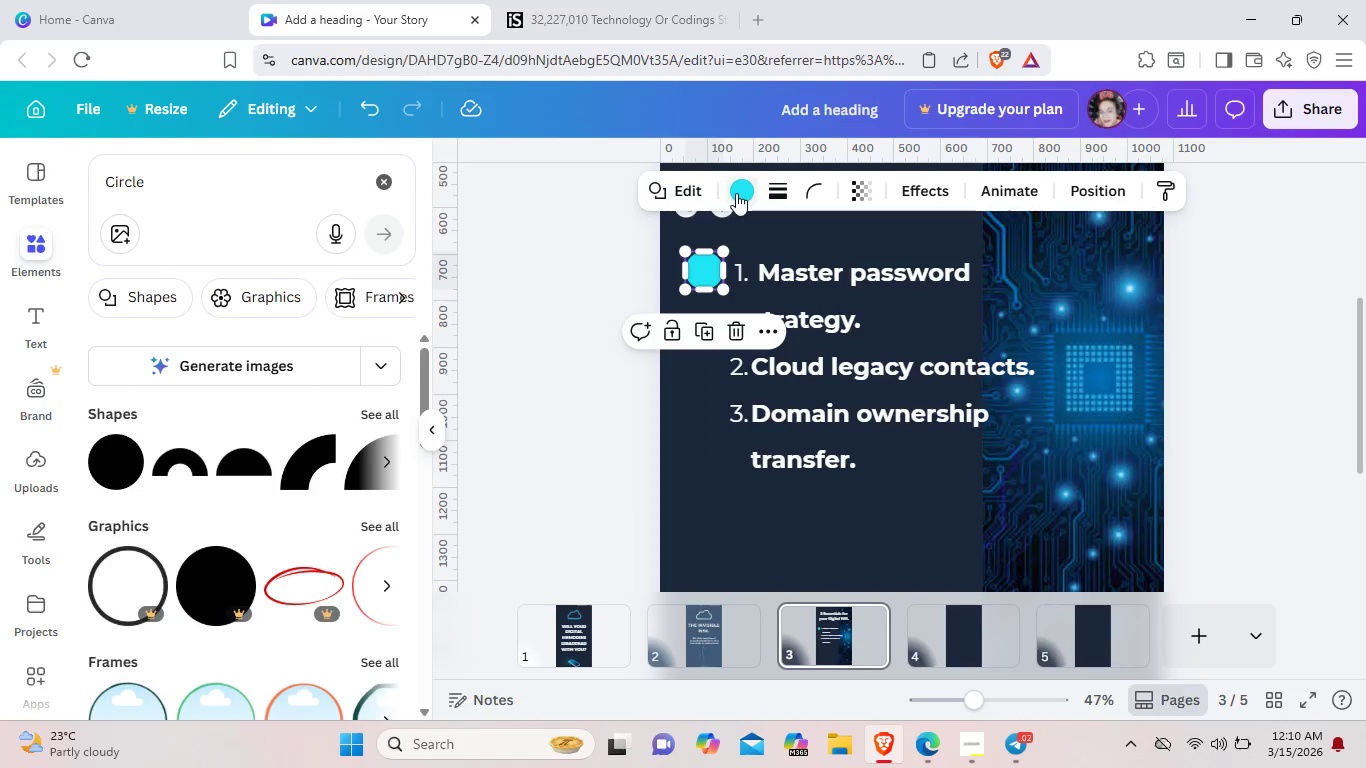 
left_click([736, 193])
 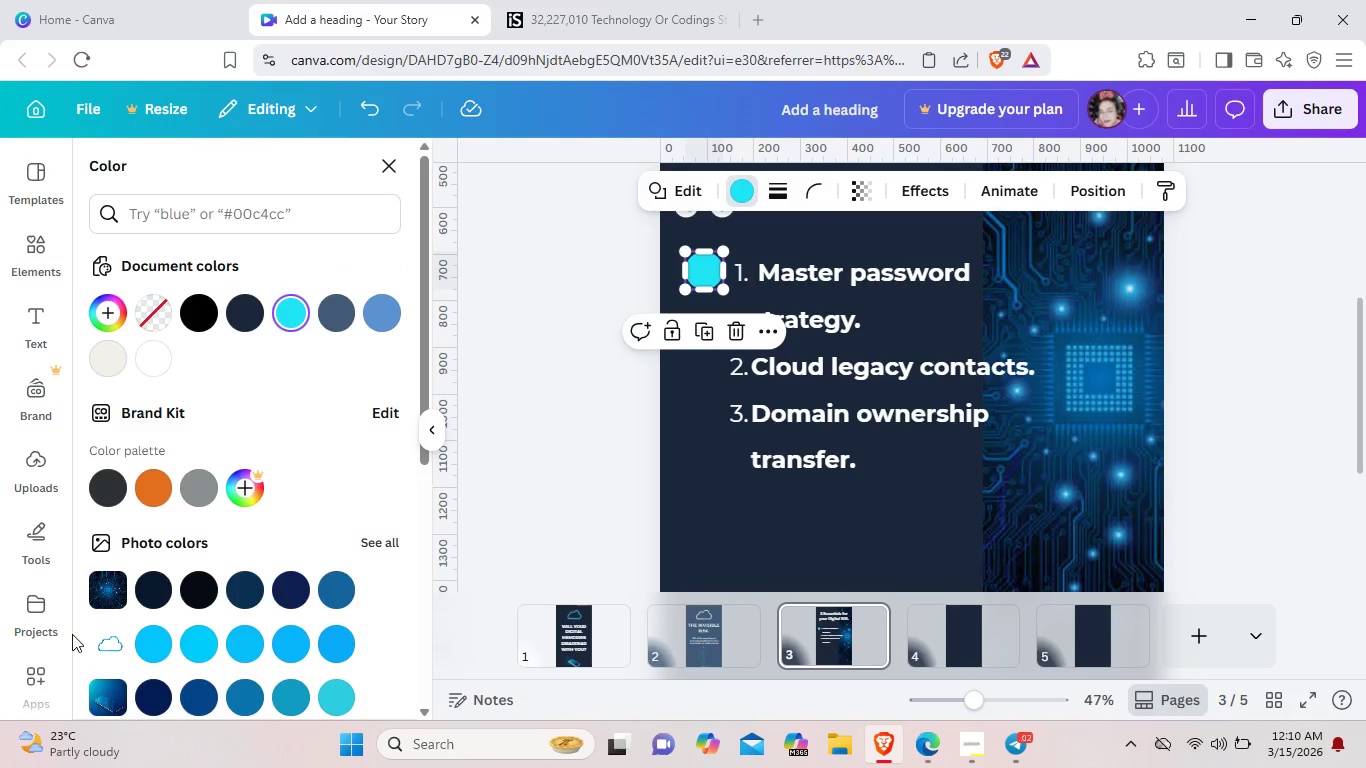 
left_click([36, 677])
 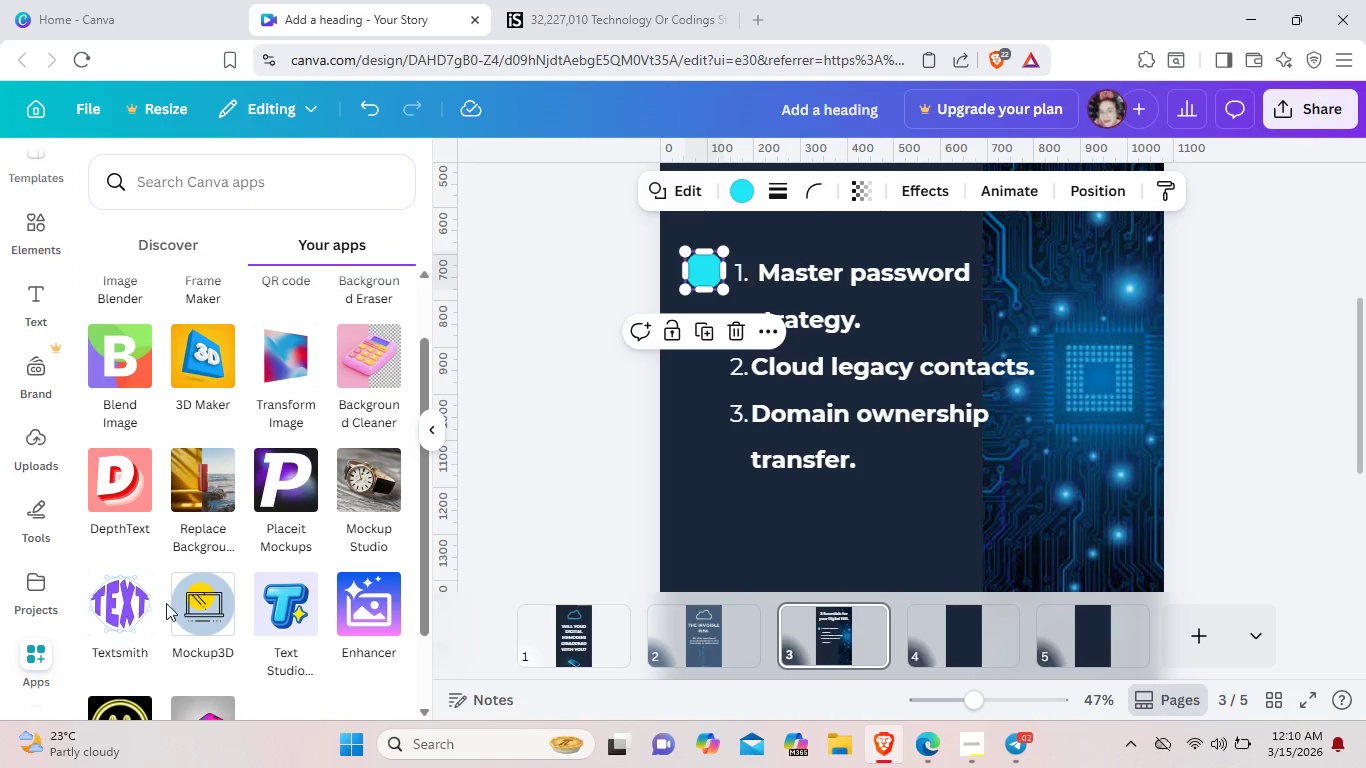 
scroll: coordinate [176, 596], scroll_direction: down, amount: 2.0
 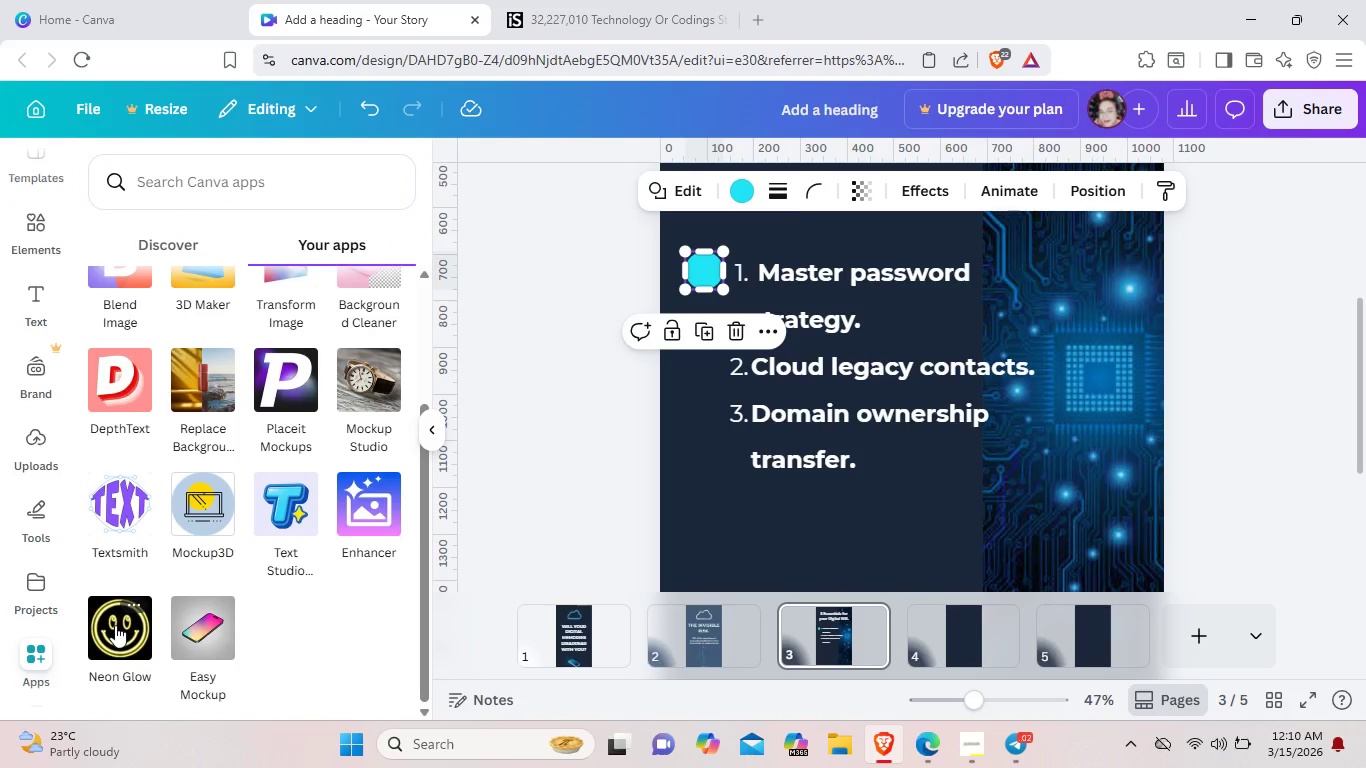 
left_click([115, 625])
 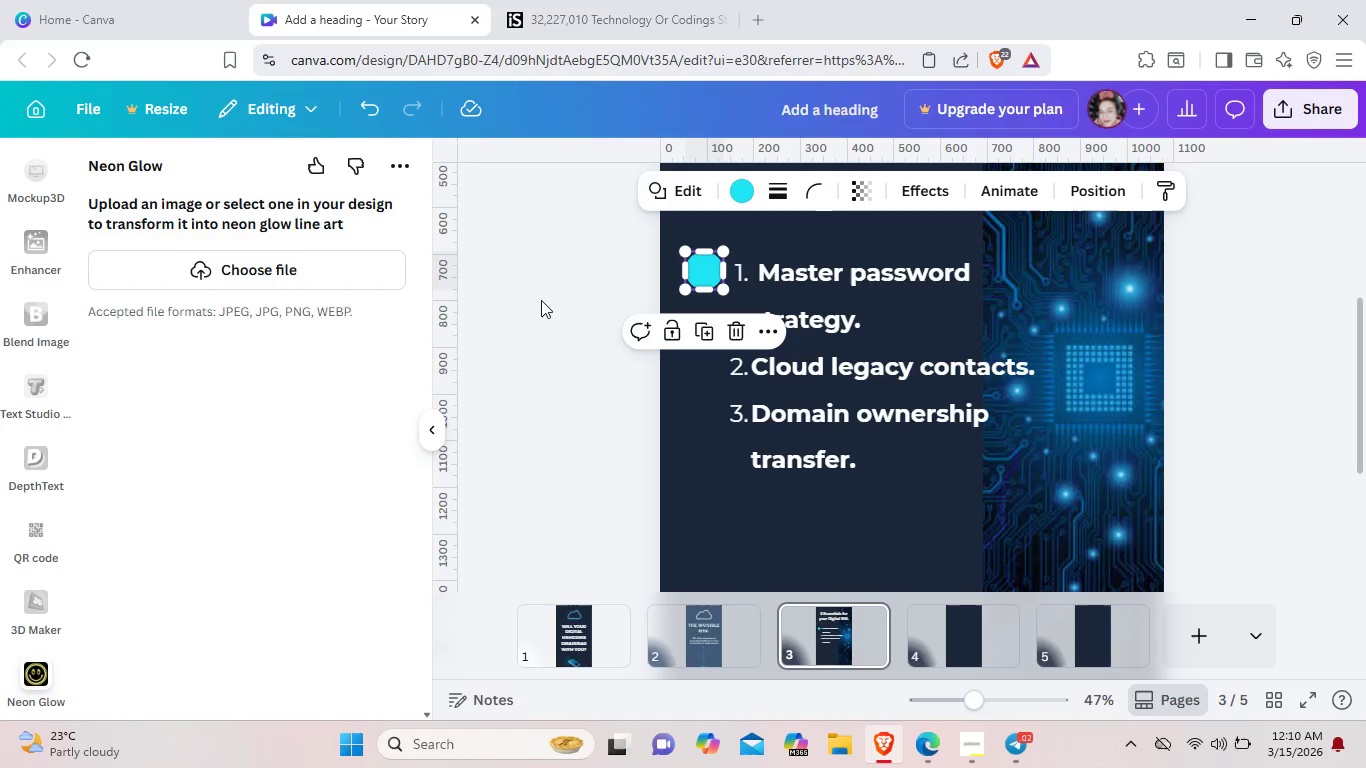 
wait(6.8)
 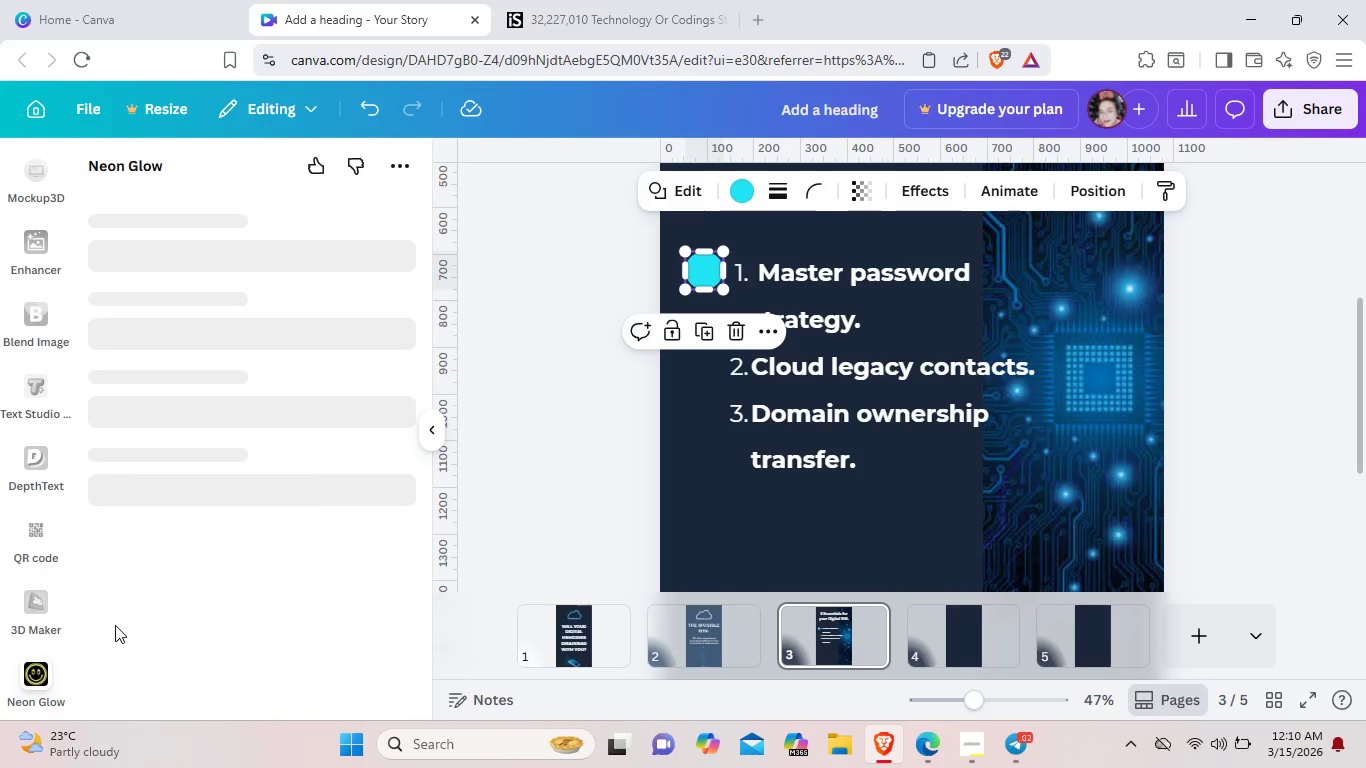 
left_click([716, 257])
 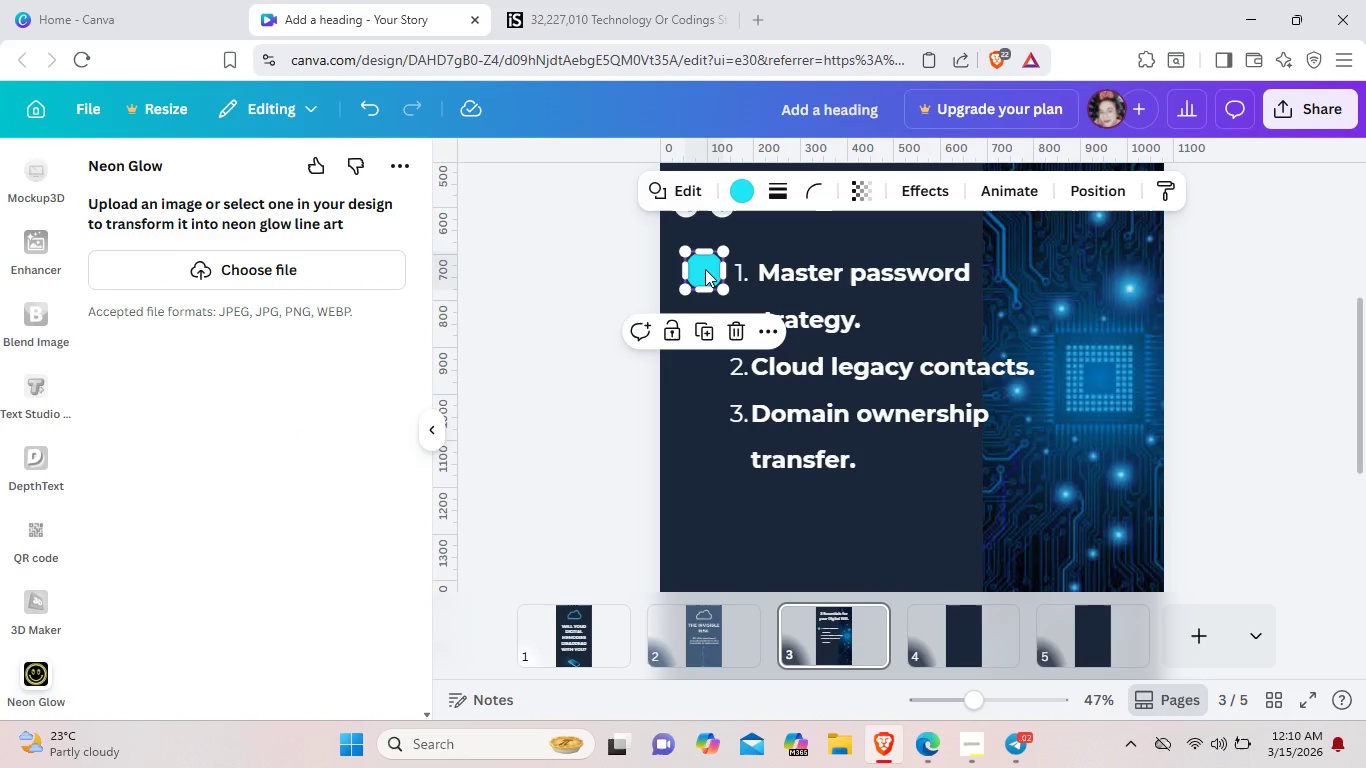 
left_click([705, 269])
 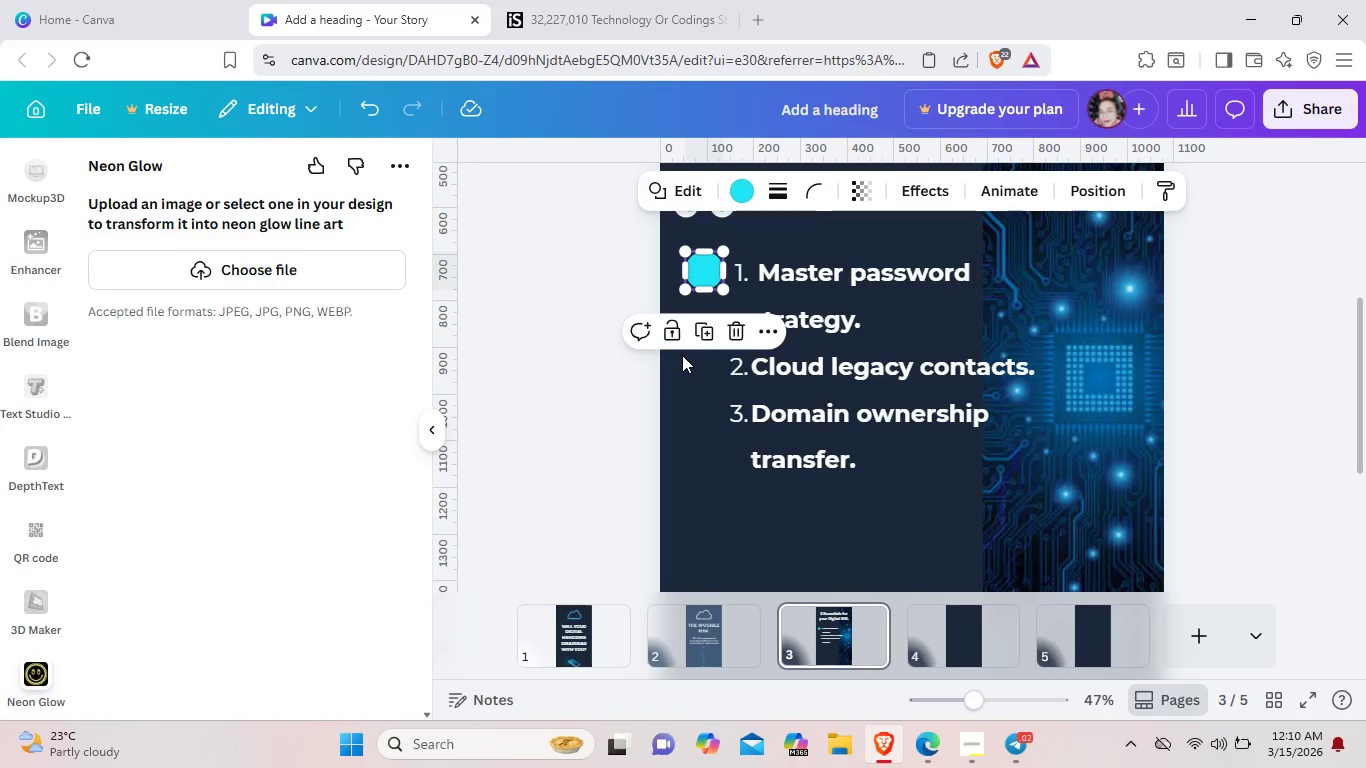 
left_click([680, 417])
 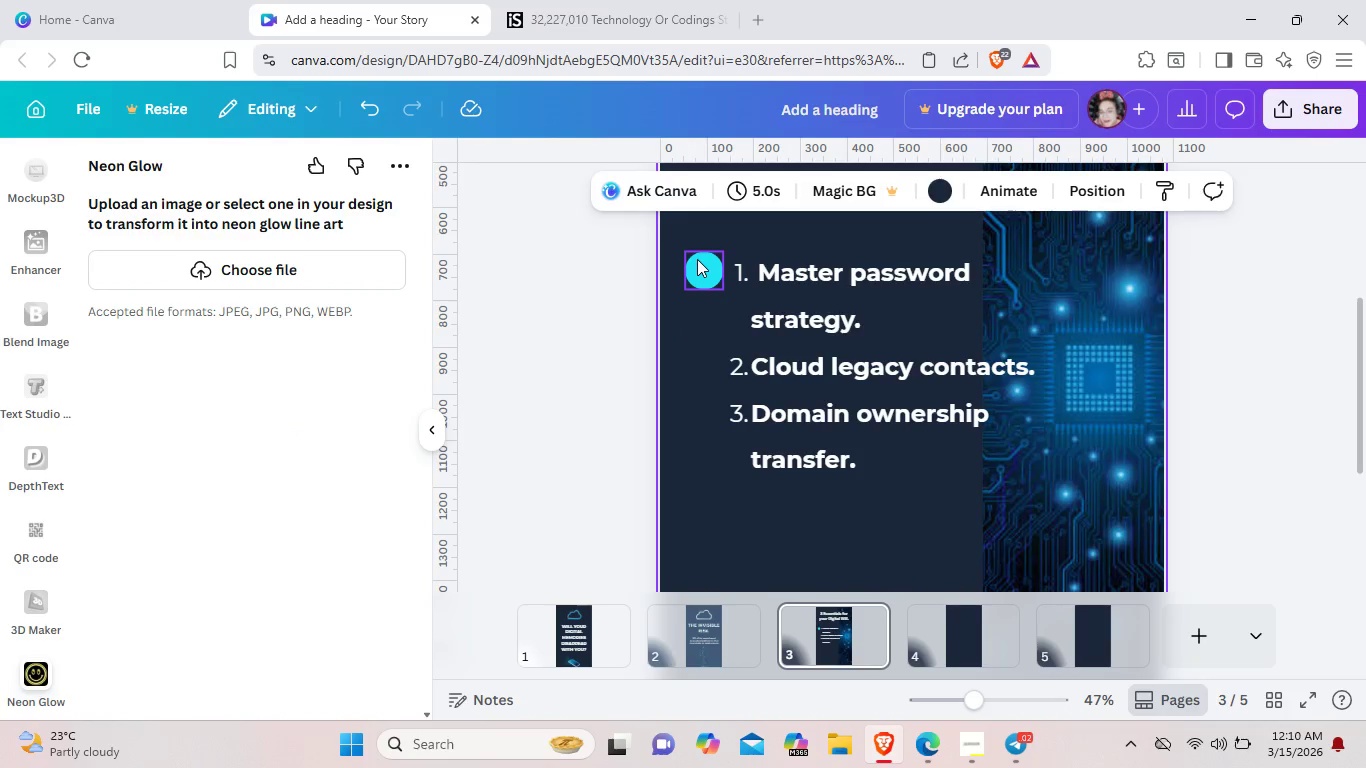 
left_click([697, 259])
 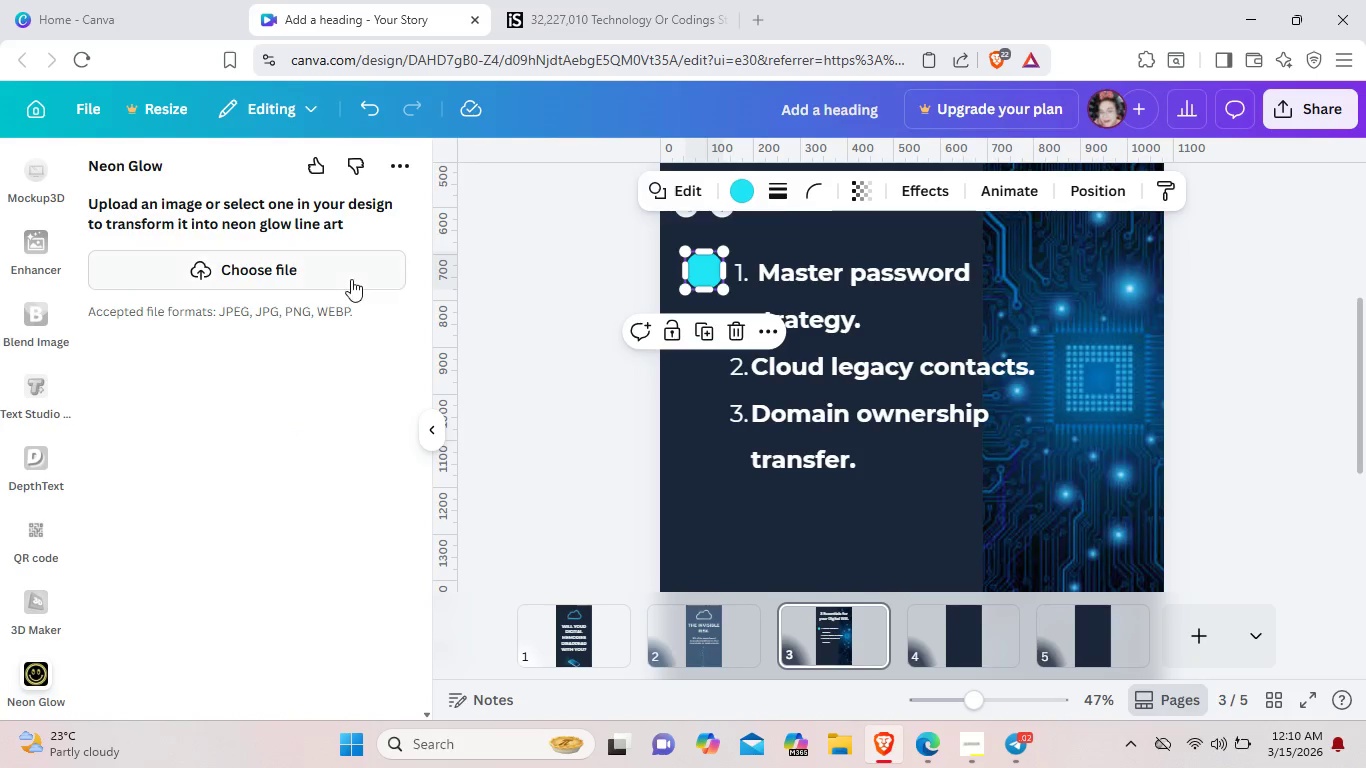 
left_click([351, 279])
 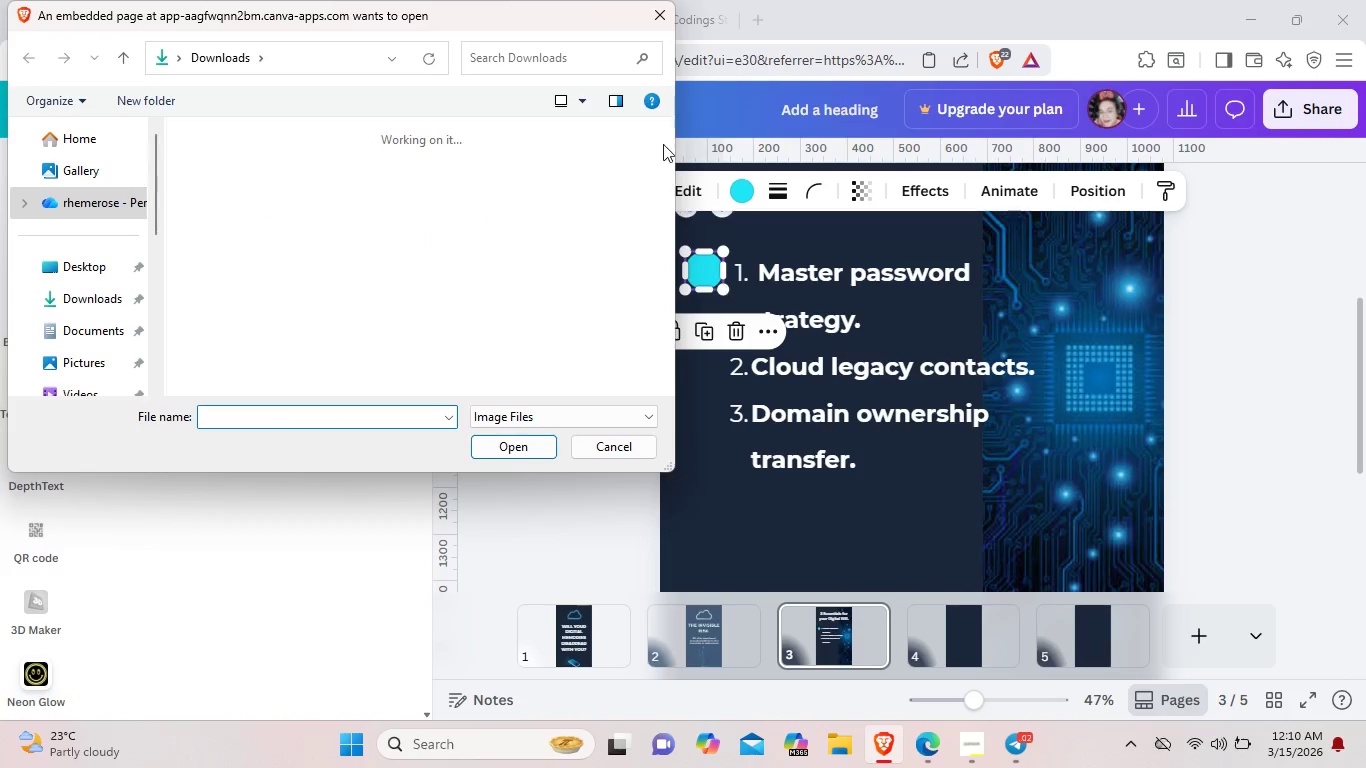 
left_click([656, 16])
 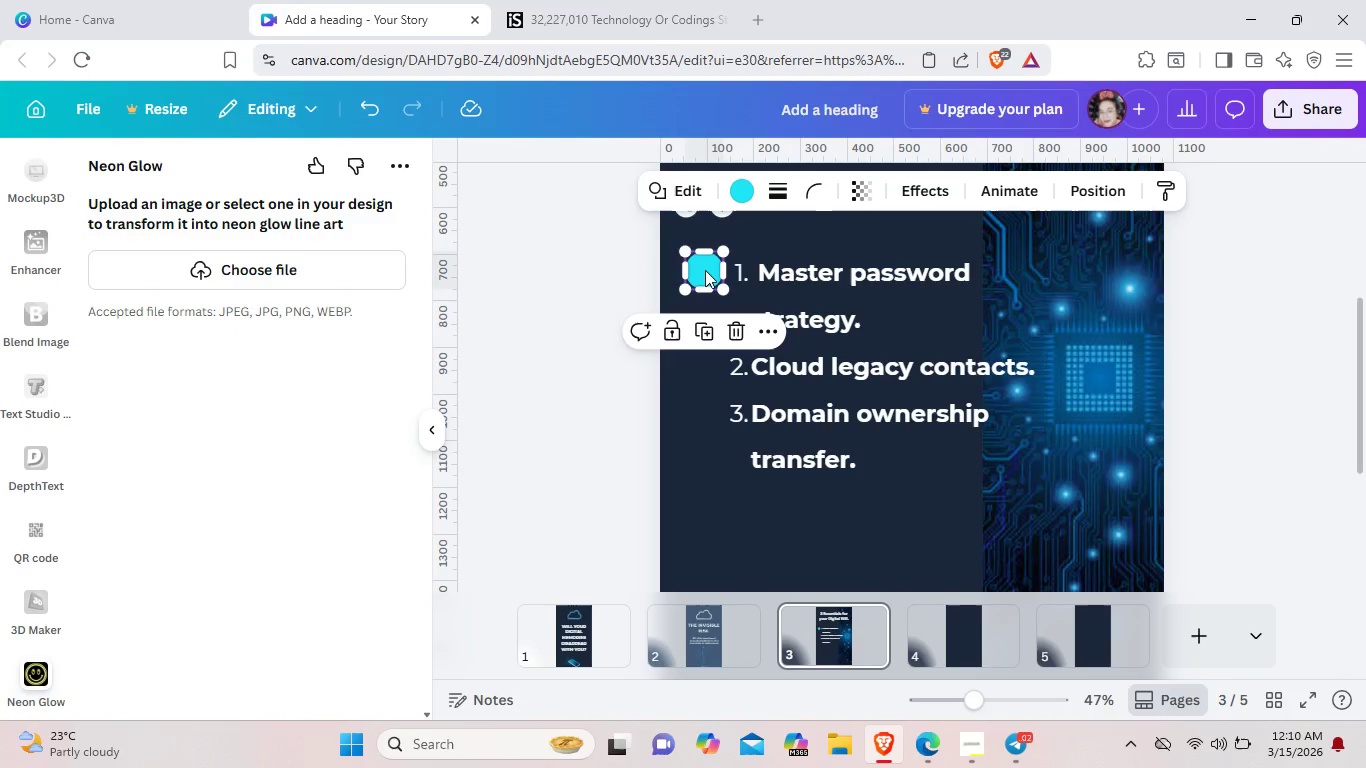 
left_click([705, 270])
 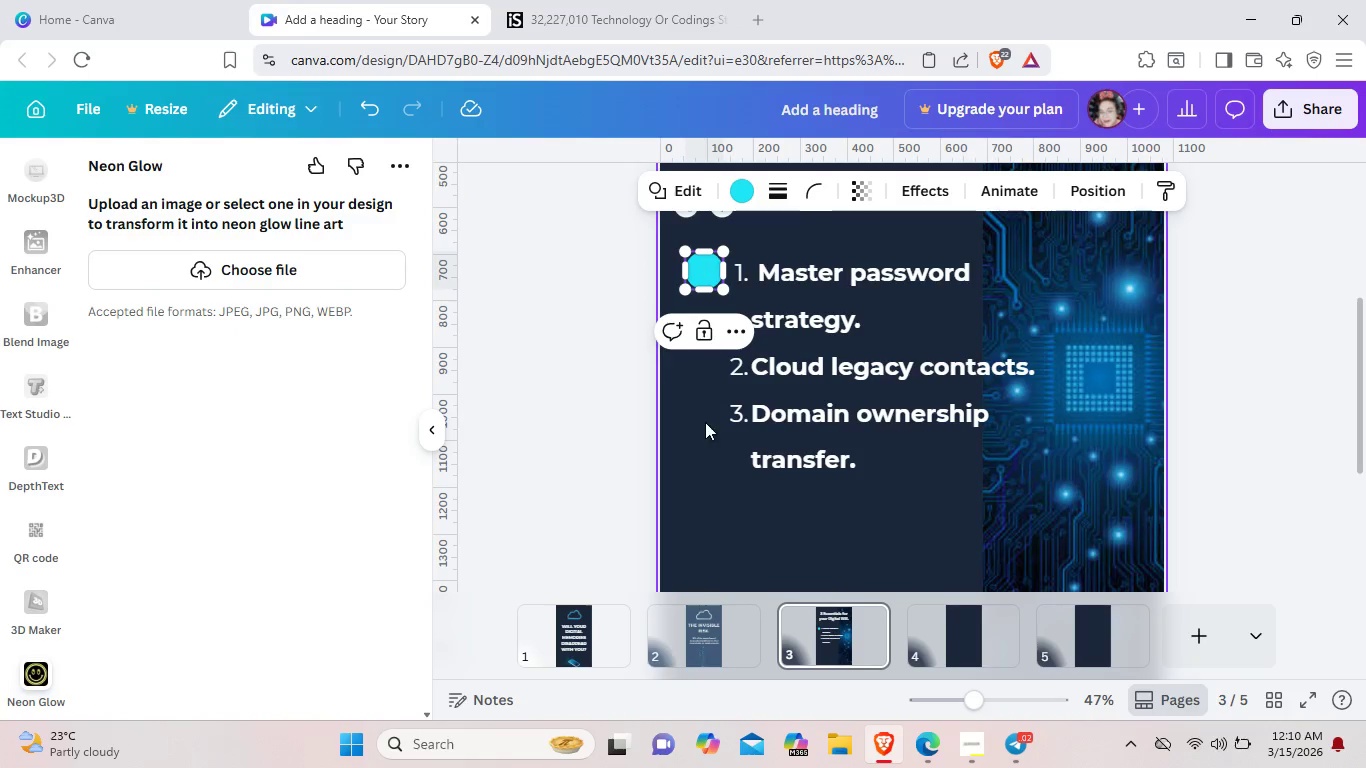 
left_click([706, 423])
 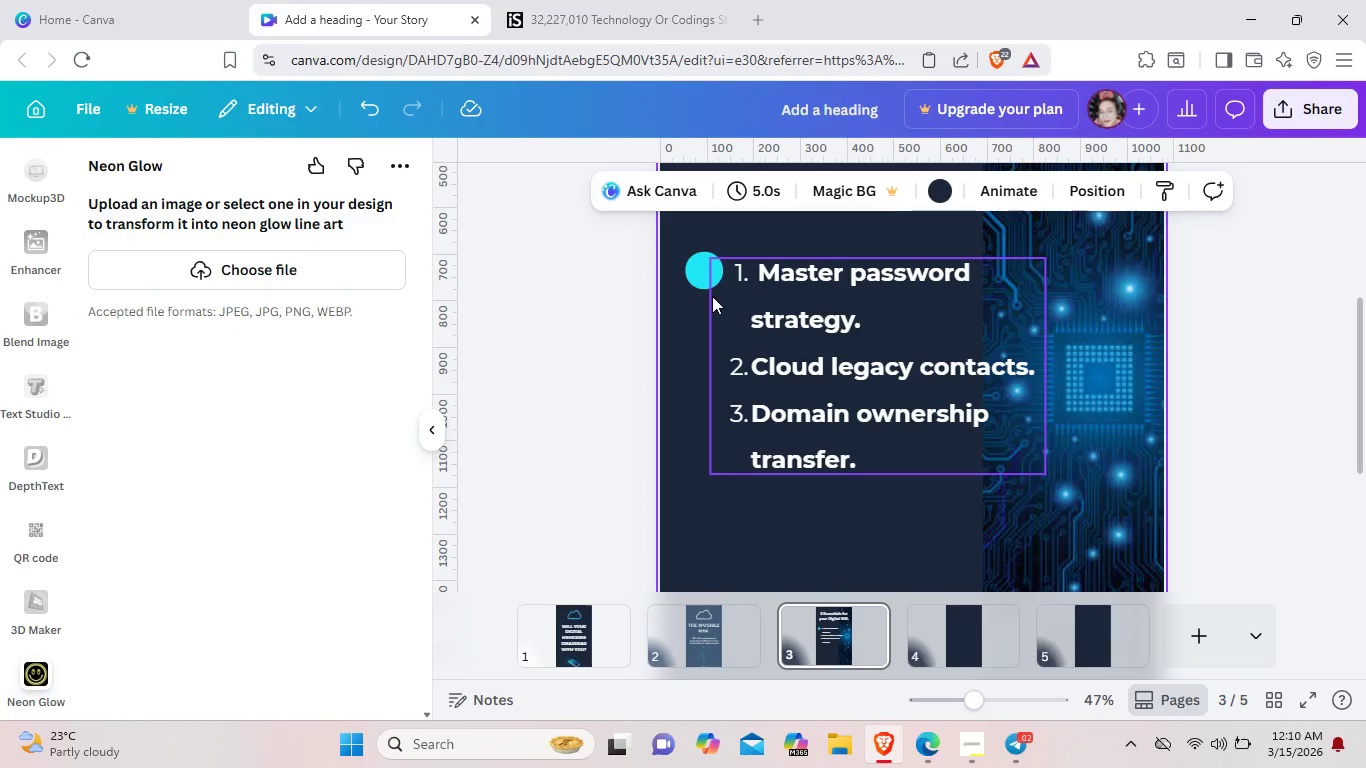 
left_click([718, 276])
 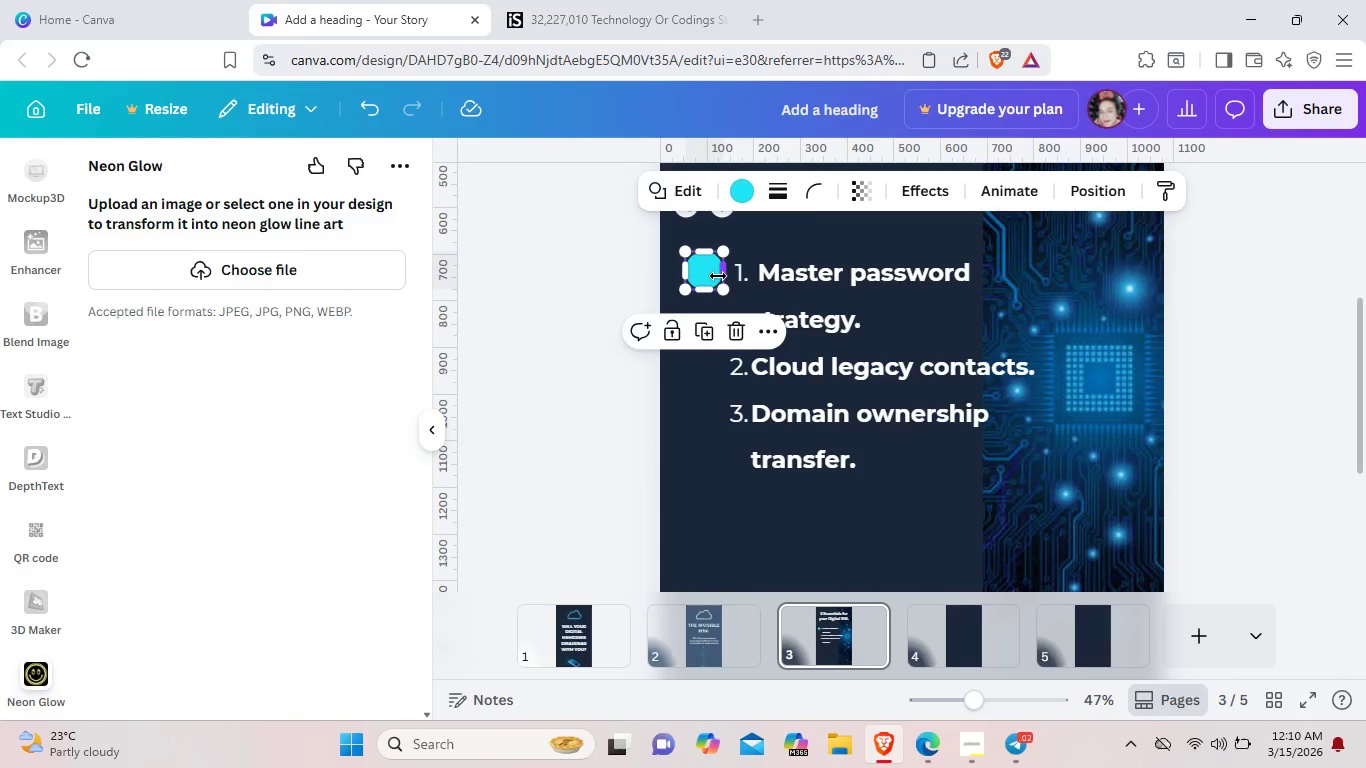 
key(Backspace)
 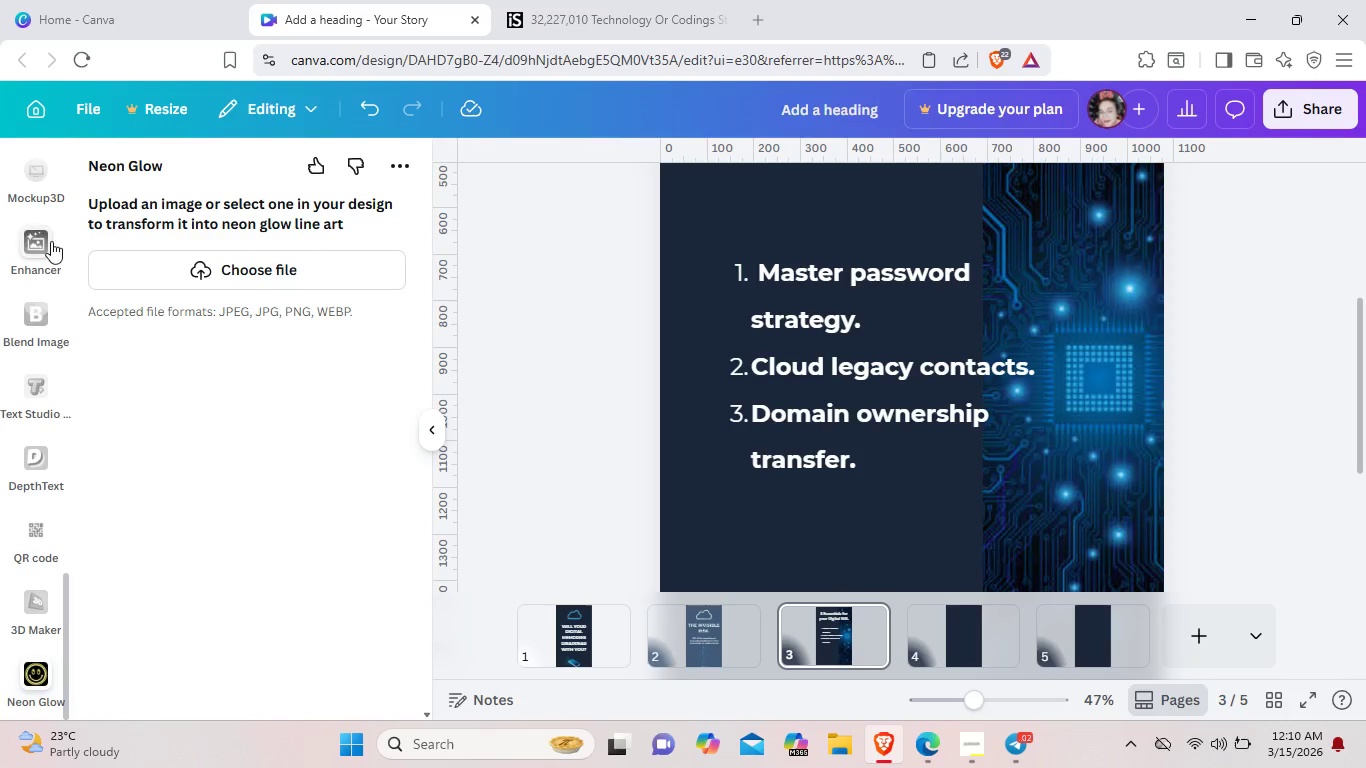 
scroll: coordinate [46, 391], scroll_direction: up, amount: 9.0
 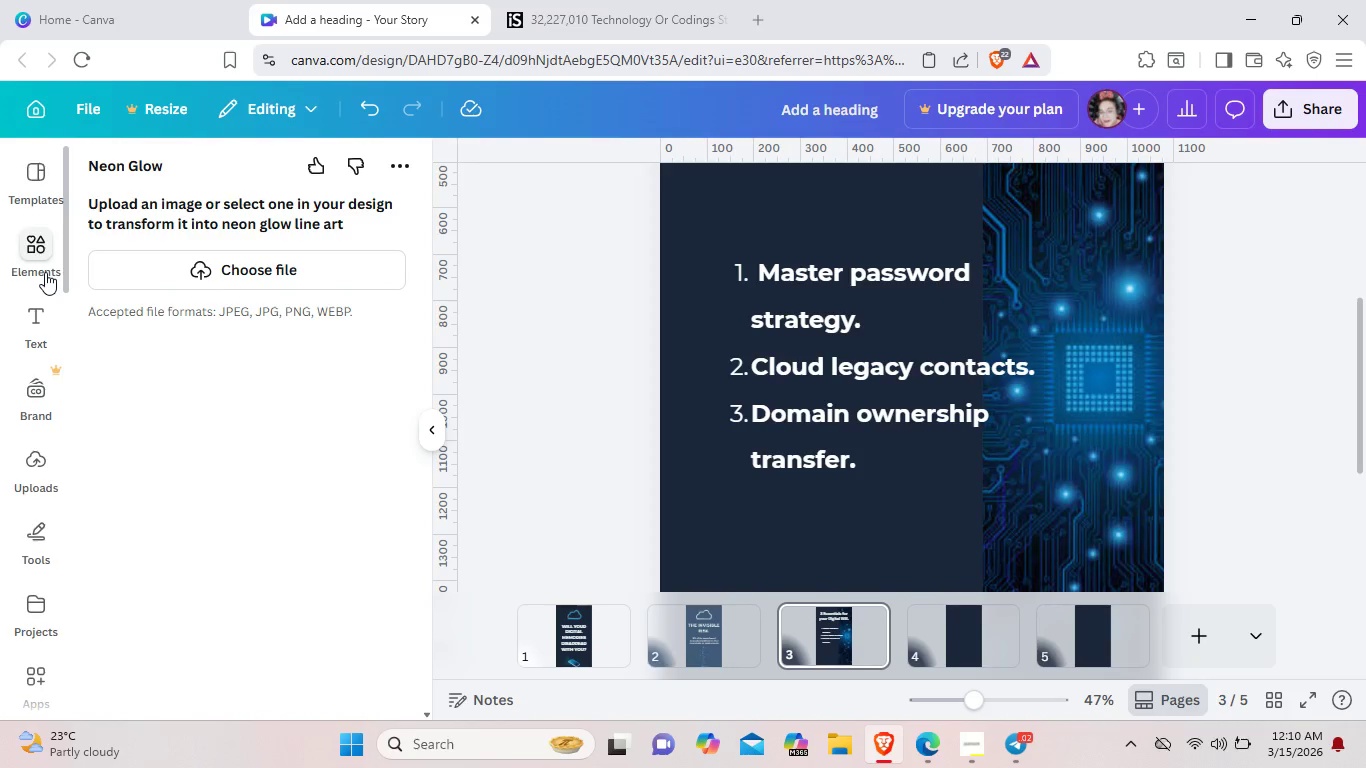 
left_click([45, 272])
 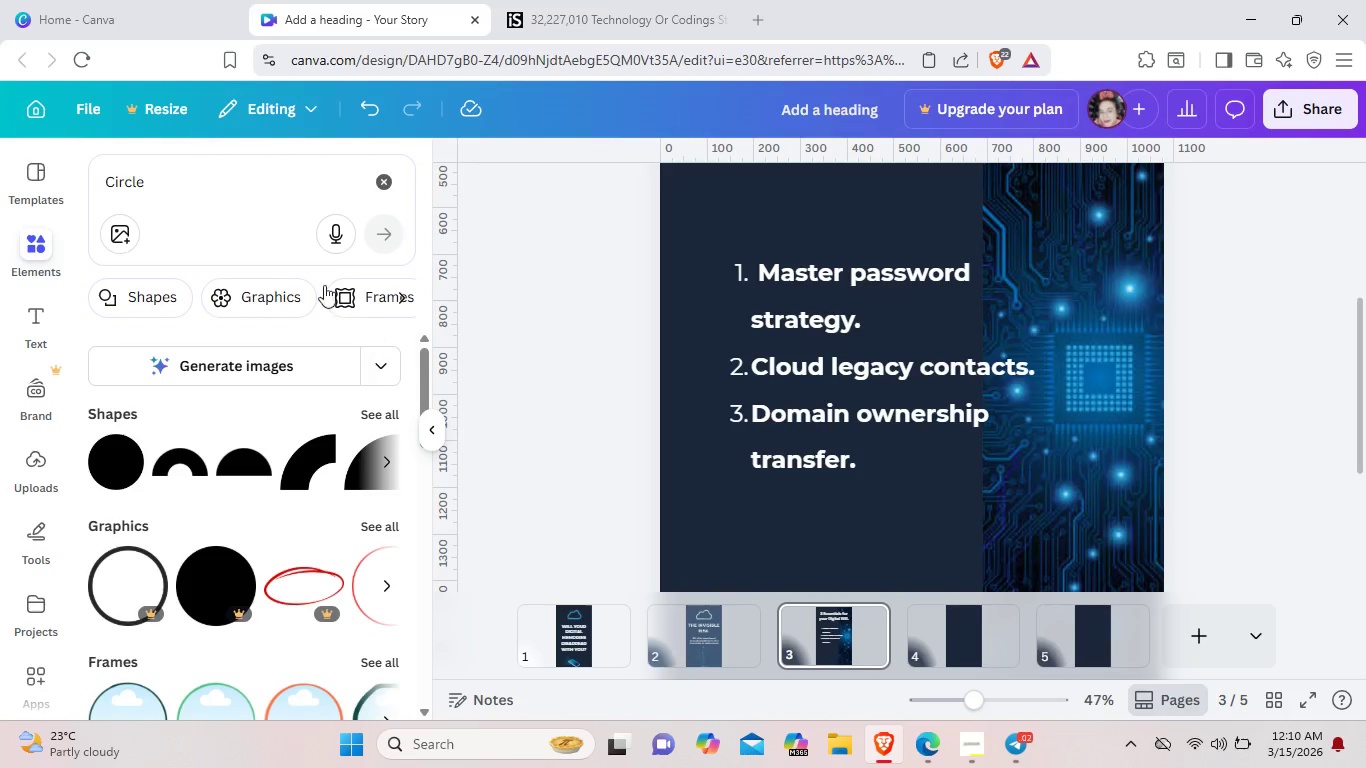 
left_click([259, 182])
 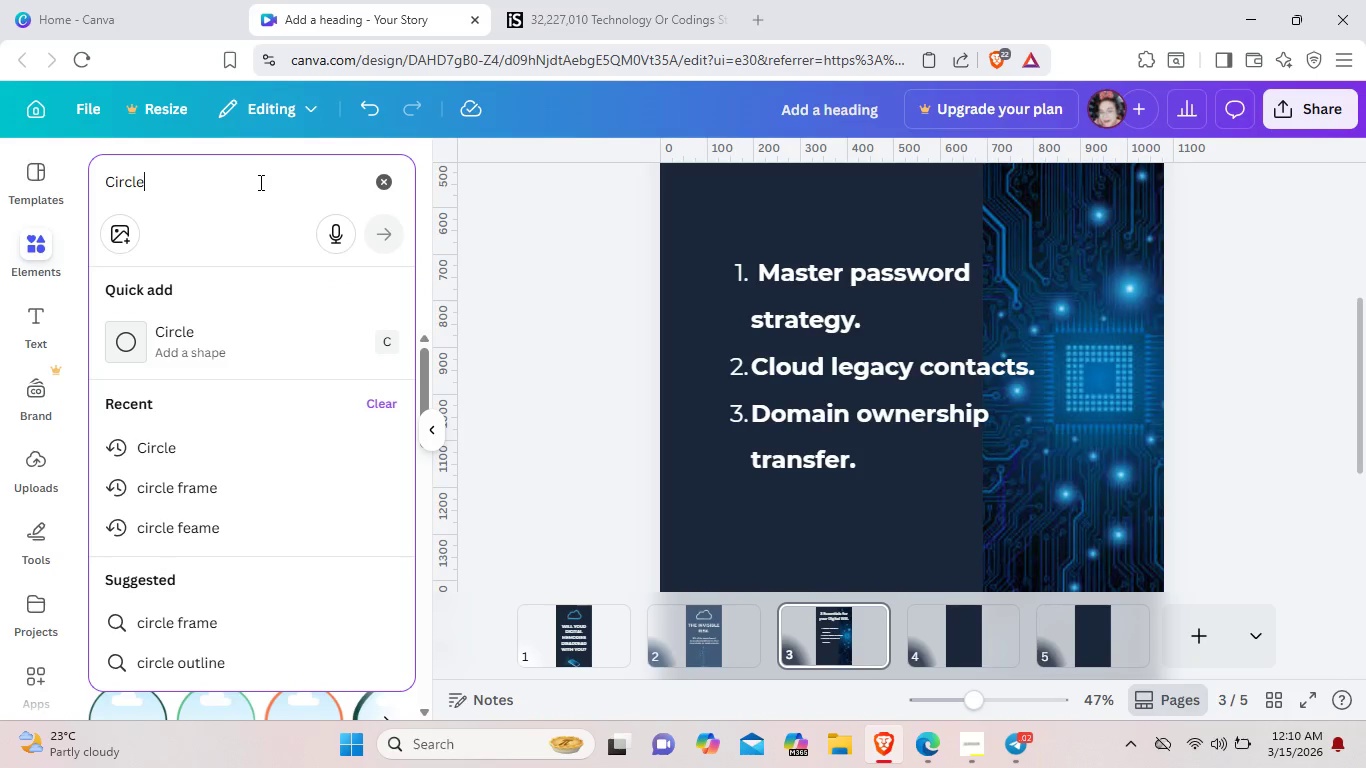 
type( glow)
 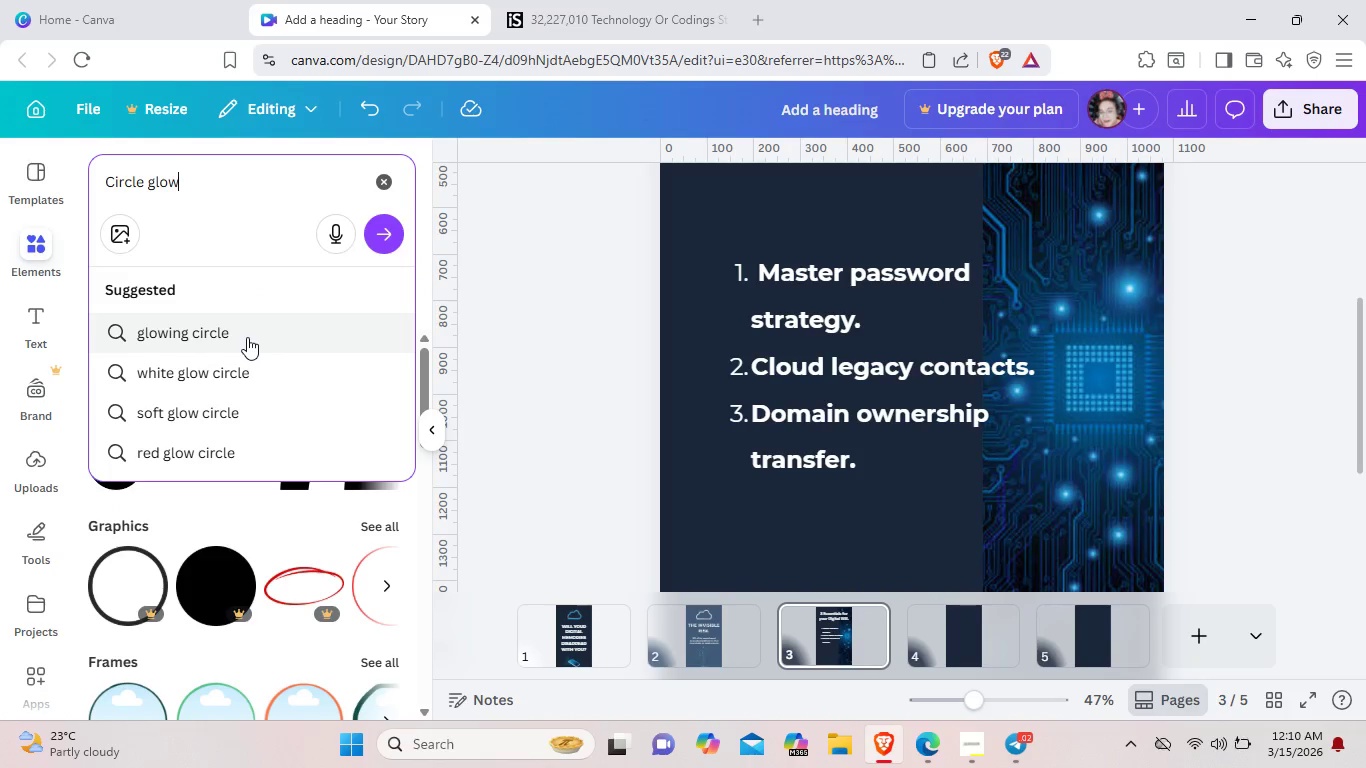 
left_click([247, 337])
 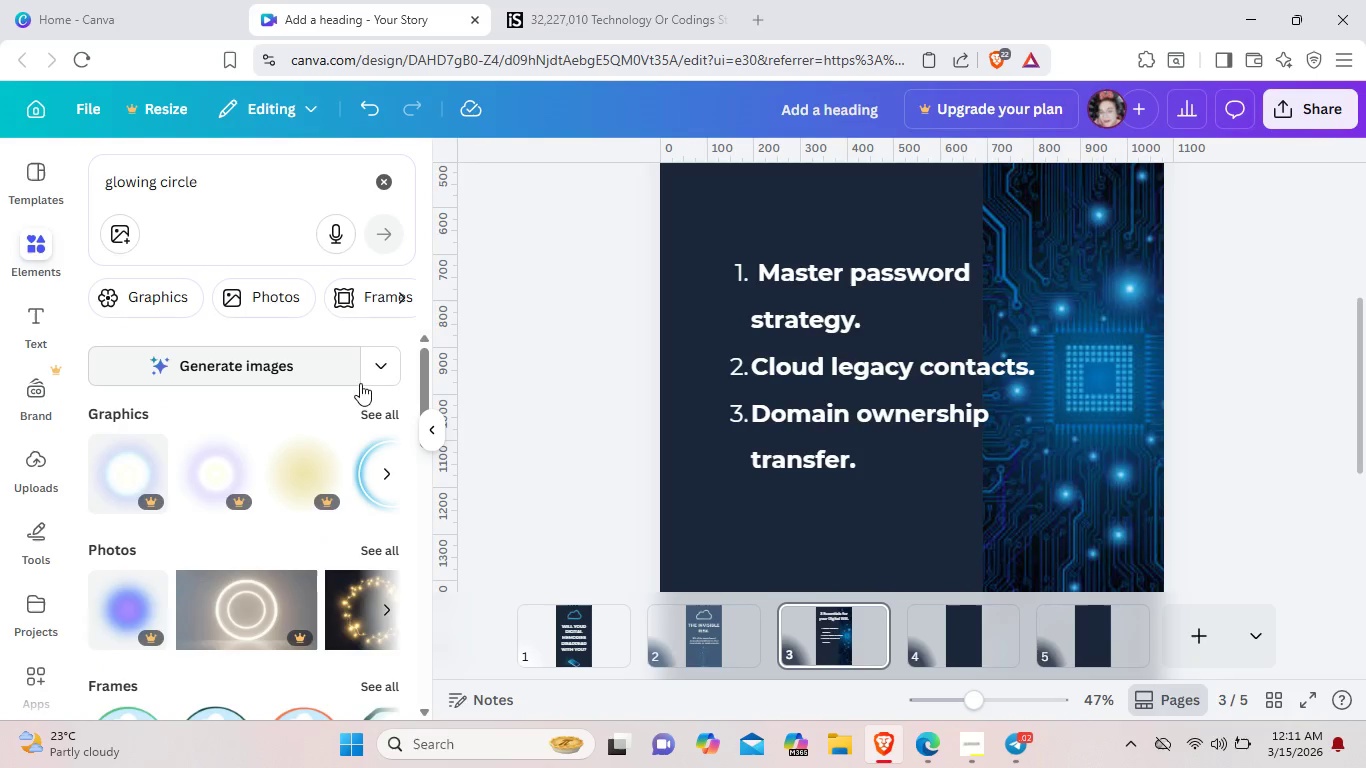 
left_click([381, 410])
 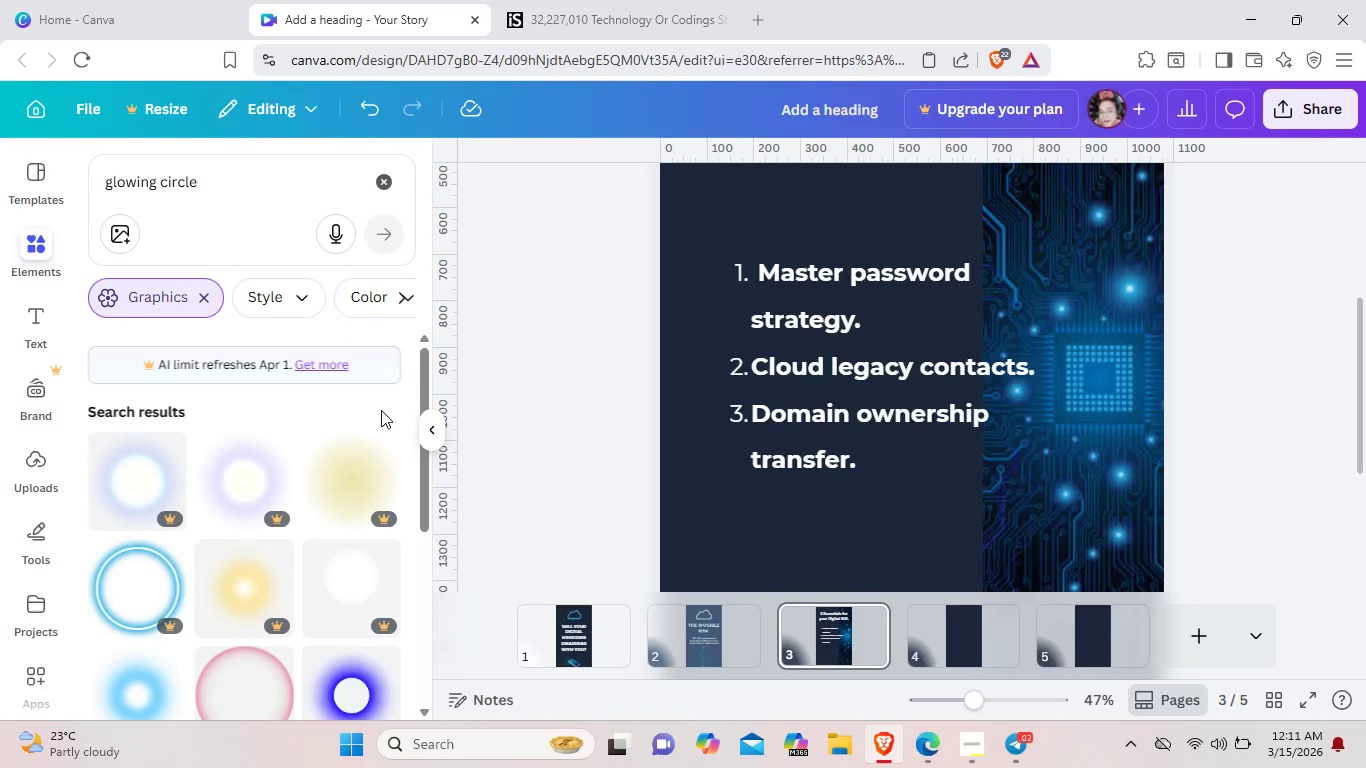 
scroll: coordinate [381, 410], scroll_direction: down, amount: 4.0
 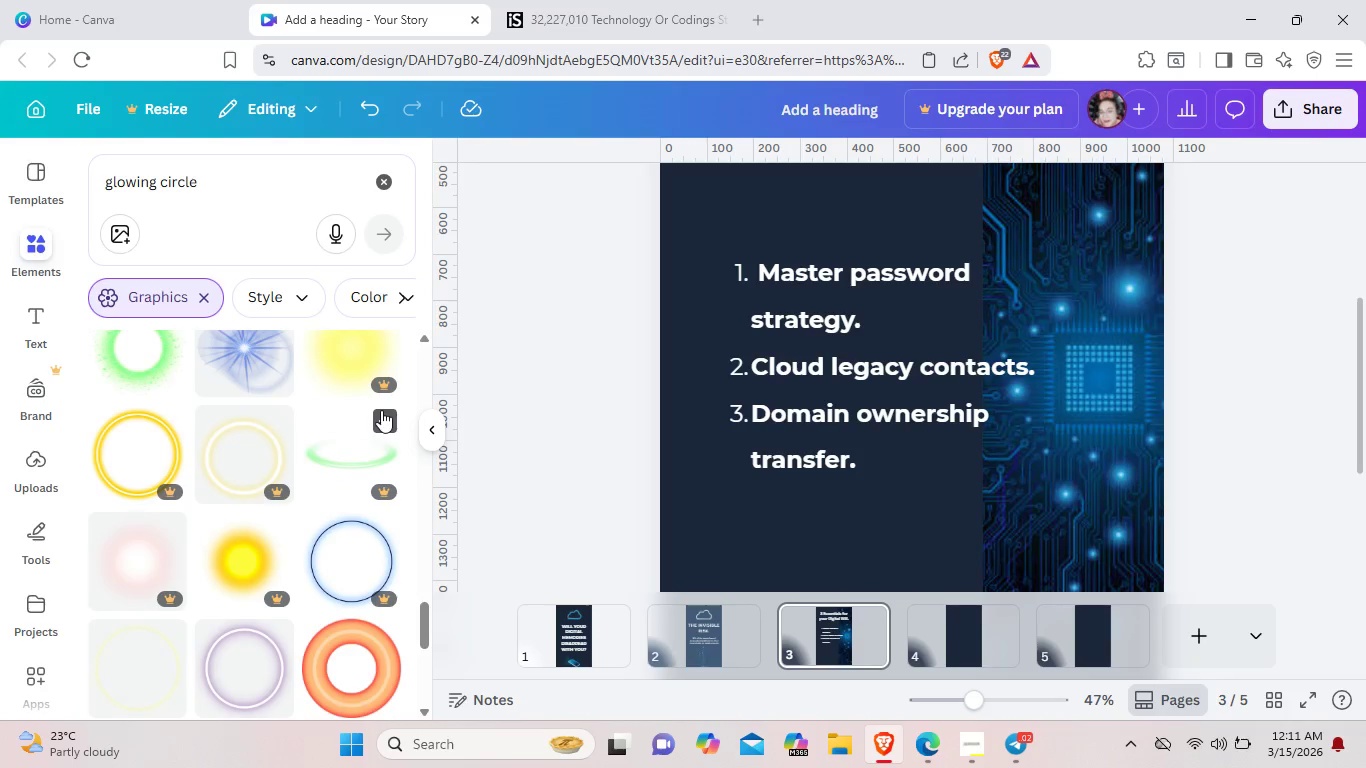 
left_click([377, 174])
 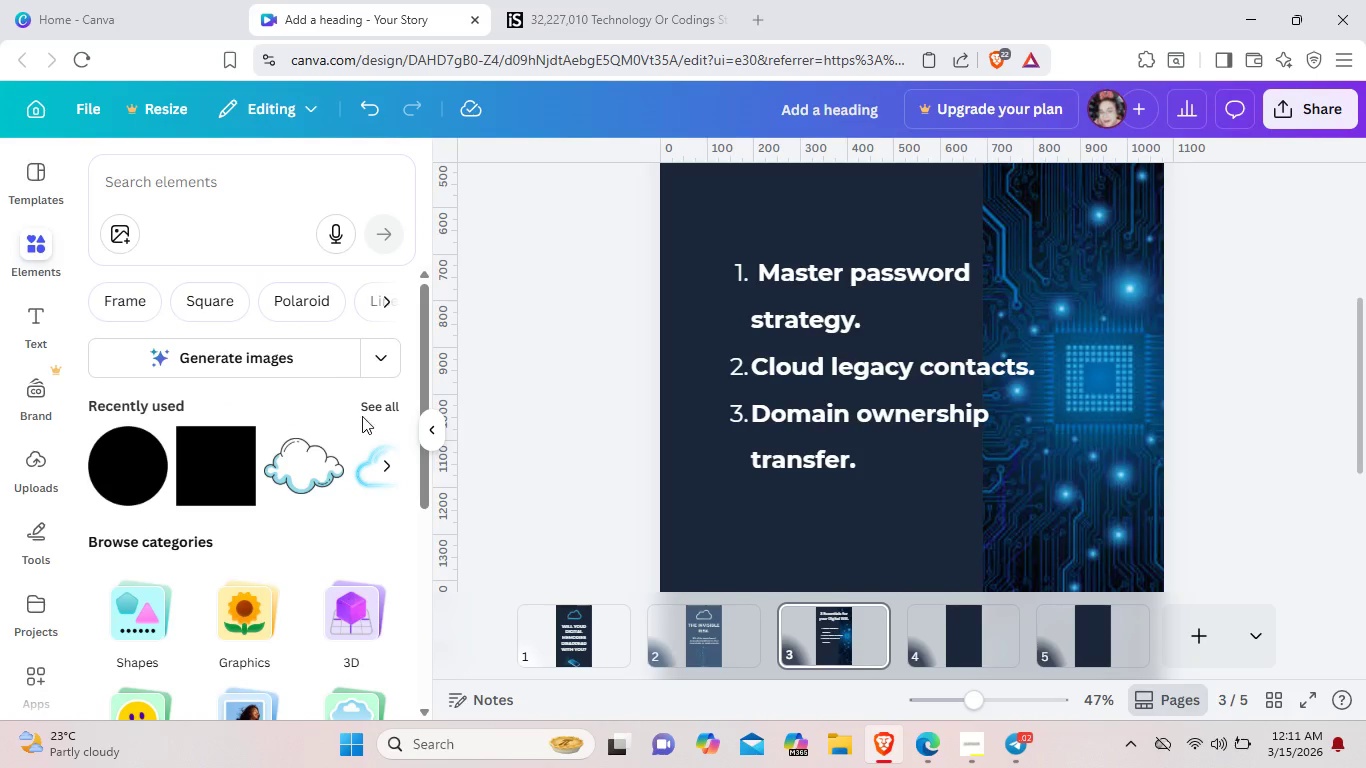 
left_click([377, 404])
 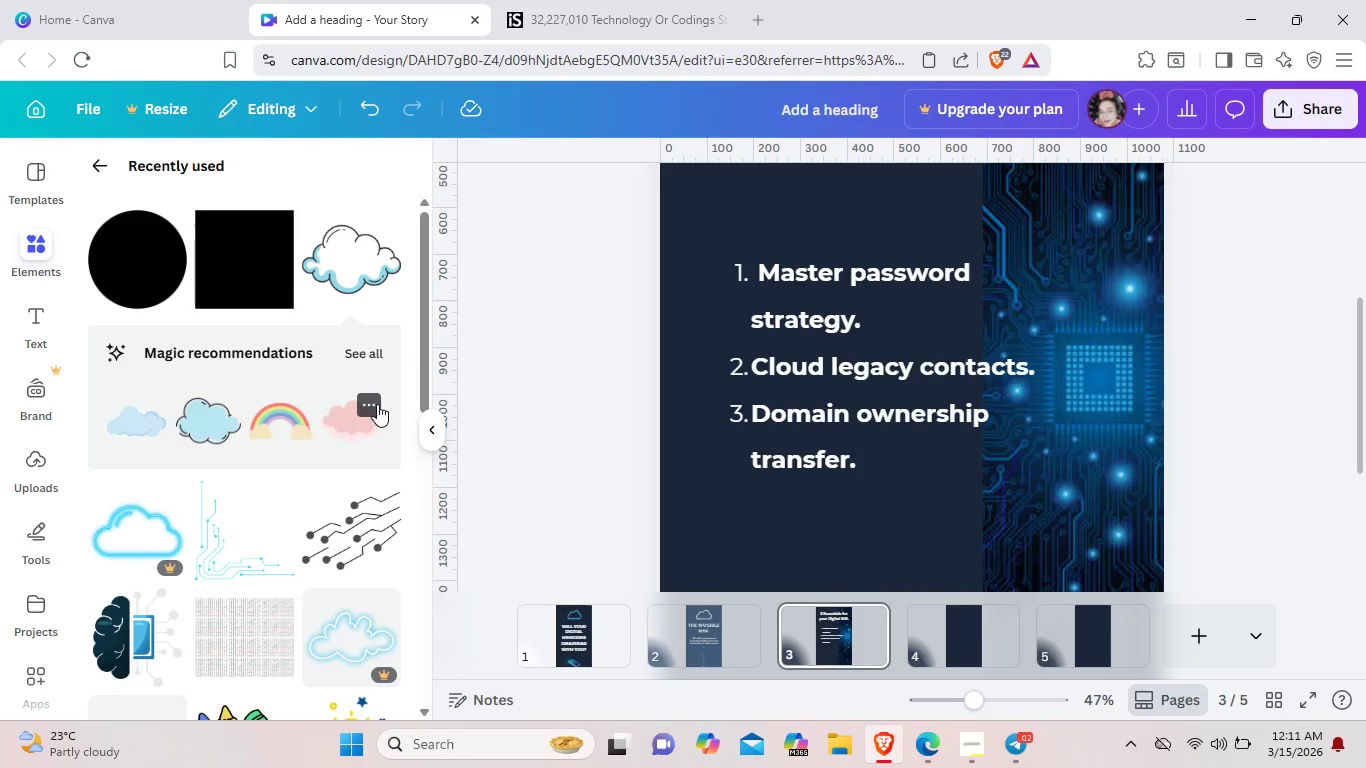 
scroll: coordinate [377, 404], scroll_direction: down, amount: 1.0
 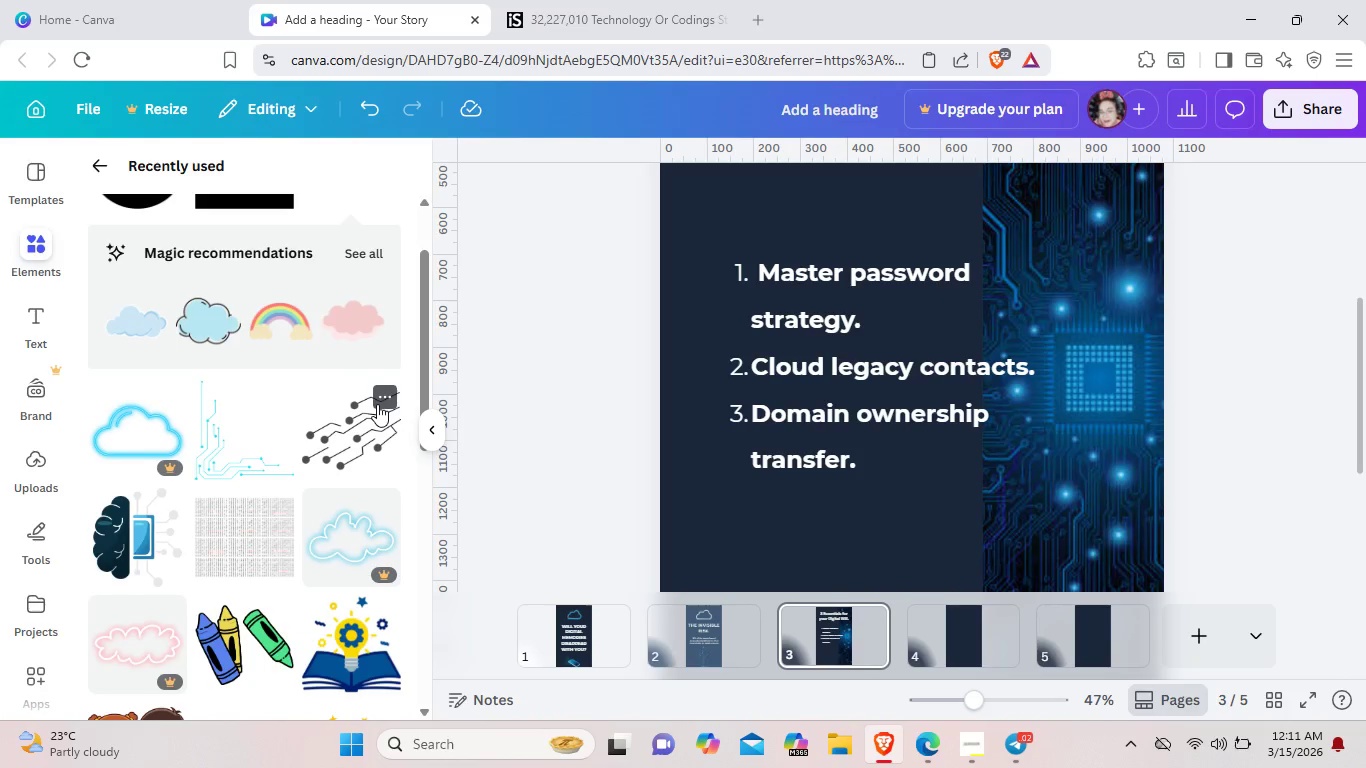 
wait(5.44)
 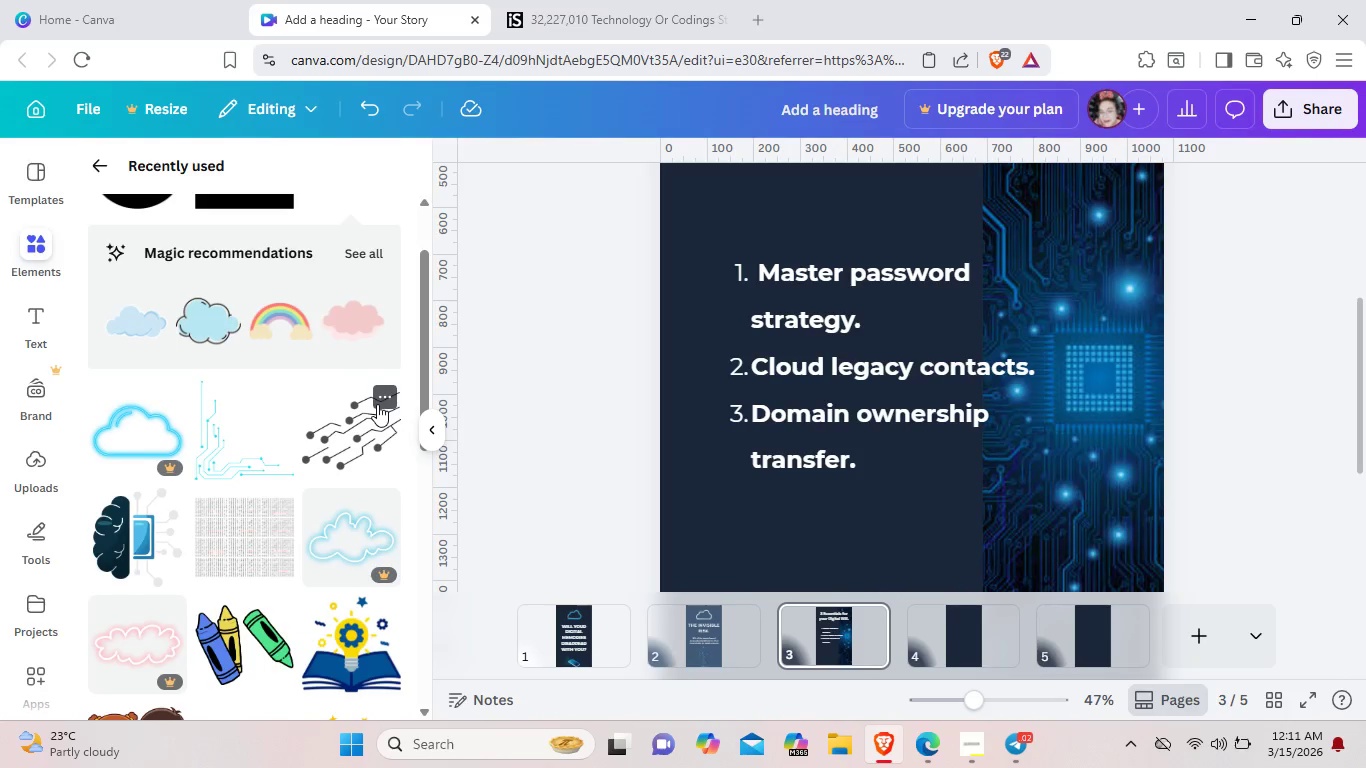 
left_click([233, 453])
 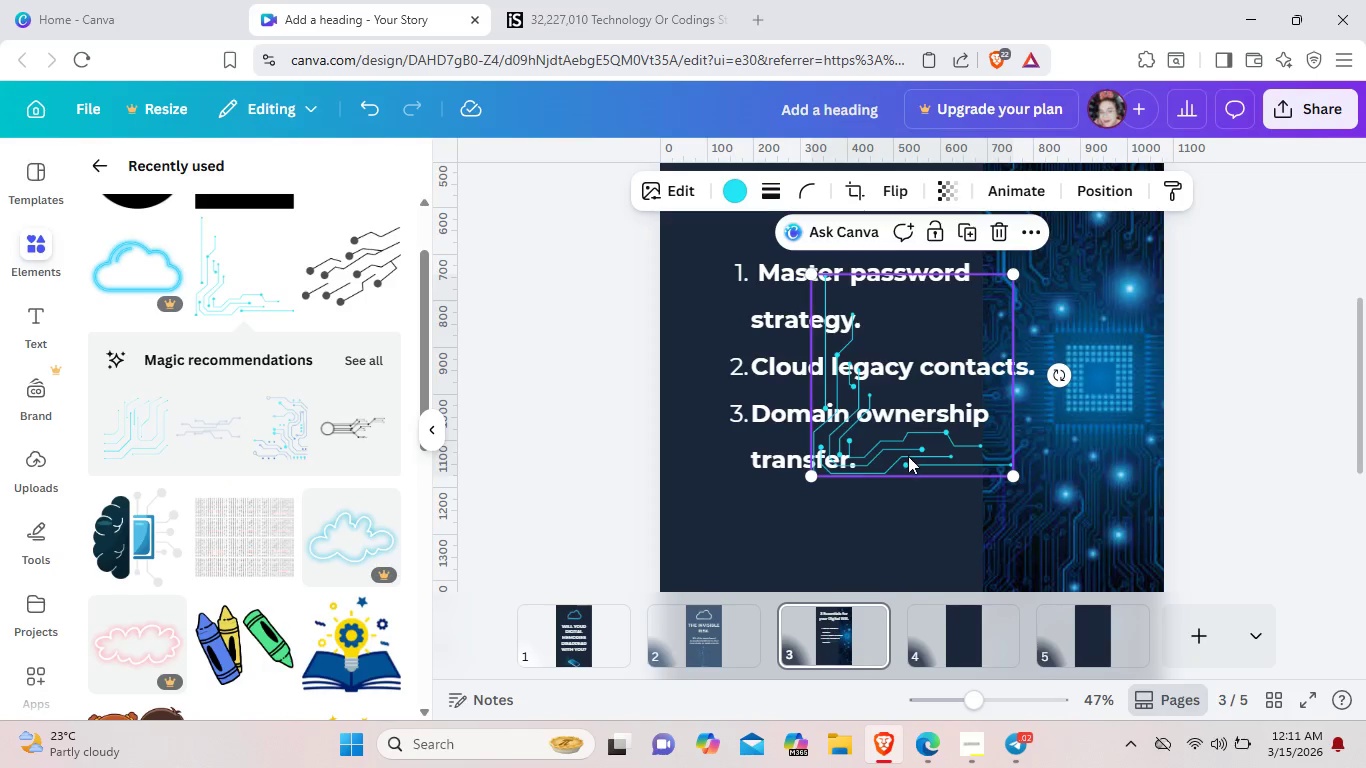 
left_click_drag(start_coordinate=[908, 458], to_coordinate=[791, 470])
 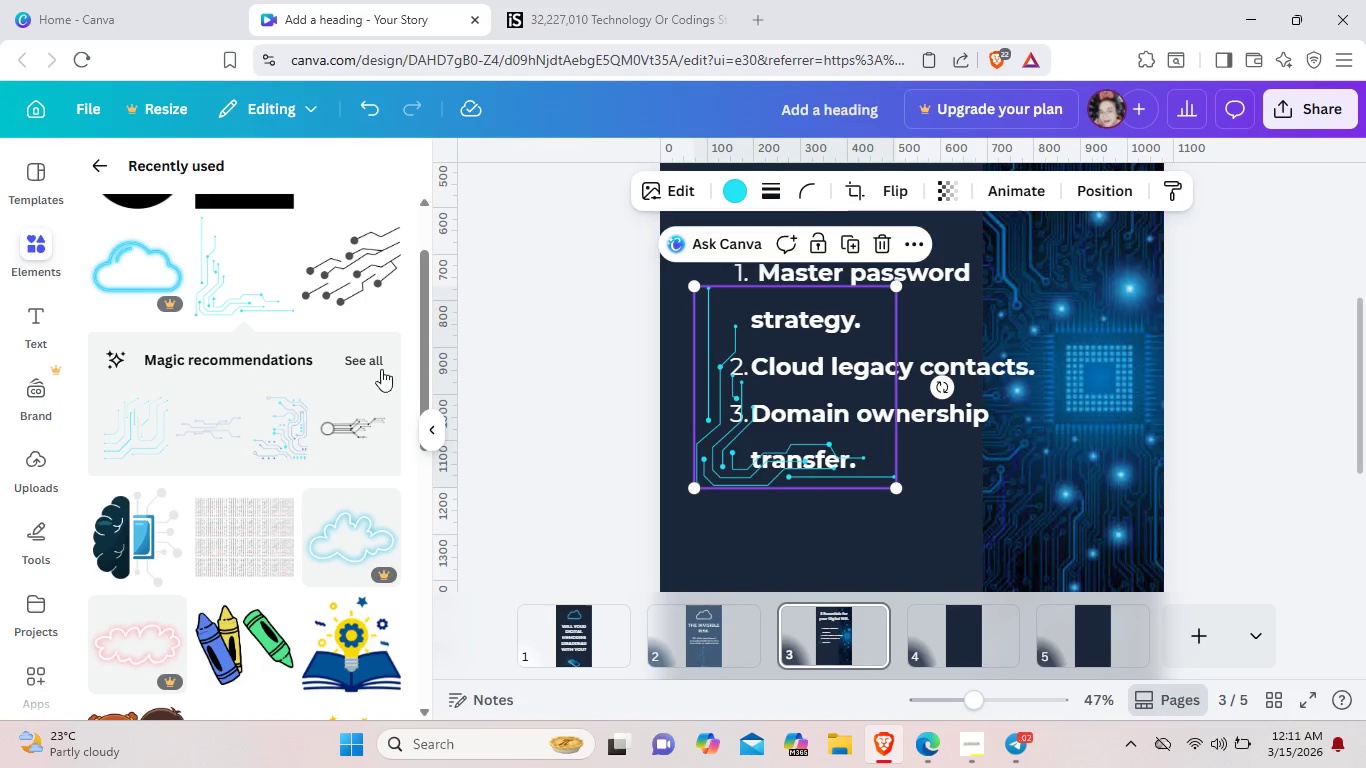 
left_click([364, 363])
 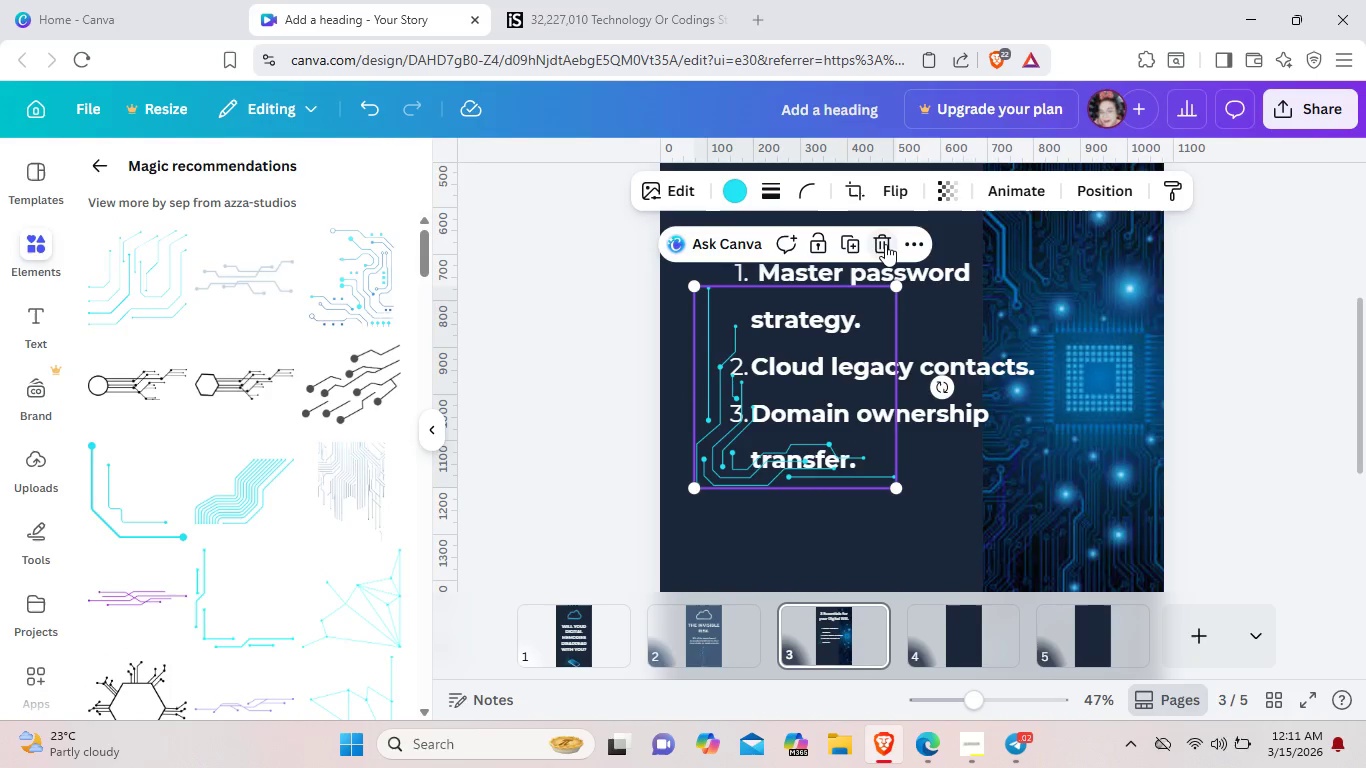 
left_click([885, 244])
 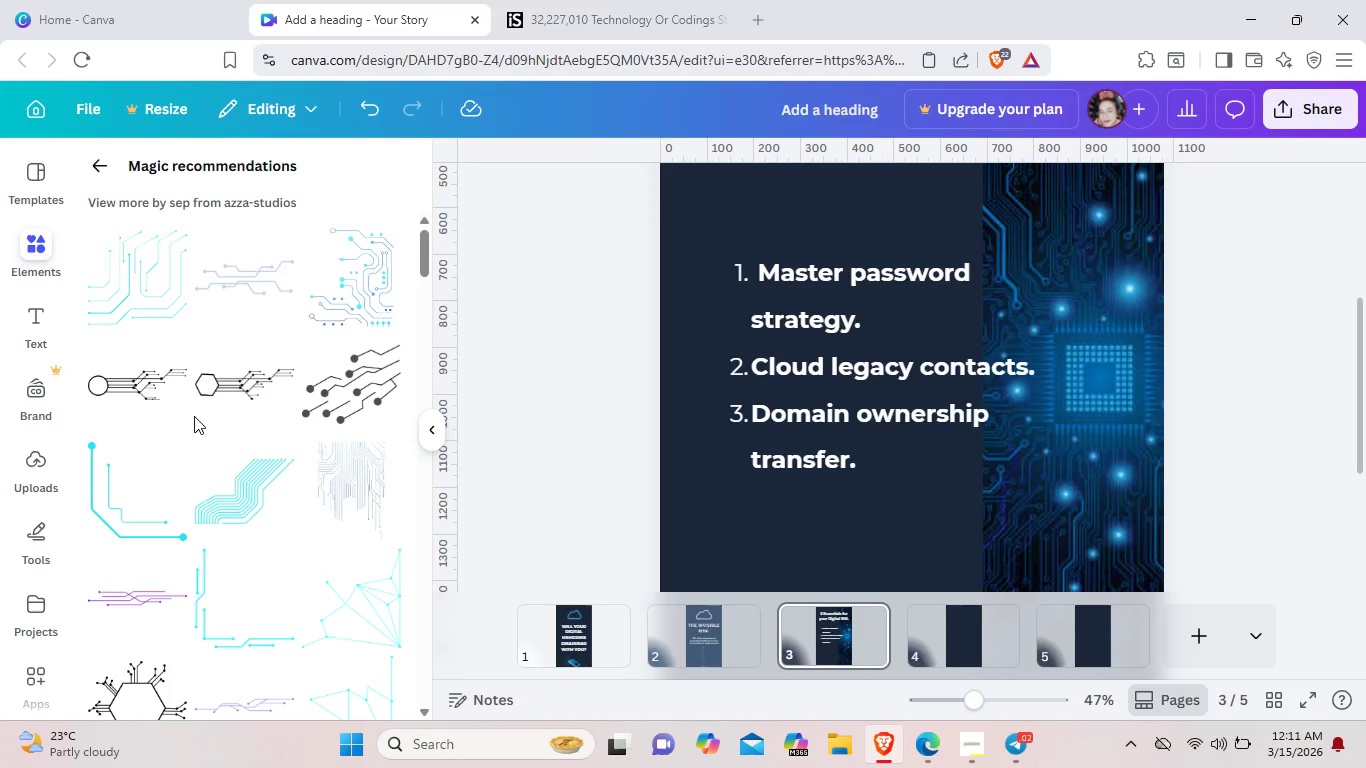 
scroll: coordinate [194, 416], scroll_direction: down, amount: 9.0
 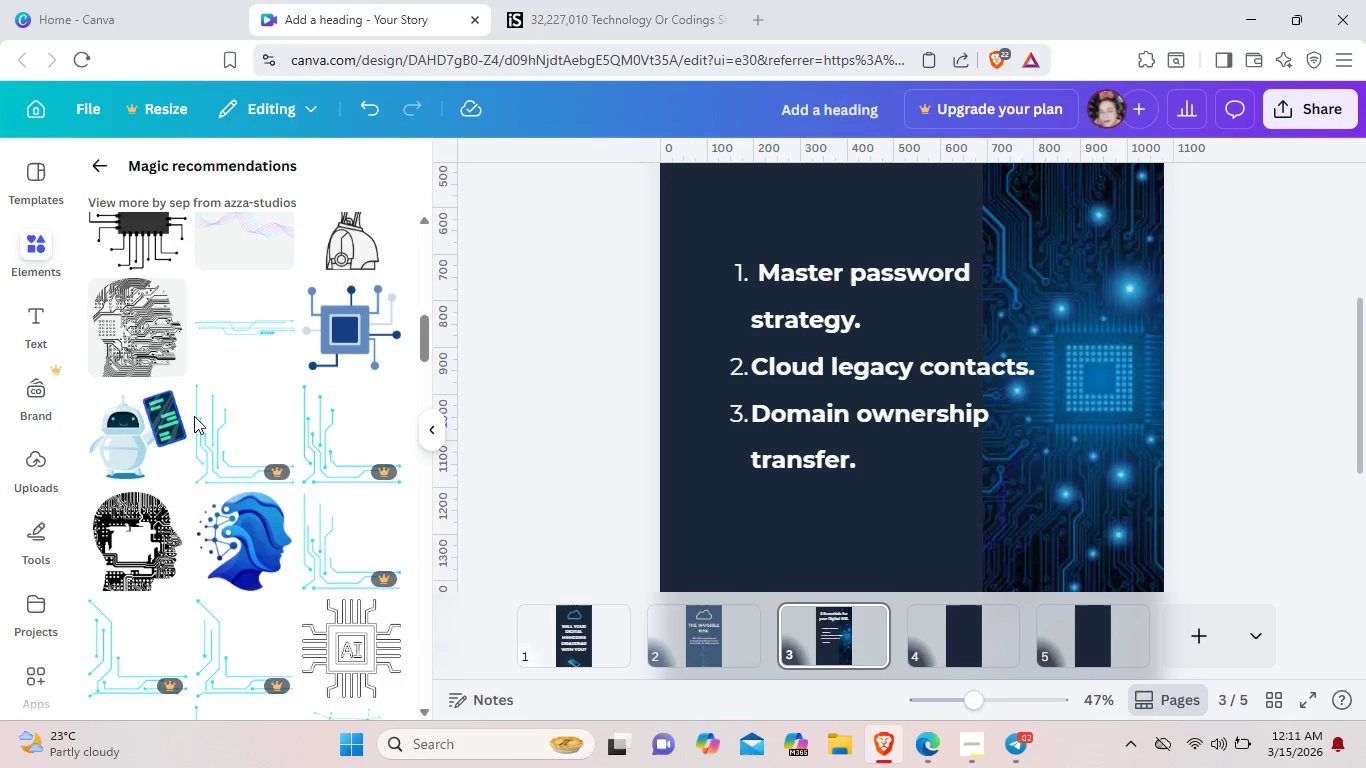 
scroll: coordinate [194, 416], scroll_direction: down, amount: 2.0
 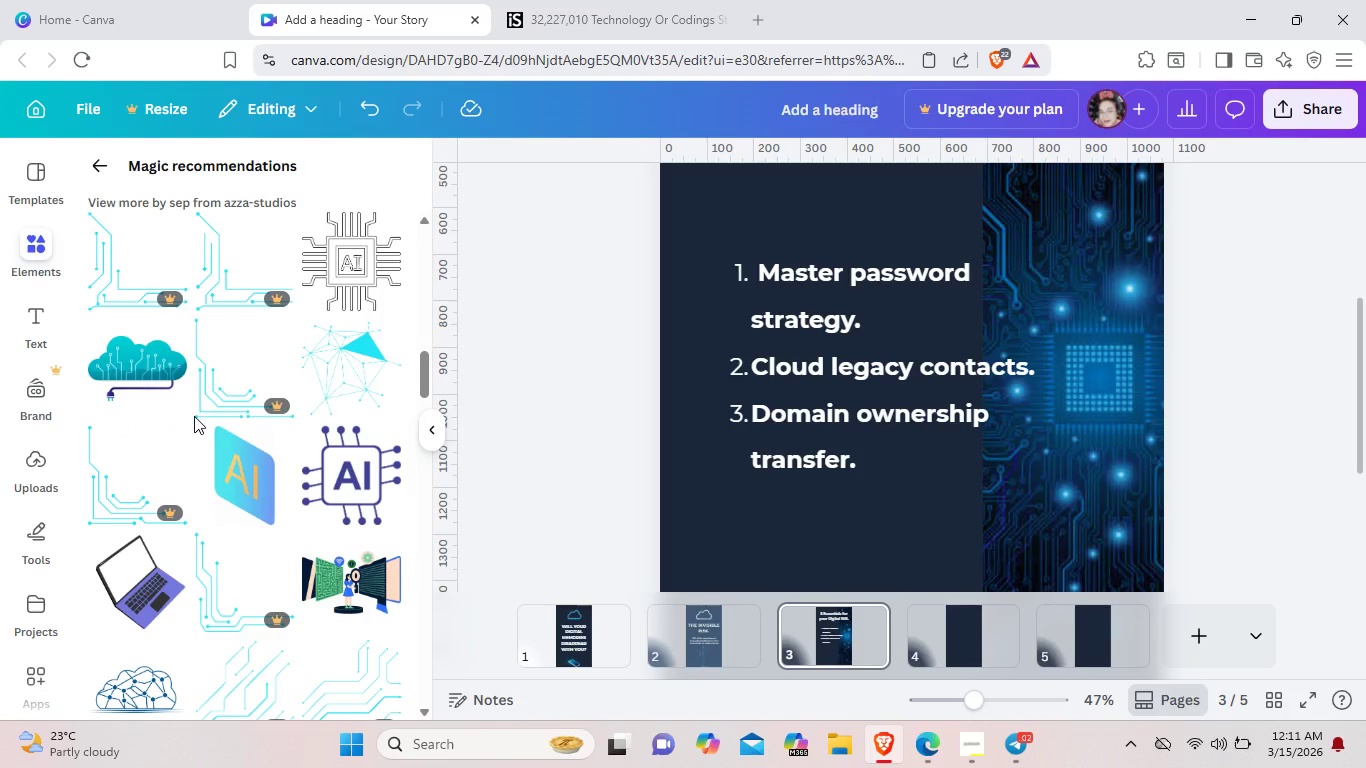 
wait(6.44)
 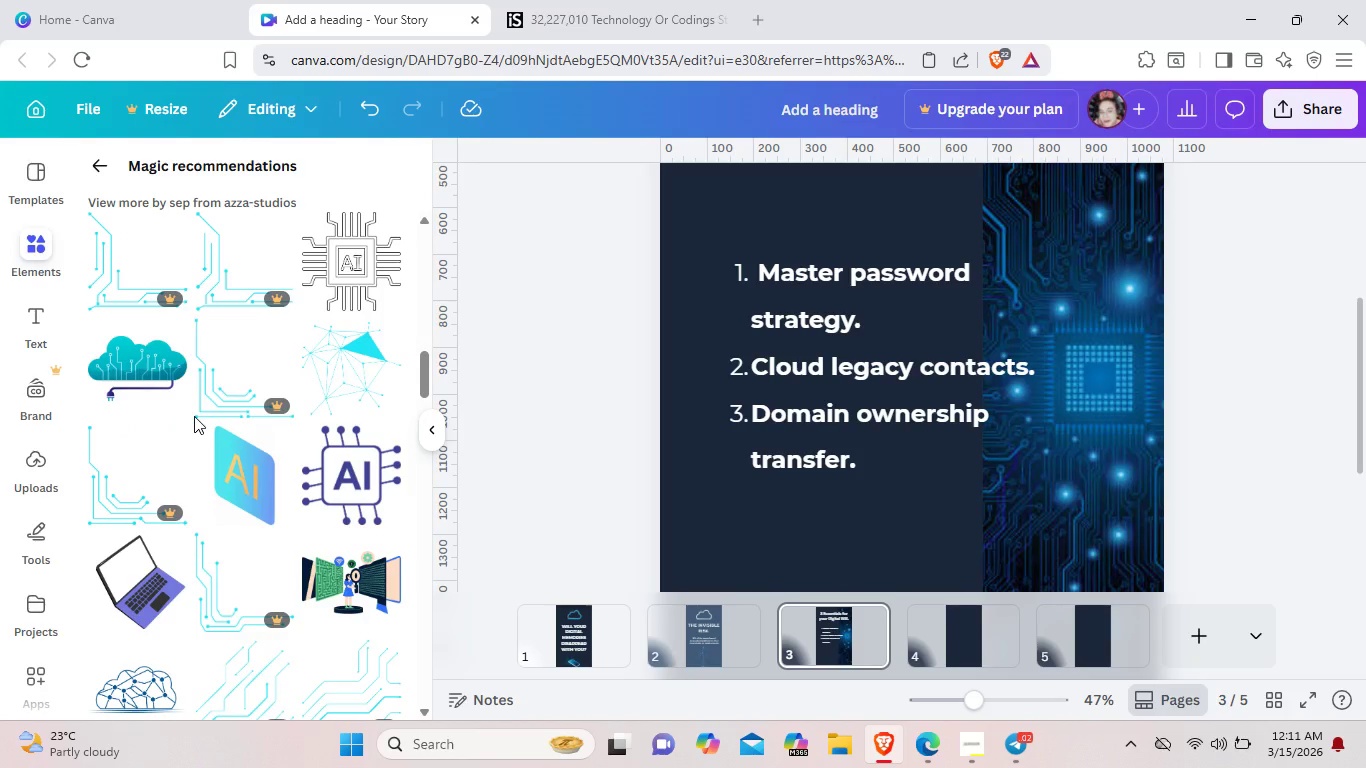 
scroll: coordinate [194, 416], scroll_direction: down, amount: 9.0
 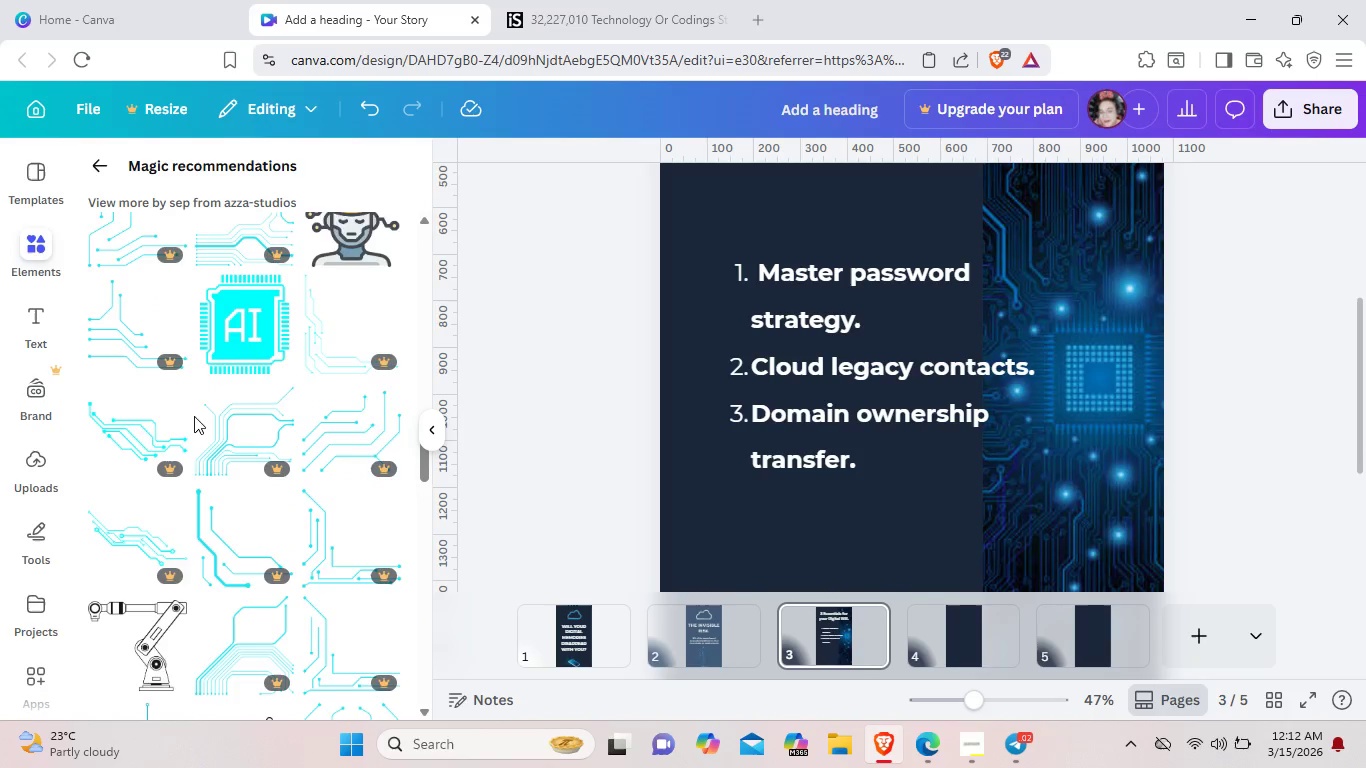 
scroll: coordinate [194, 416], scroll_direction: down, amount: 12.0
 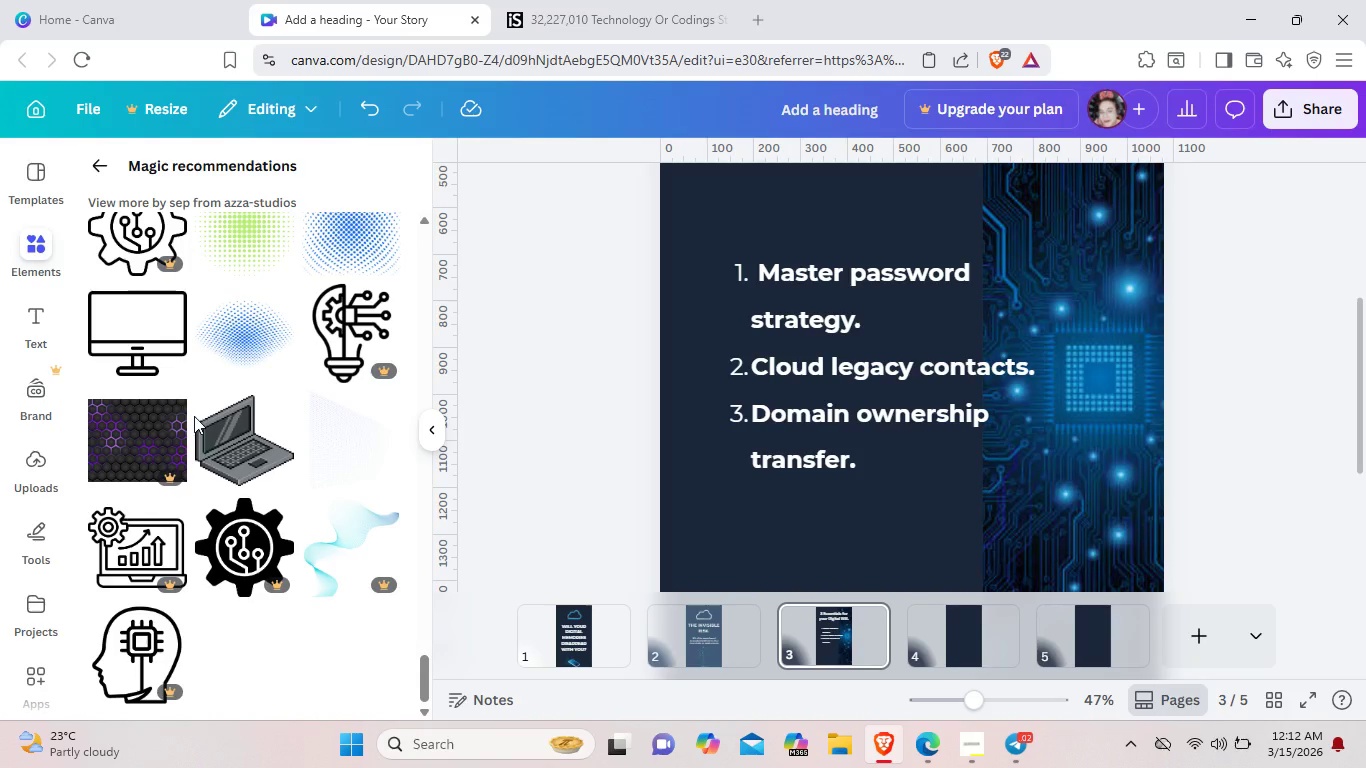 
scroll: coordinate [194, 416], scroll_direction: down, amount: 2.0
 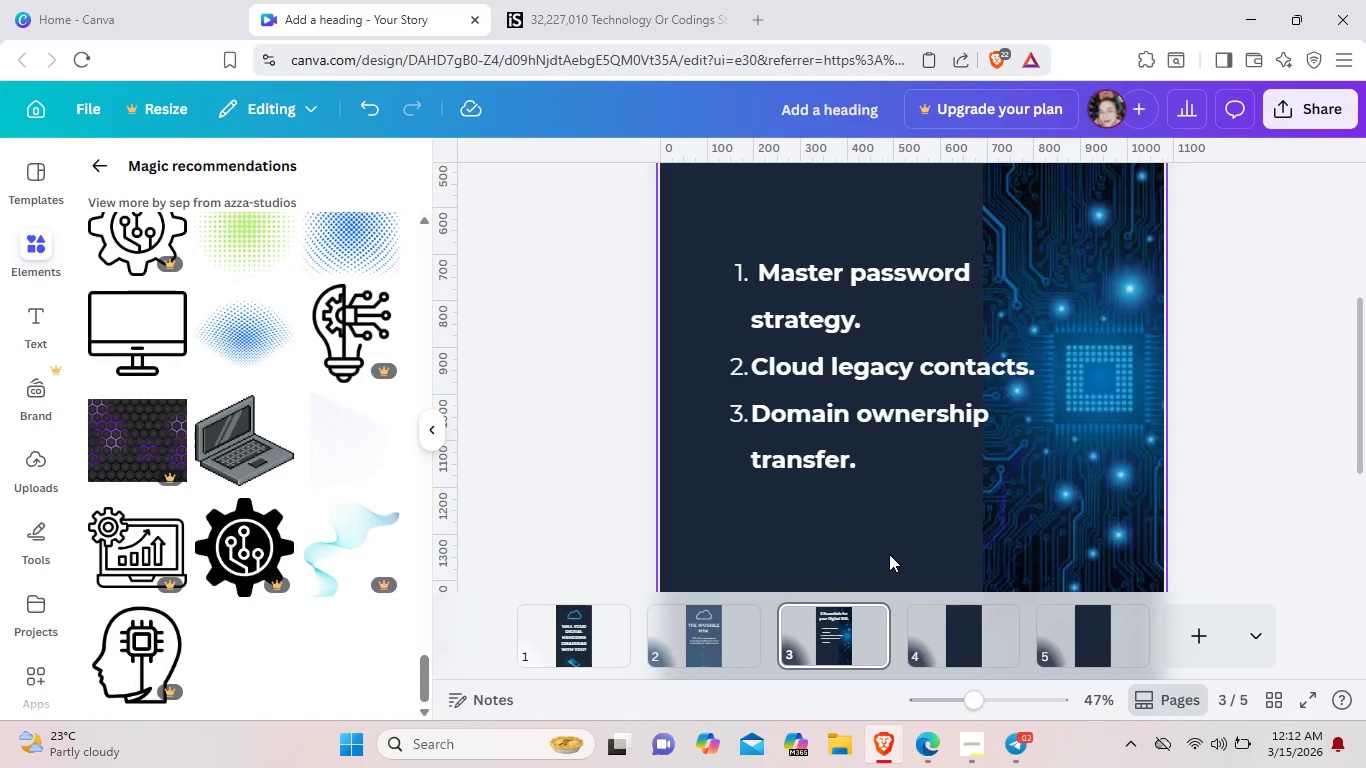 
left_click([885, 548])
 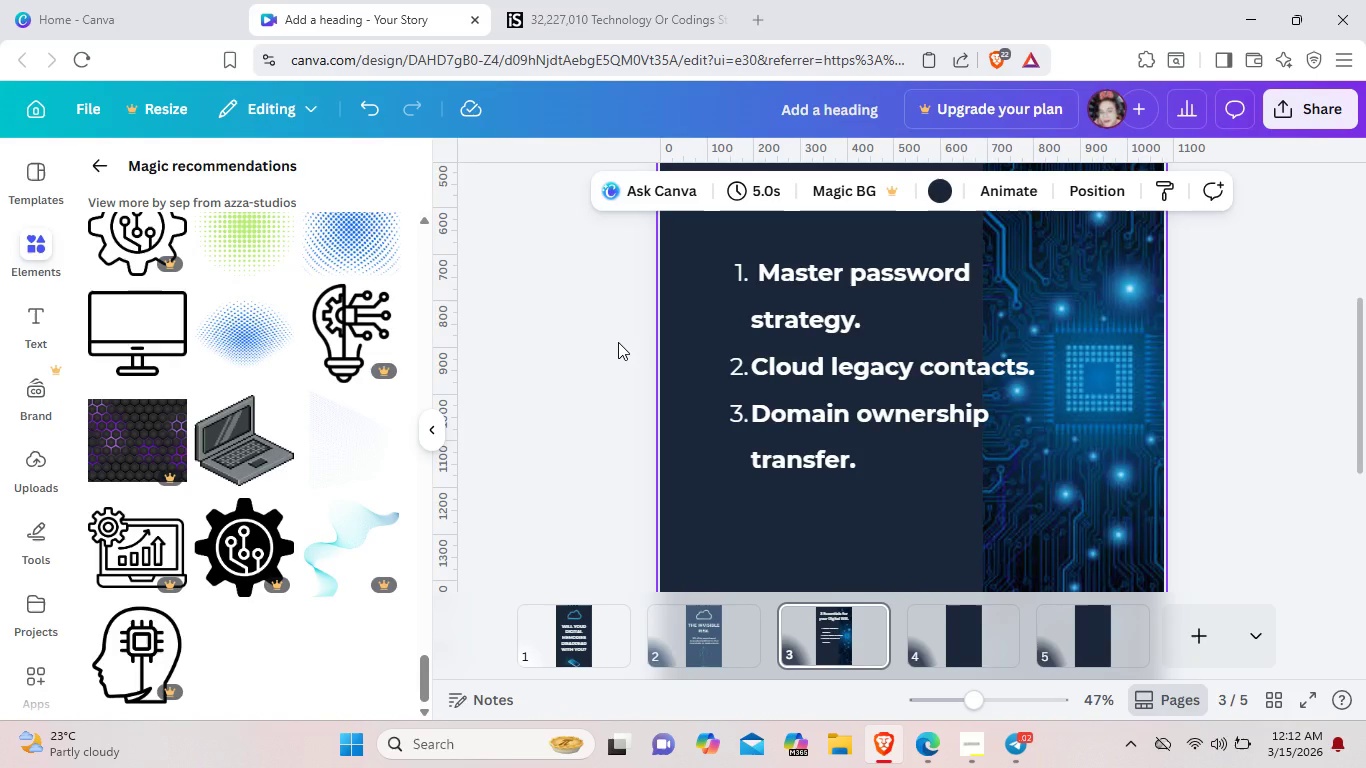 
left_click([624, 0])
 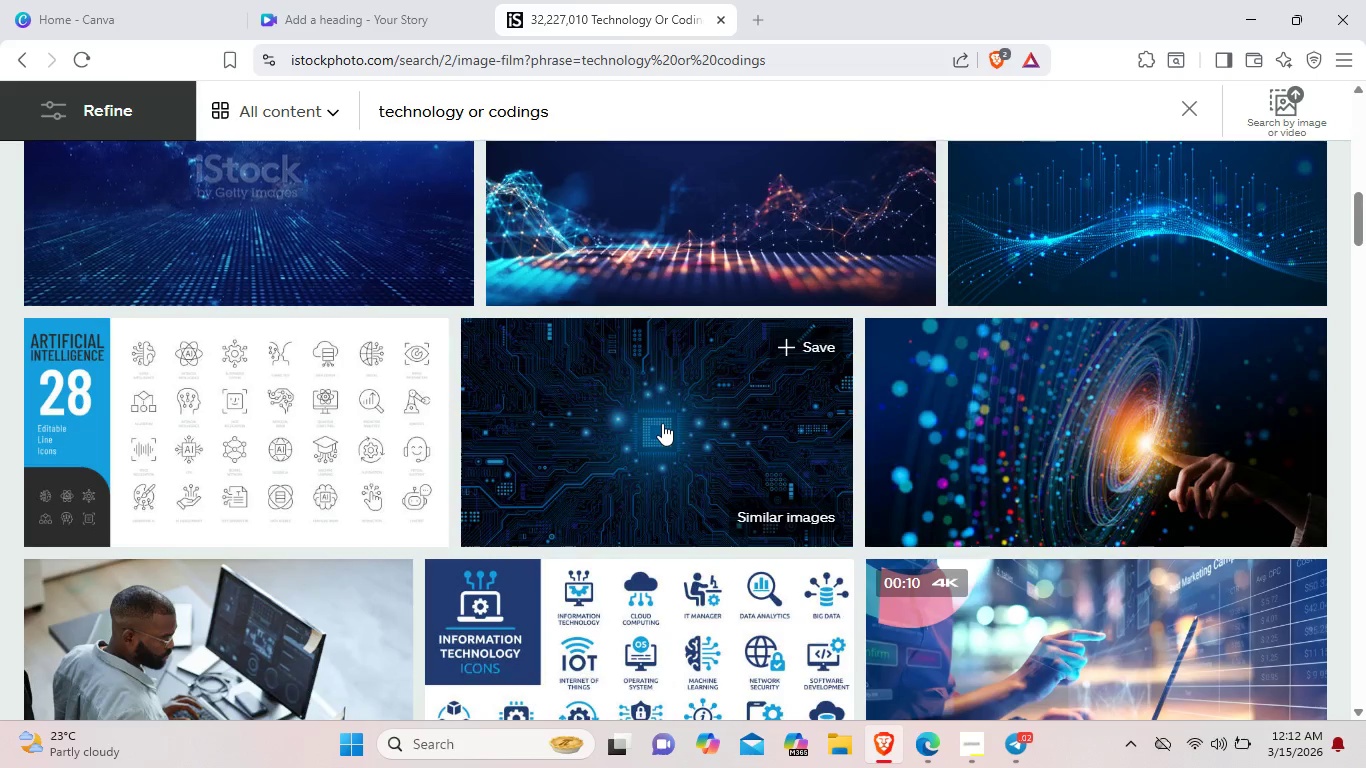 
scroll: coordinate [662, 423], scroll_direction: down, amount: 11.0
 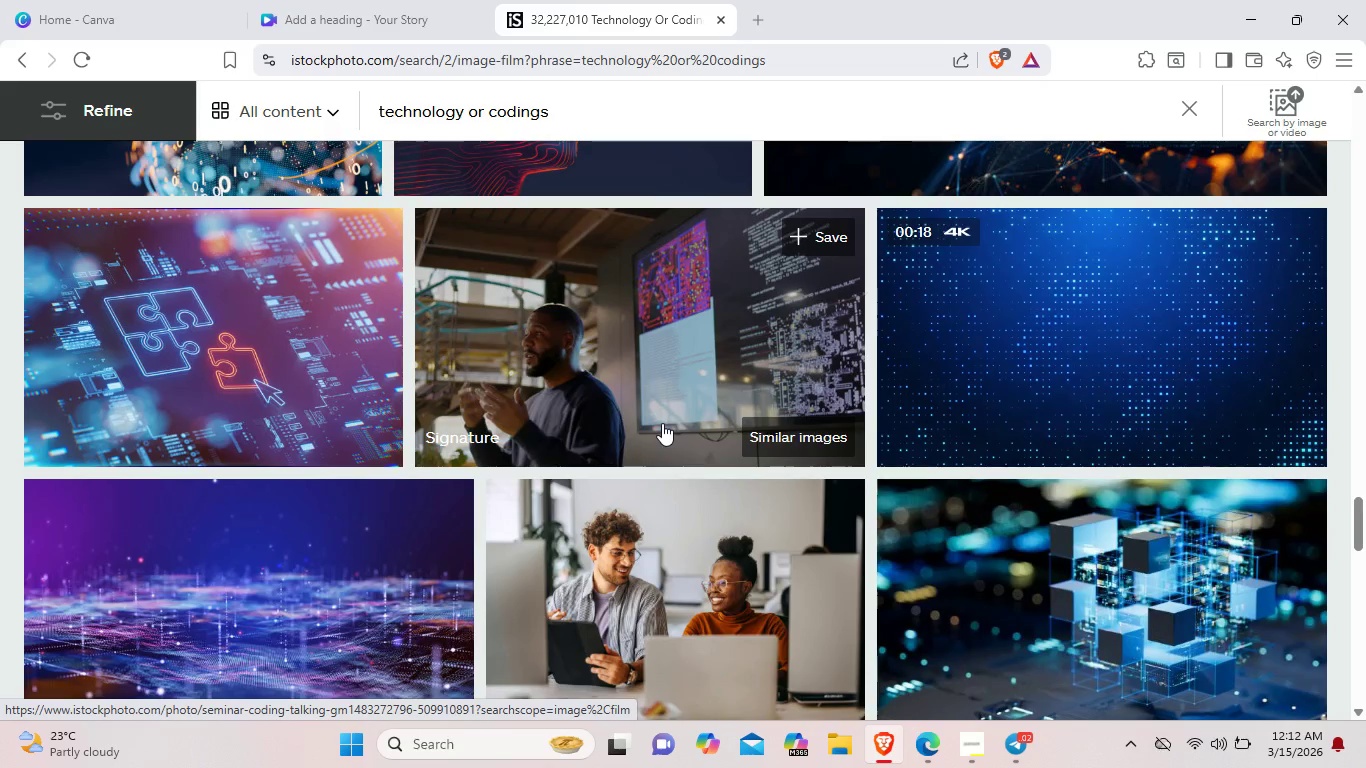 
scroll: coordinate [662, 423], scroll_direction: down, amount: 2.0
 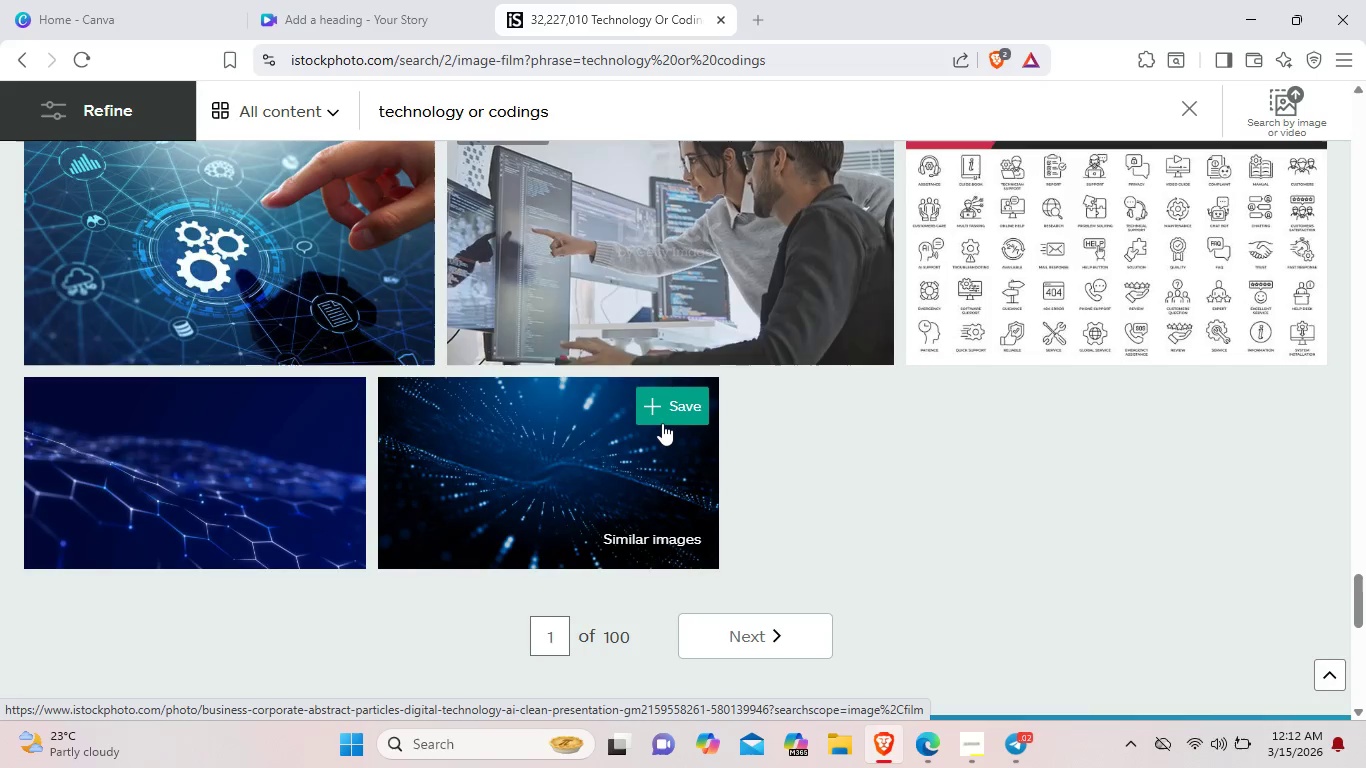 
scroll: coordinate [662, 418], scroll_direction: up, amount: 37.0
 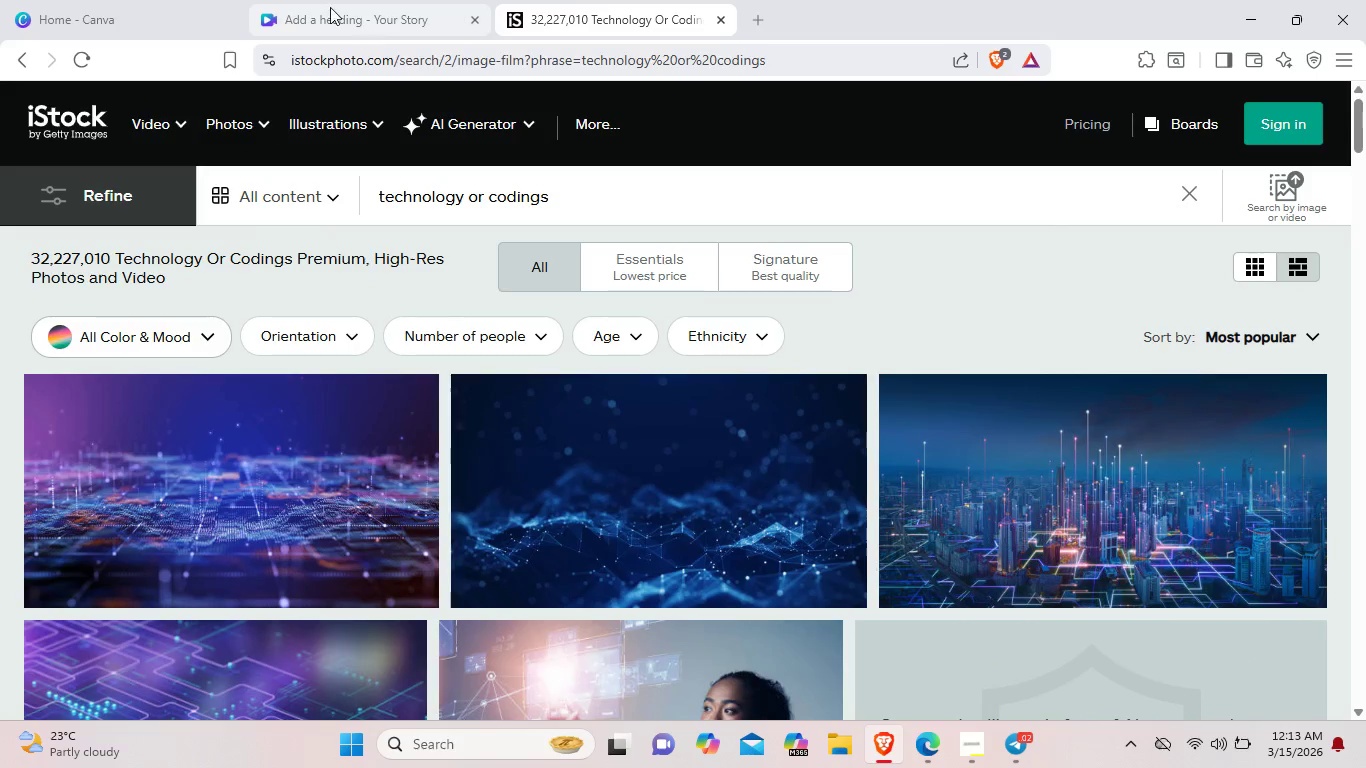 
left_click([321, 6])
 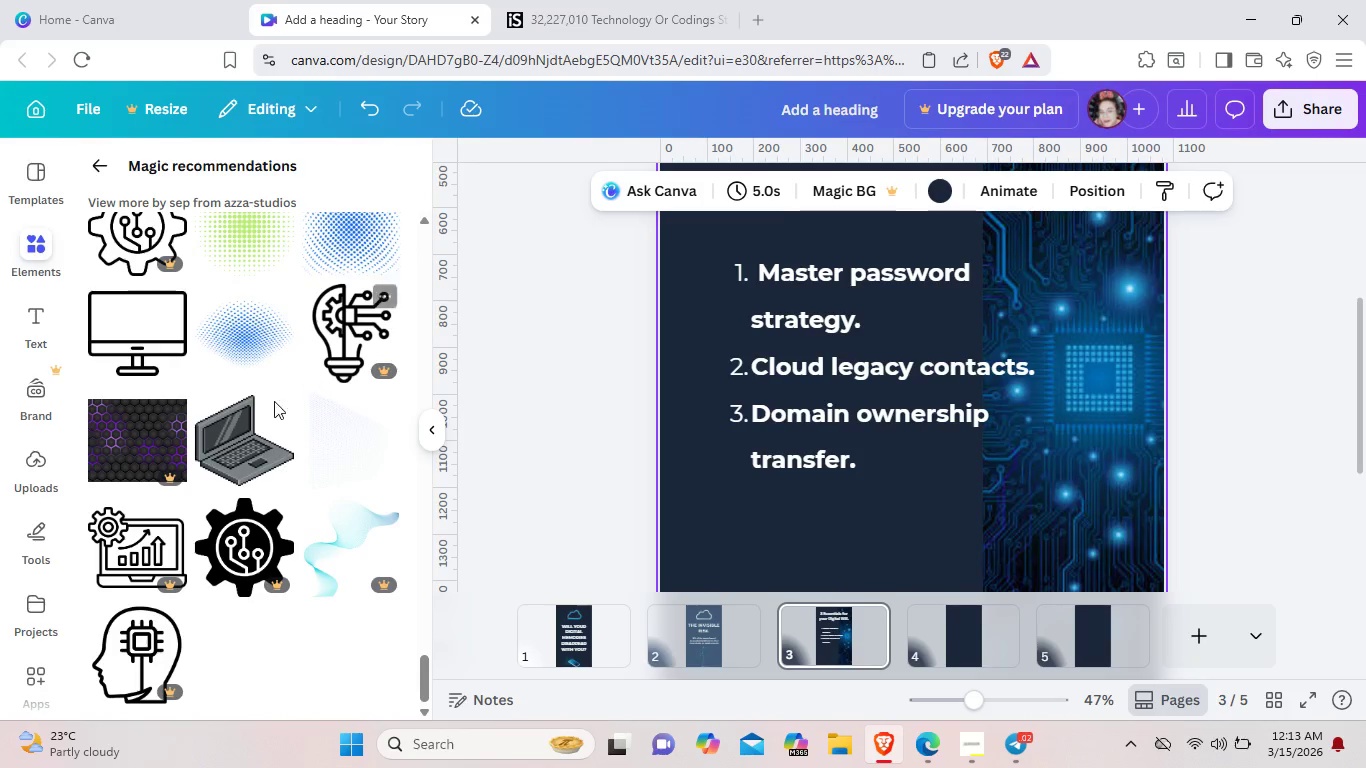 
scroll: coordinate [331, 476], scroll_direction: up, amount: 17.0
 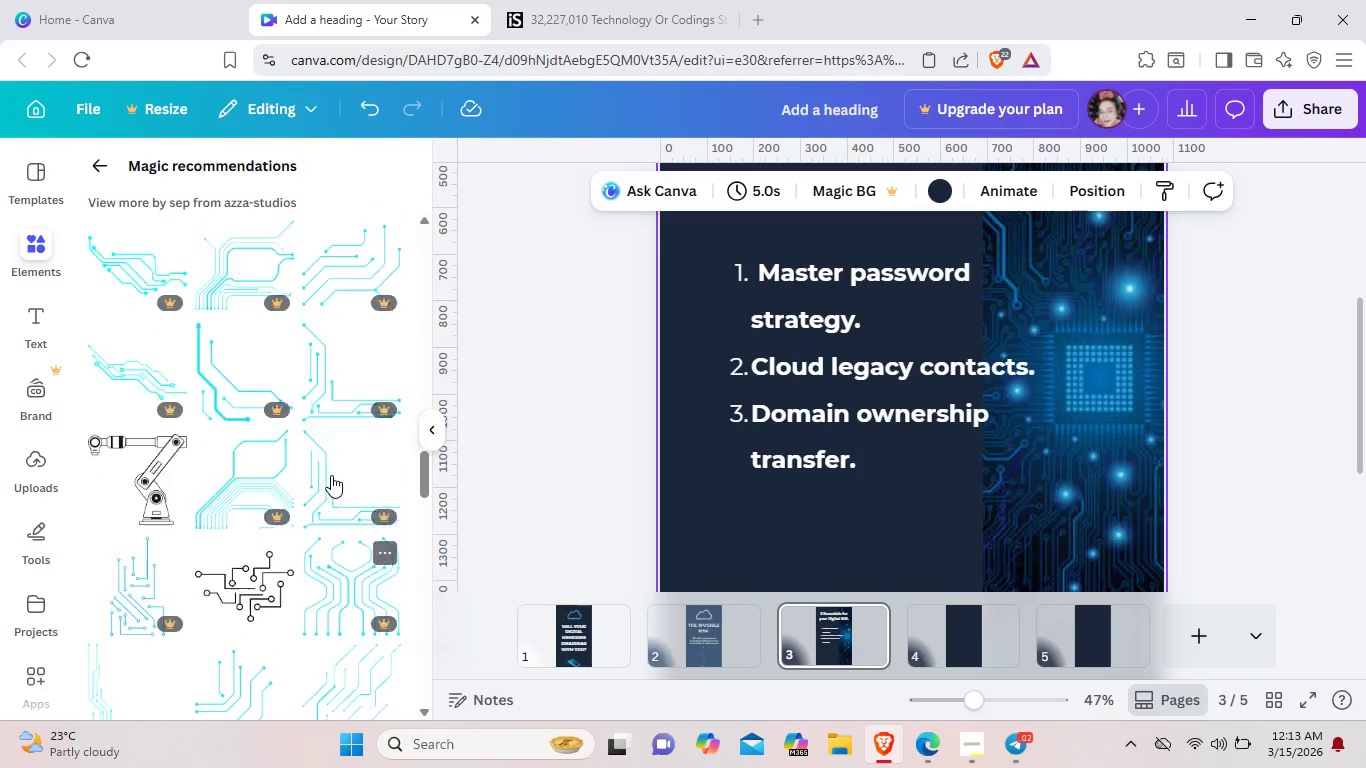 
scroll: coordinate [912, 478], scroll_direction: up, amount: 11.0
 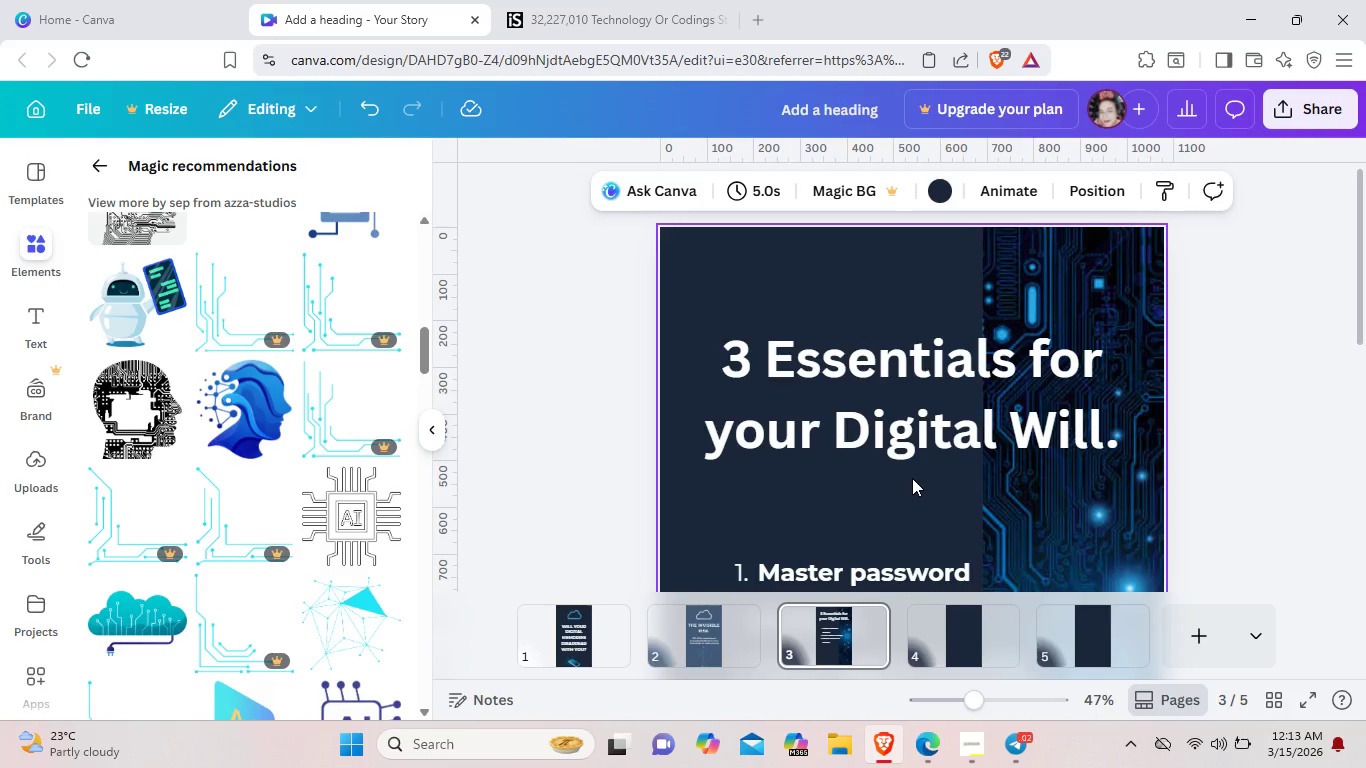 
scroll: coordinate [912, 478], scroll_direction: down, amount: 3.0
 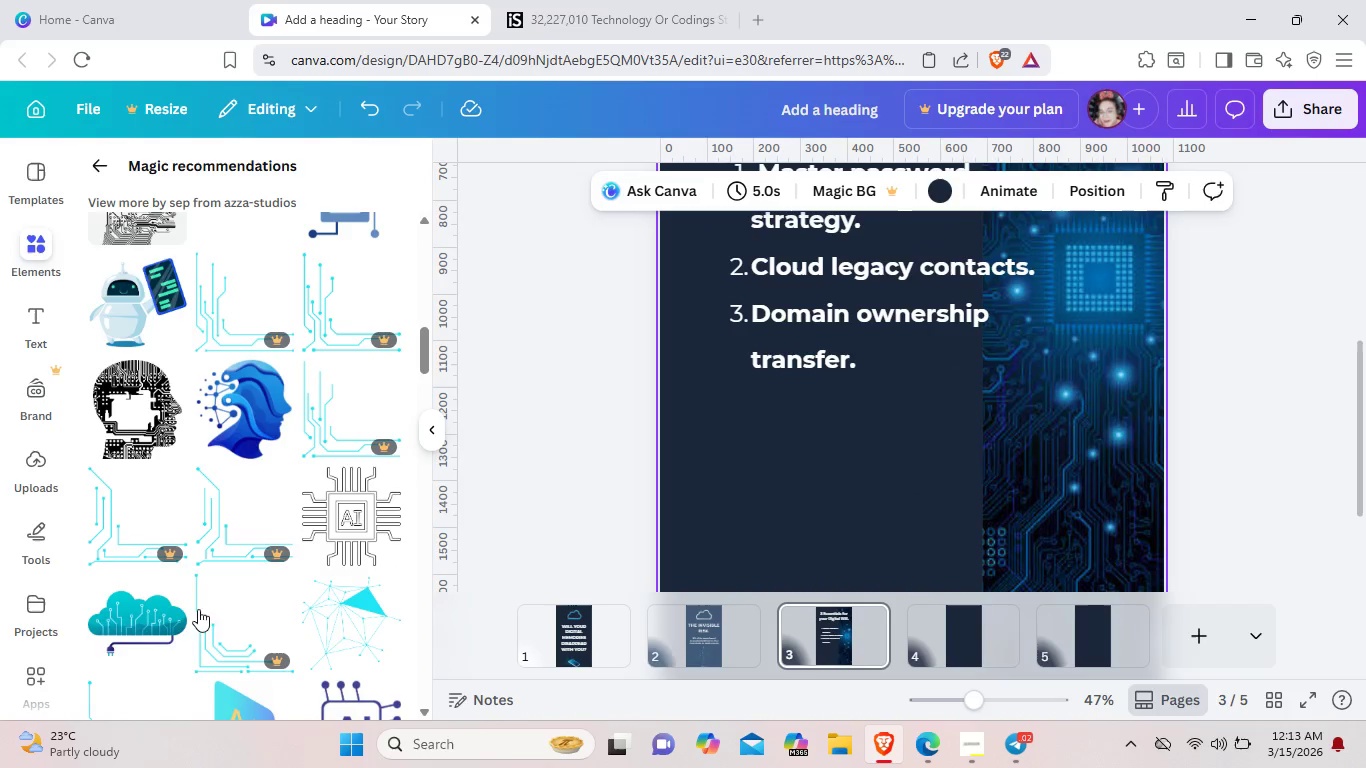 
left_click([135, 620])
 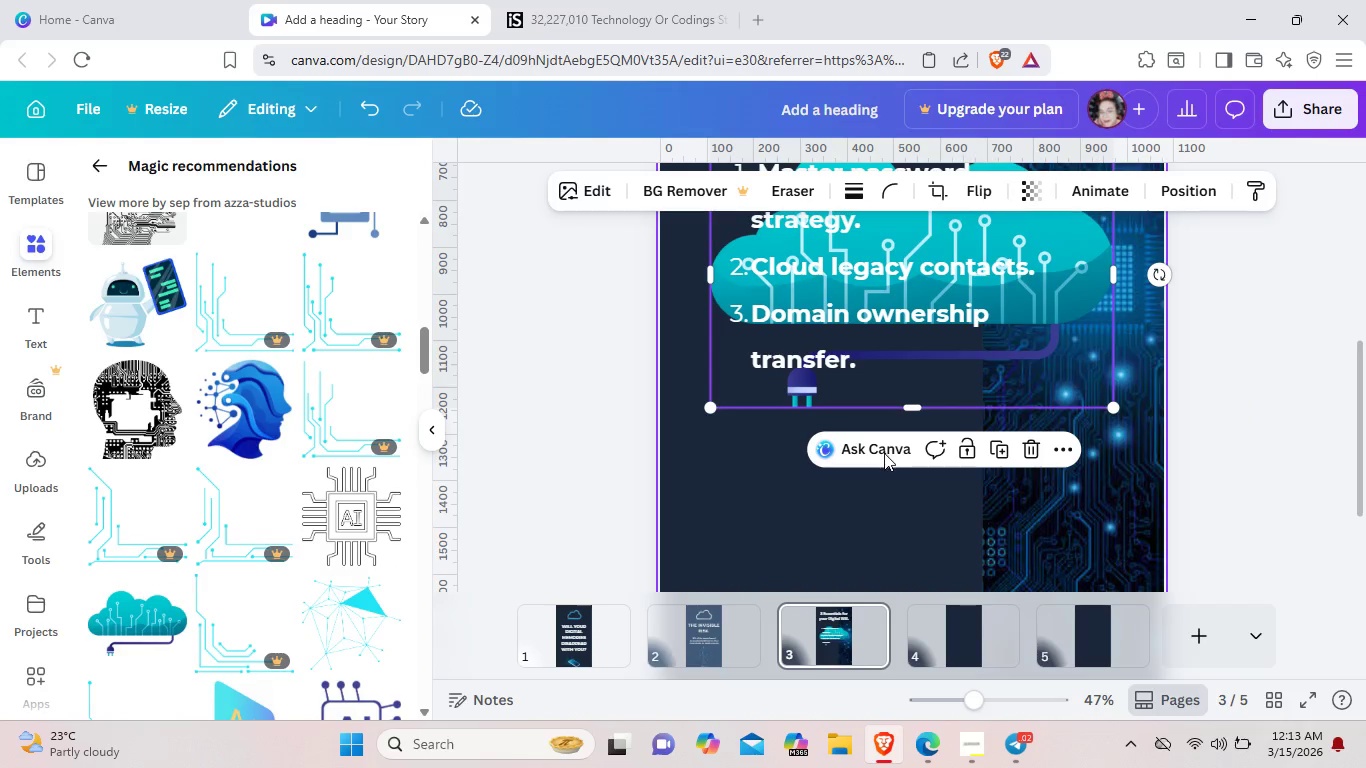 
scroll: coordinate [884, 453], scroll_direction: up, amount: 1.0
 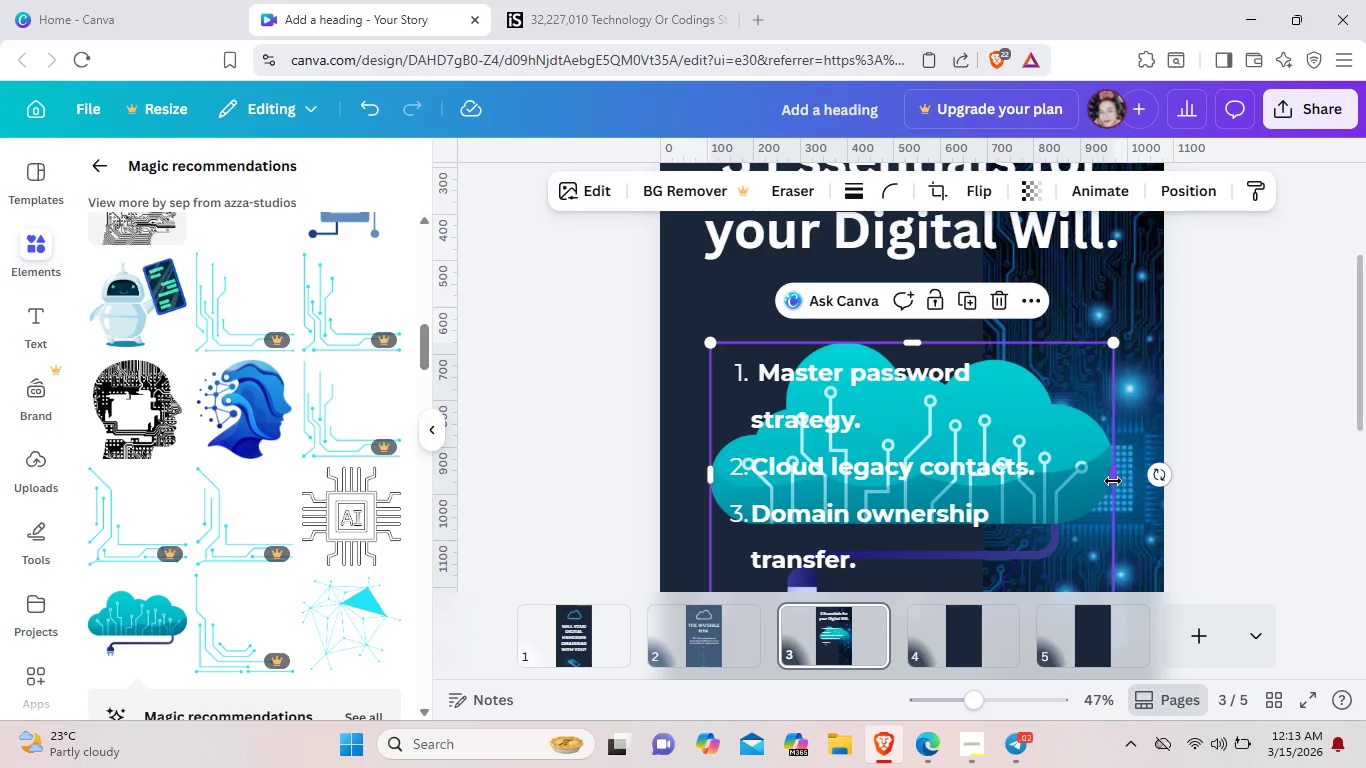 
left_click_drag(start_coordinate=[1112, 481], to_coordinate=[980, 446])
 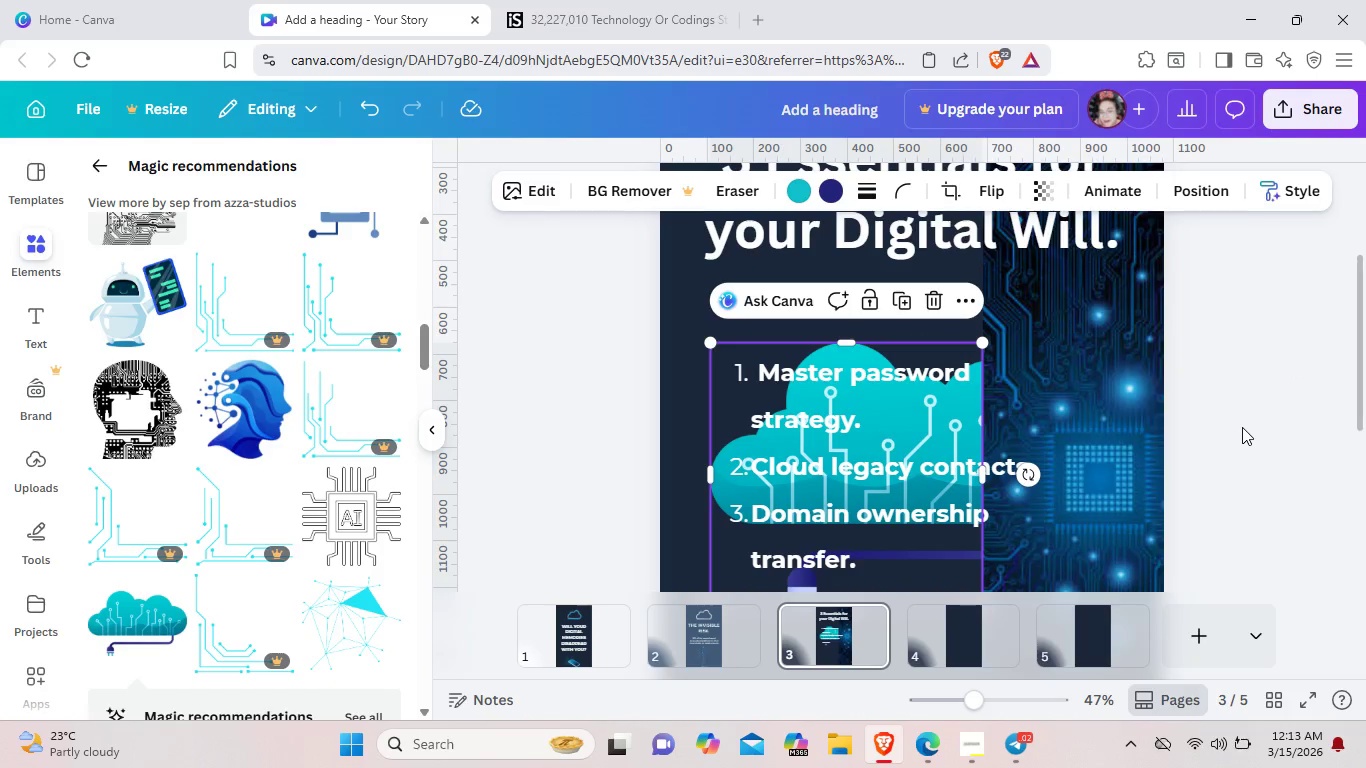 
left_click([1242, 427])
 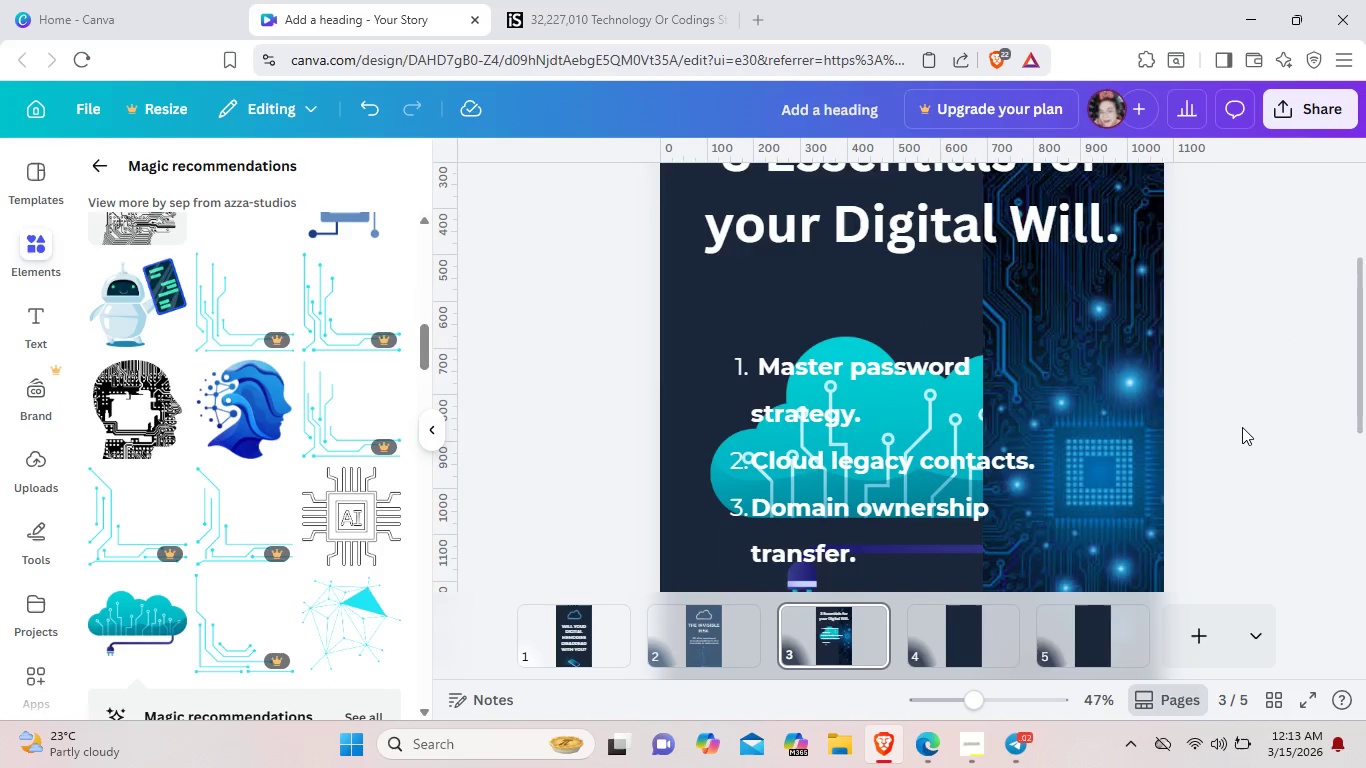 
scroll: coordinate [1242, 427], scroll_direction: down, amount: 1.0
 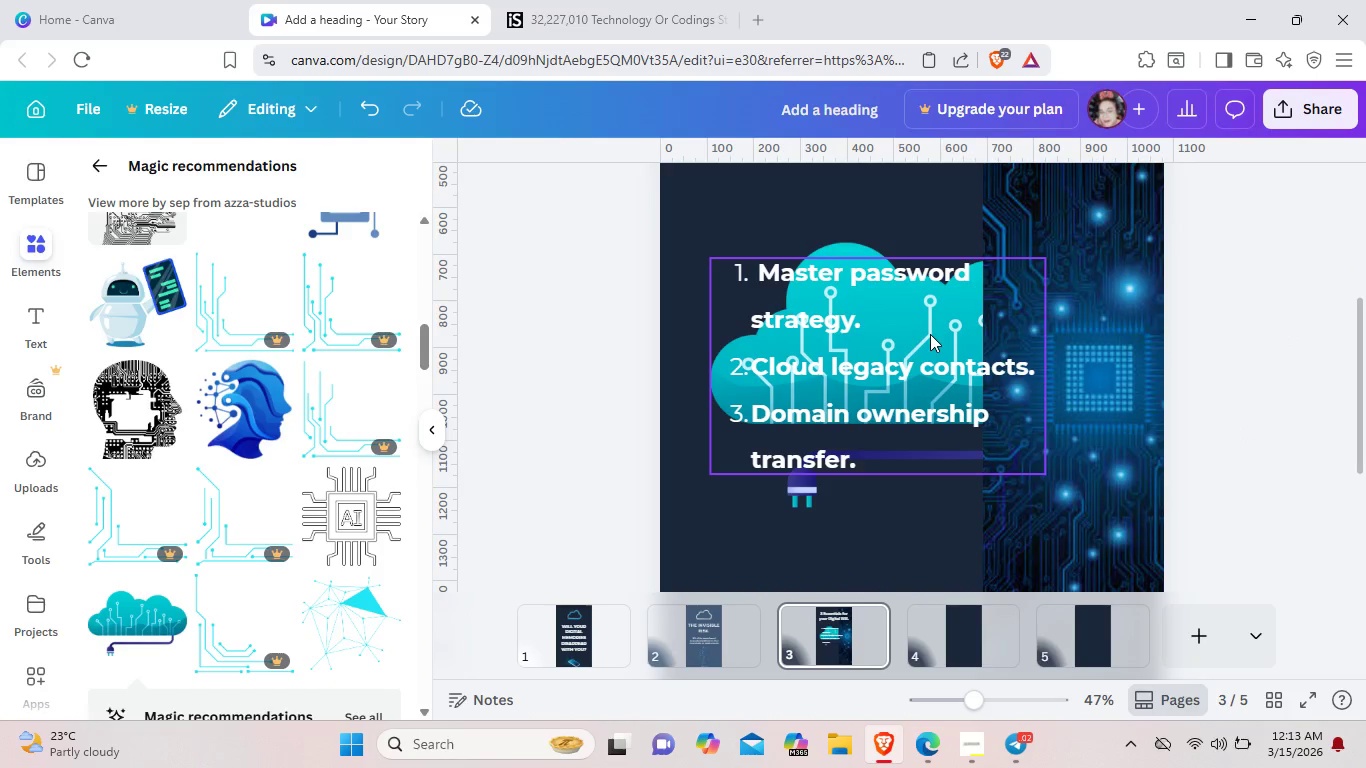 
left_click([930, 334])
 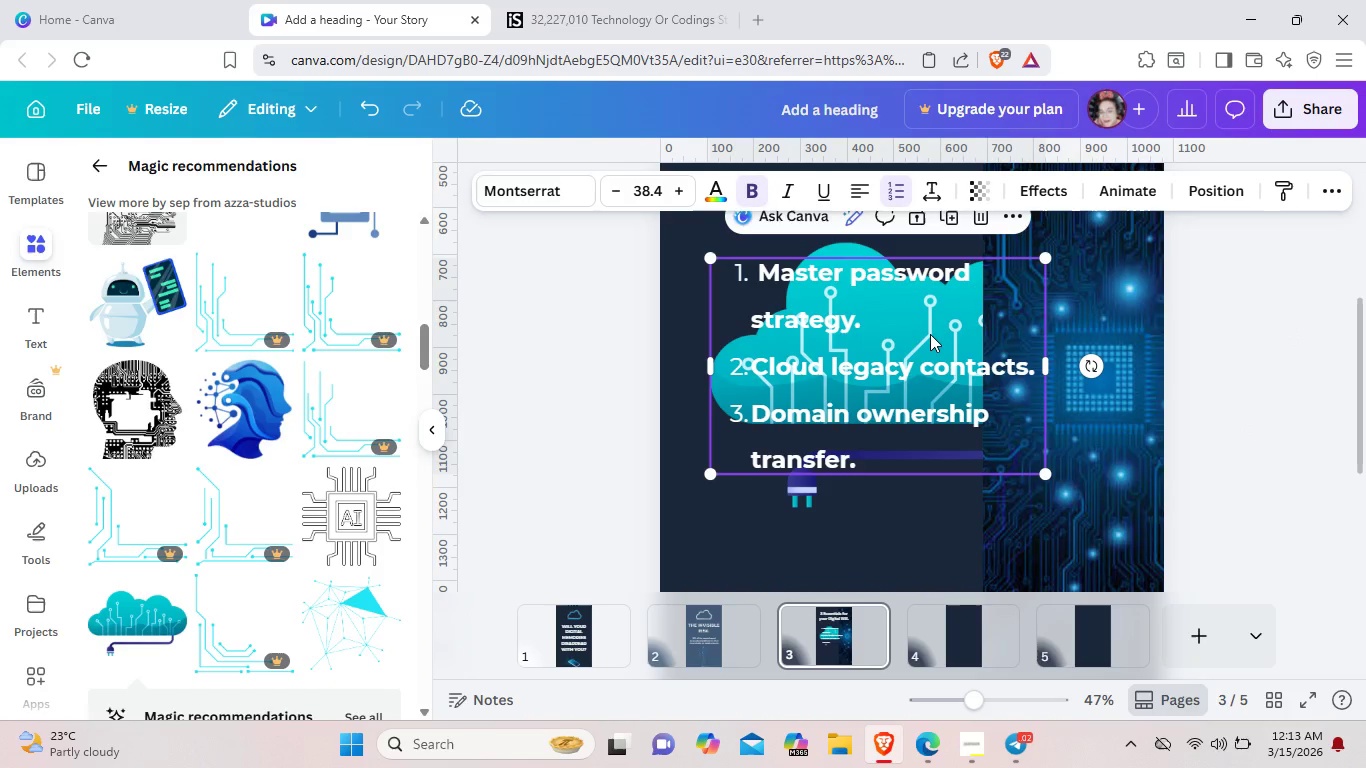 
key(Control+ControlLeft)
 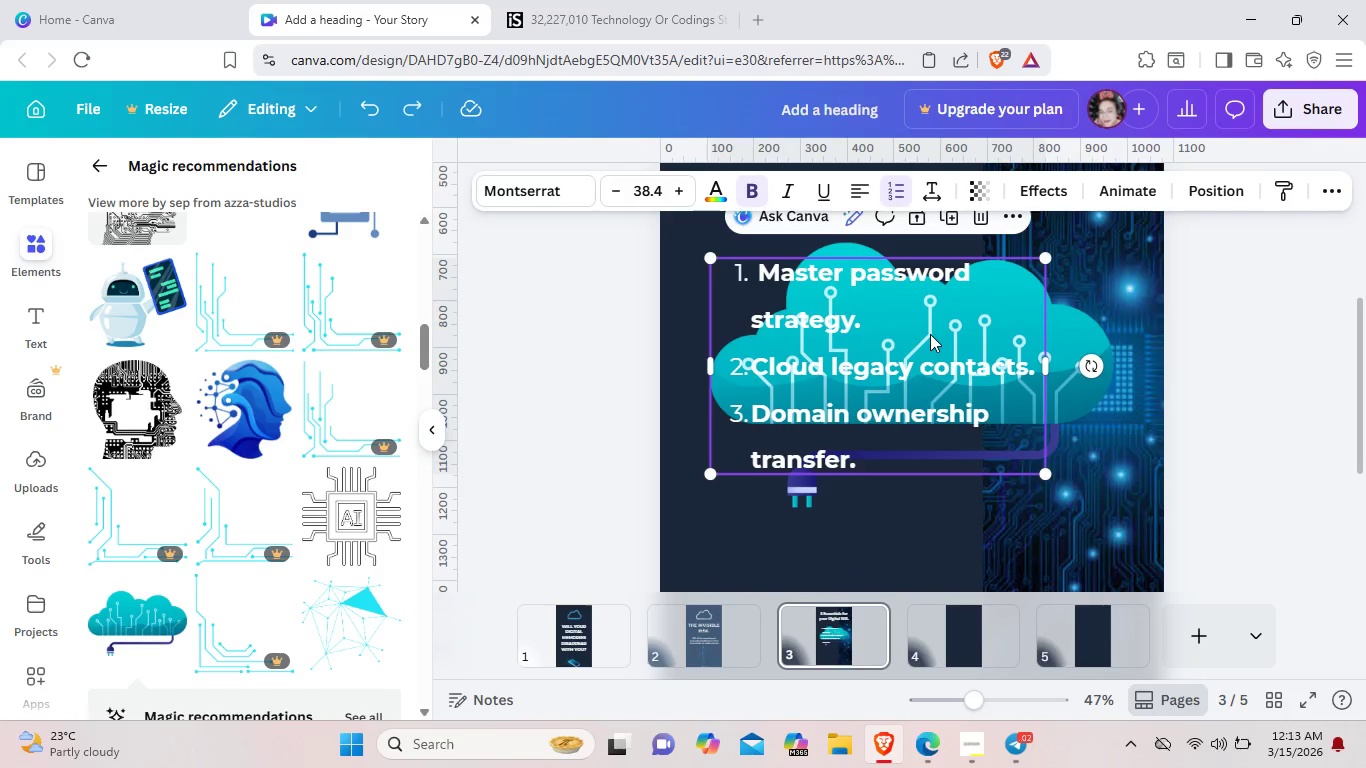 
key(Control+Z)
 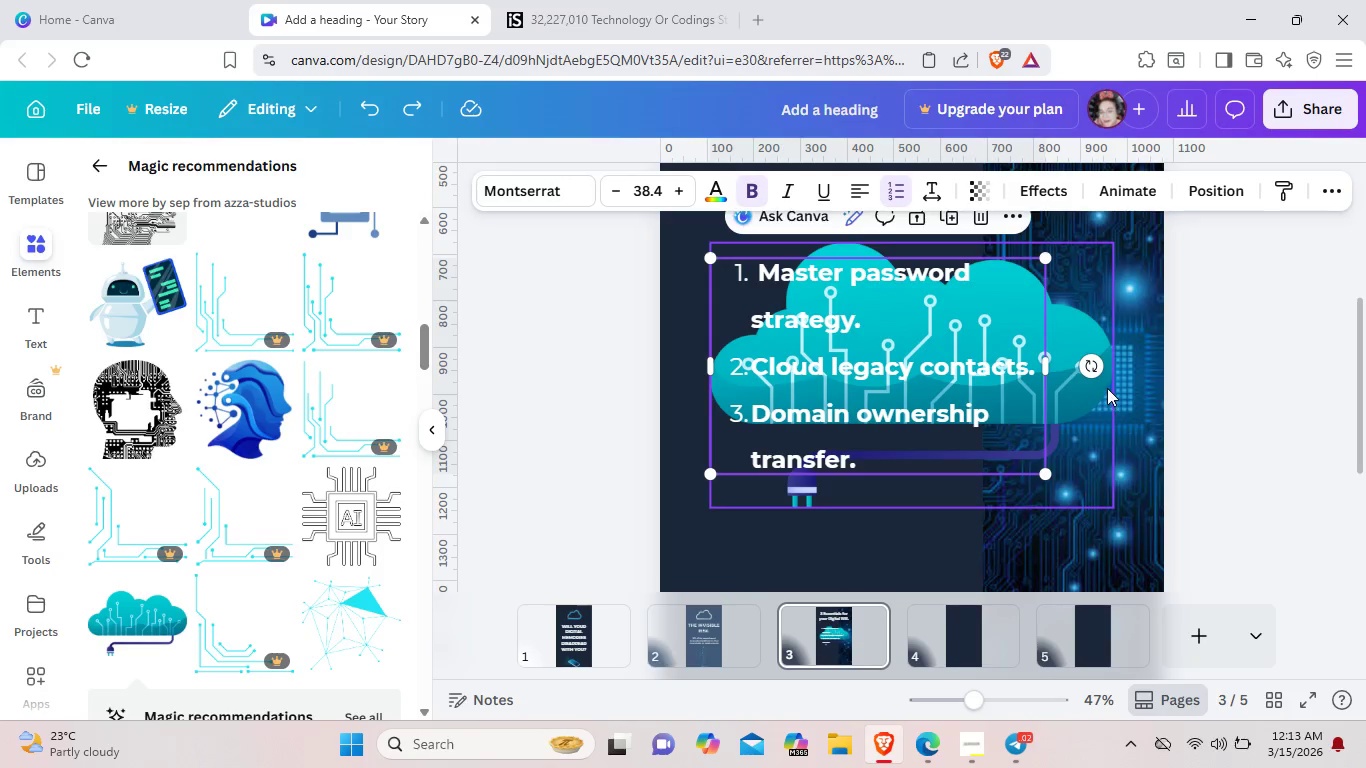 
left_click([1107, 388])
 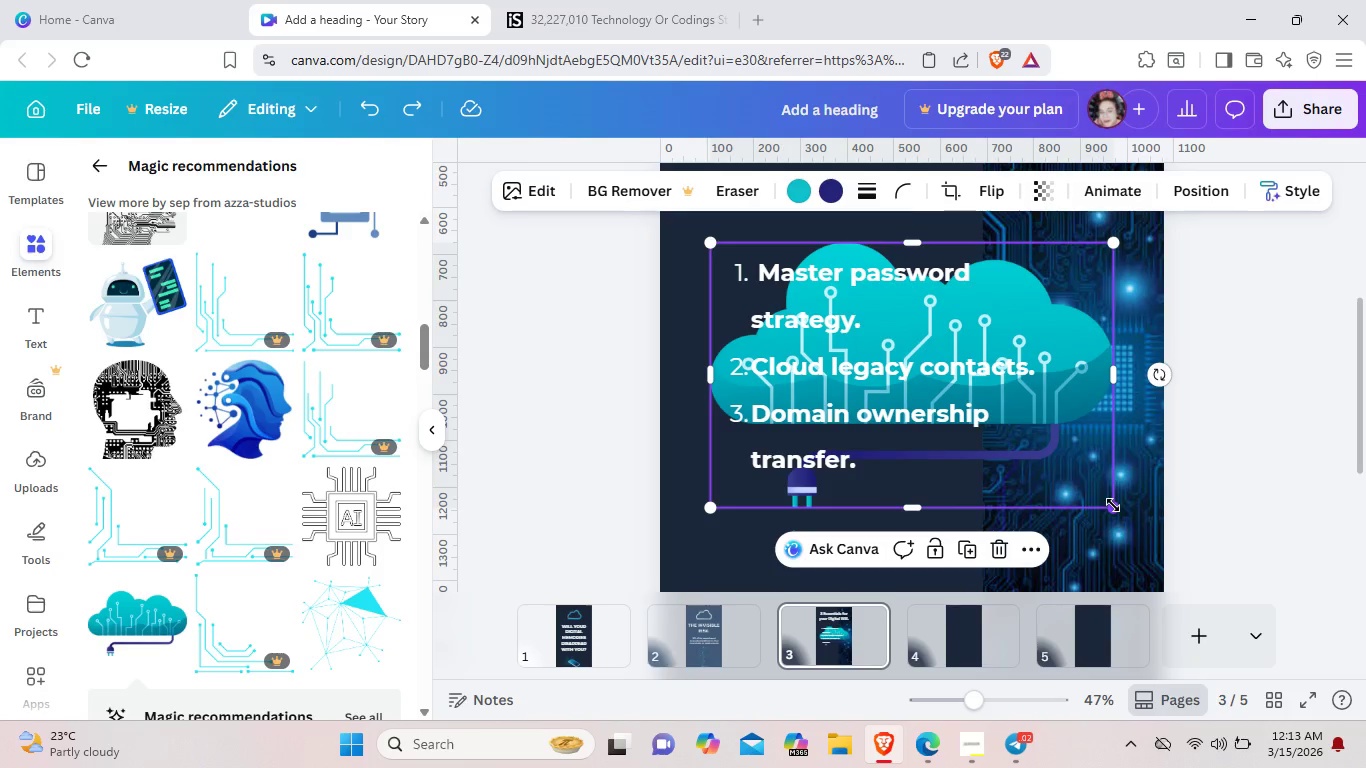 
left_click_drag(start_coordinate=[1113, 505], to_coordinate=[846, 288])
 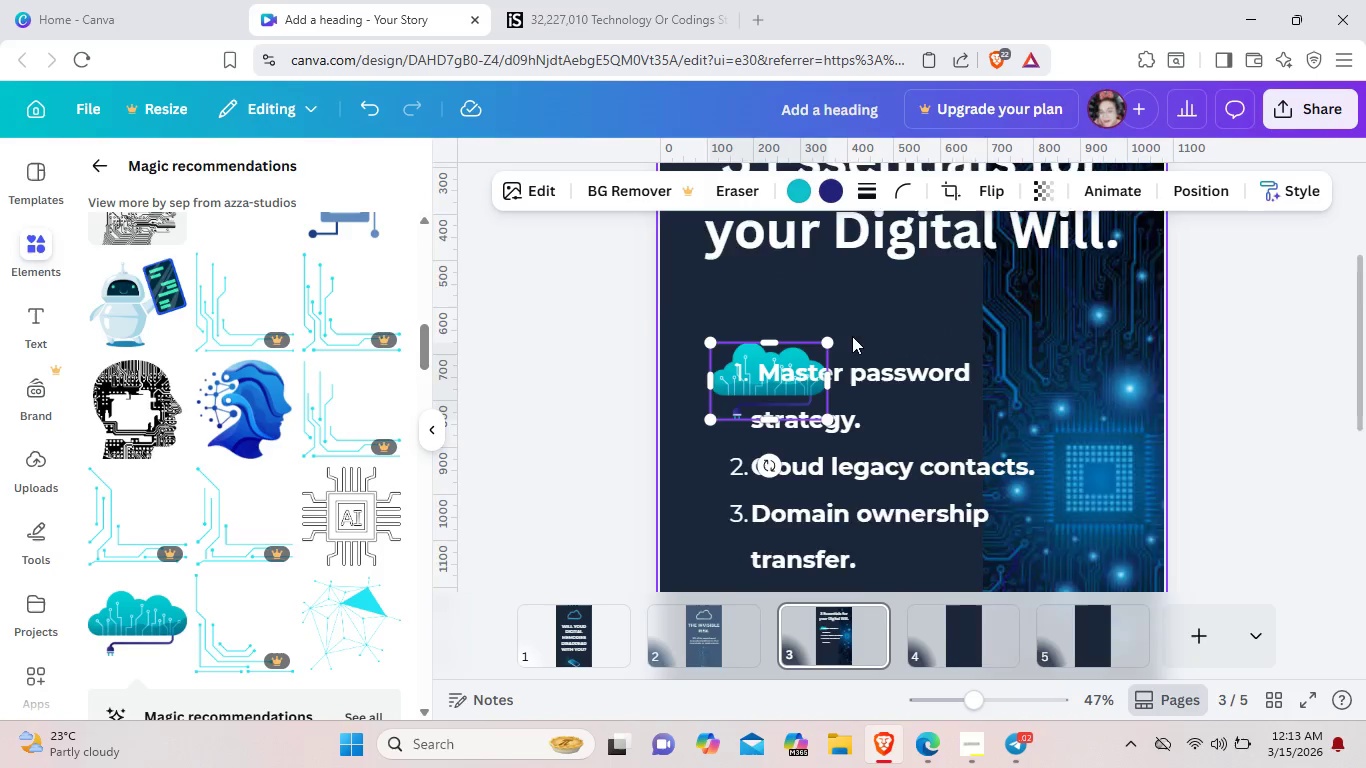 
scroll: coordinate [853, 335], scroll_direction: up, amount: 1.0
 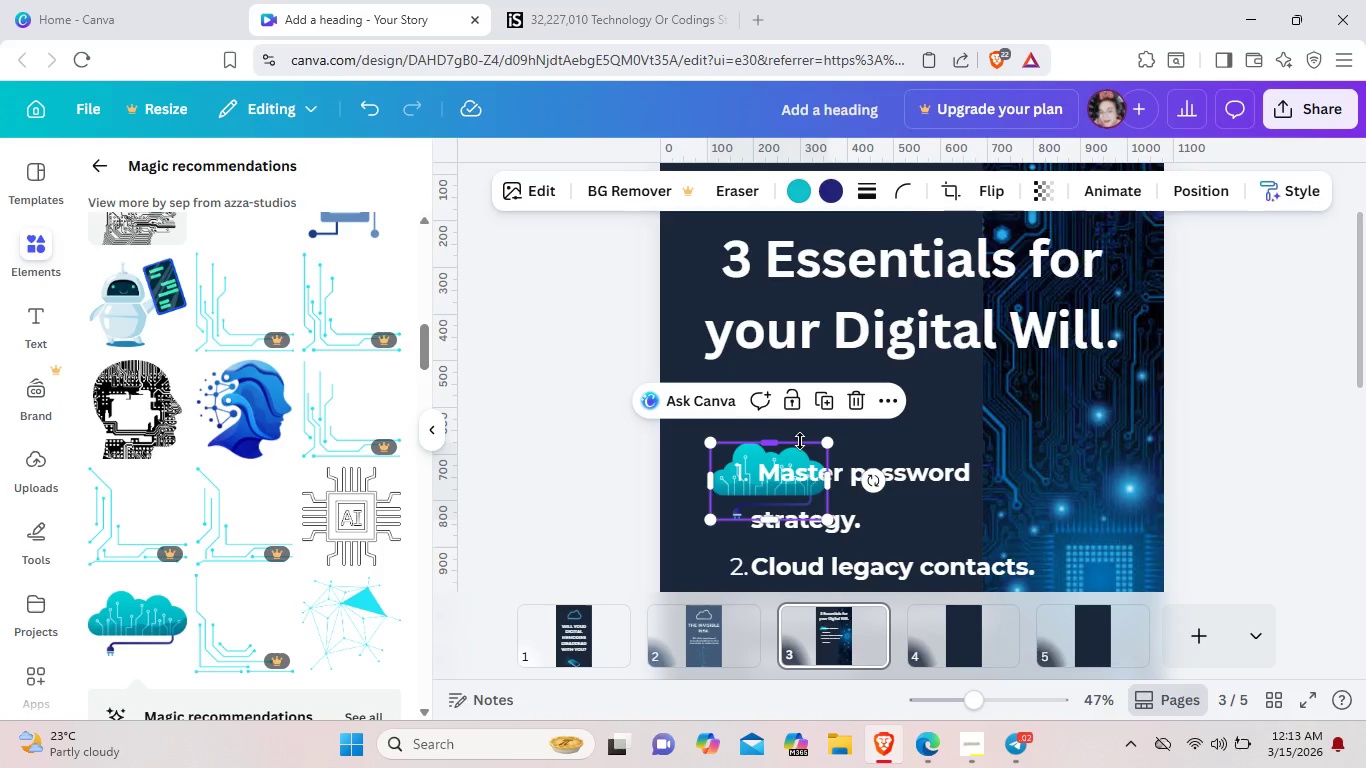 
left_click([924, 444])
 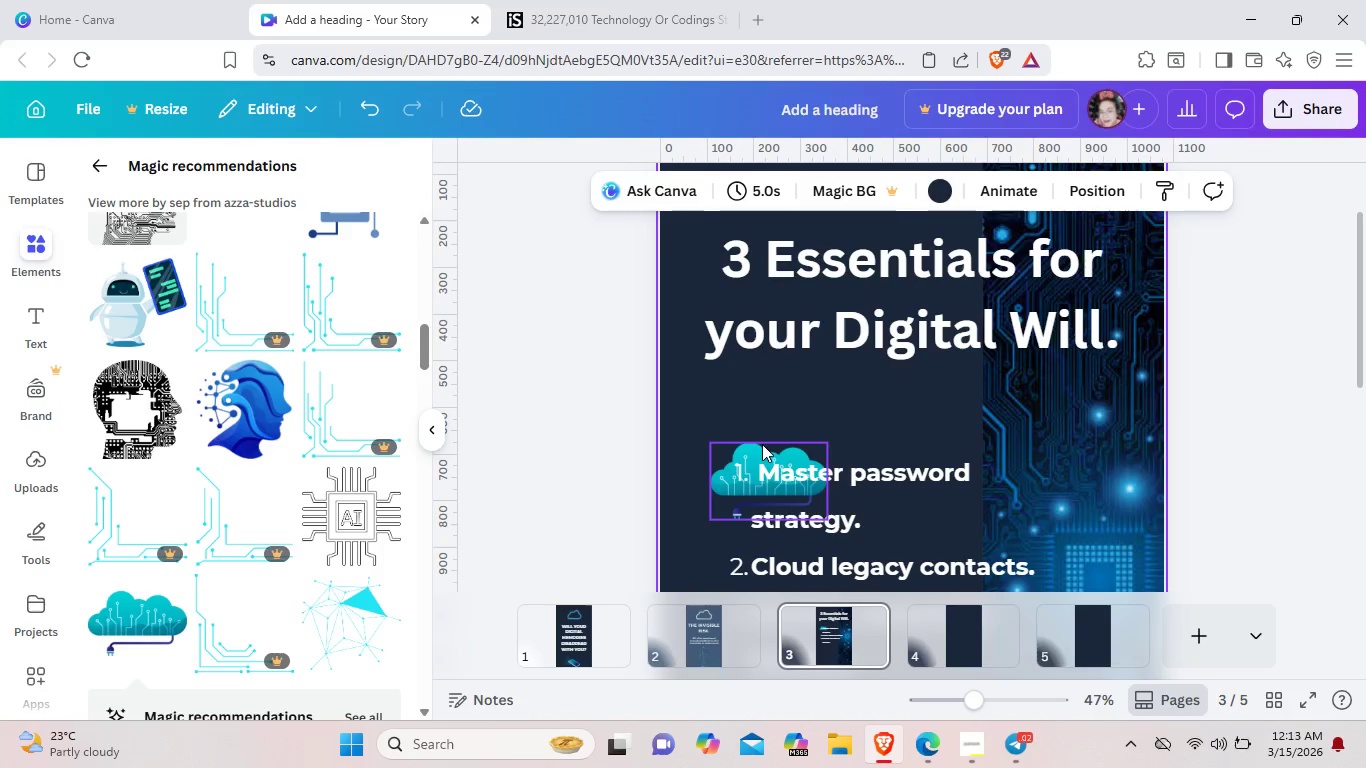 
left_click_drag(start_coordinate=[762, 444], to_coordinate=[764, 392])
 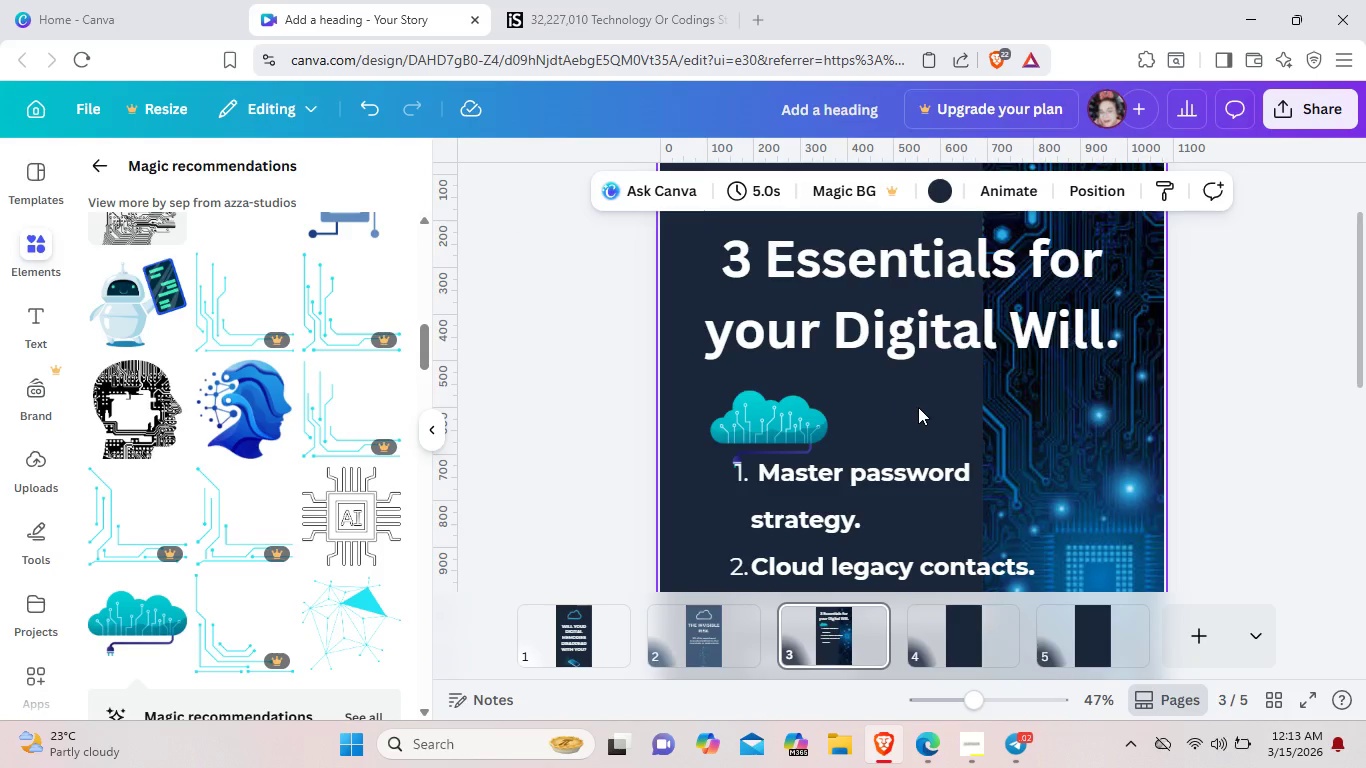 
scroll: coordinate [918, 407], scroll_direction: down, amount: 2.0
 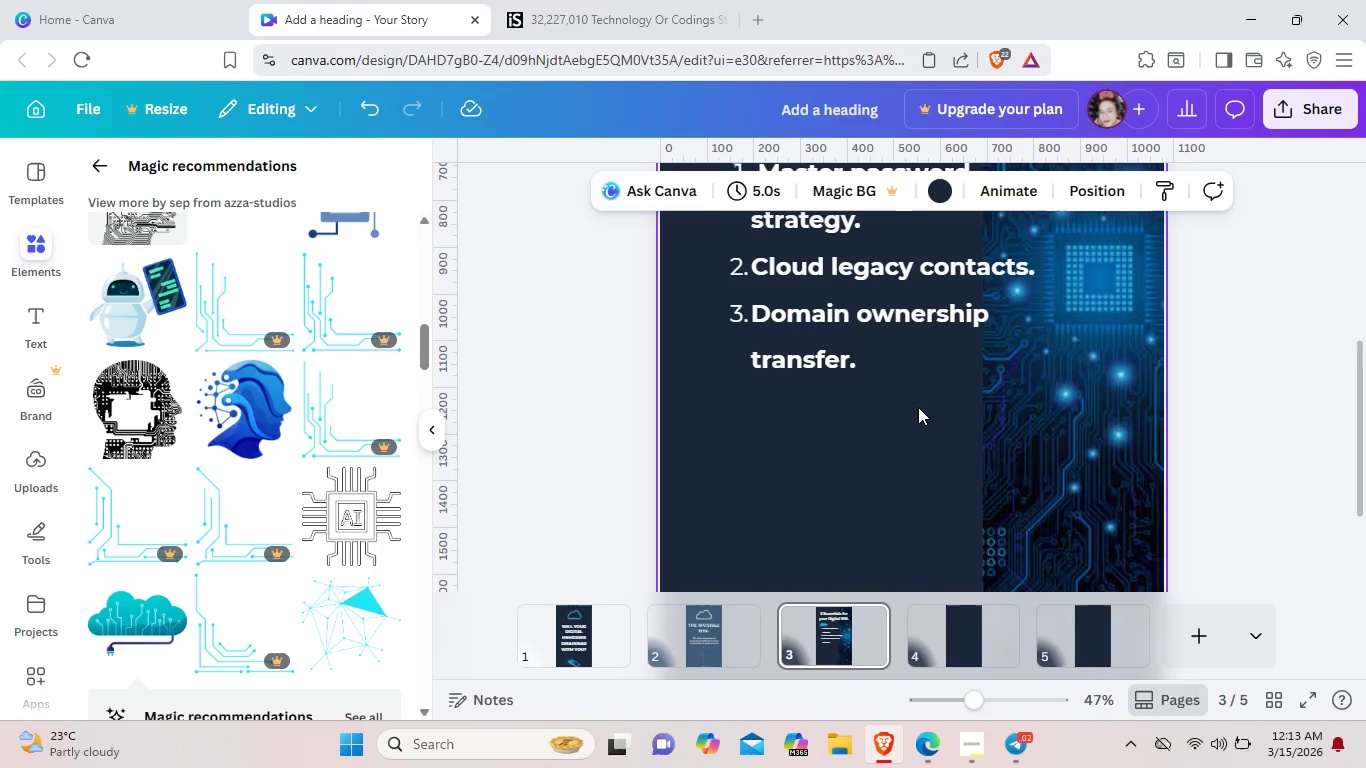 
scroll: coordinate [918, 407], scroll_direction: up, amount: 2.0
 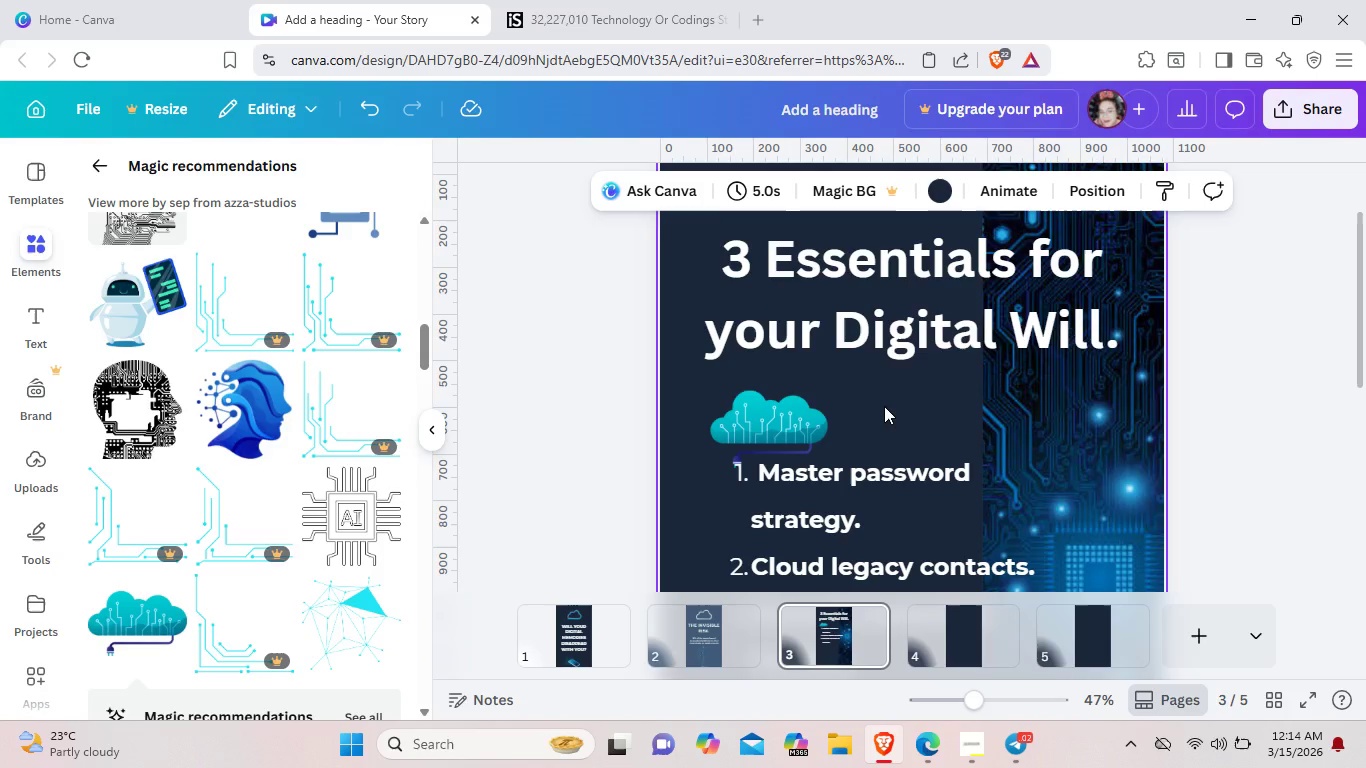 
wait(6.15)
 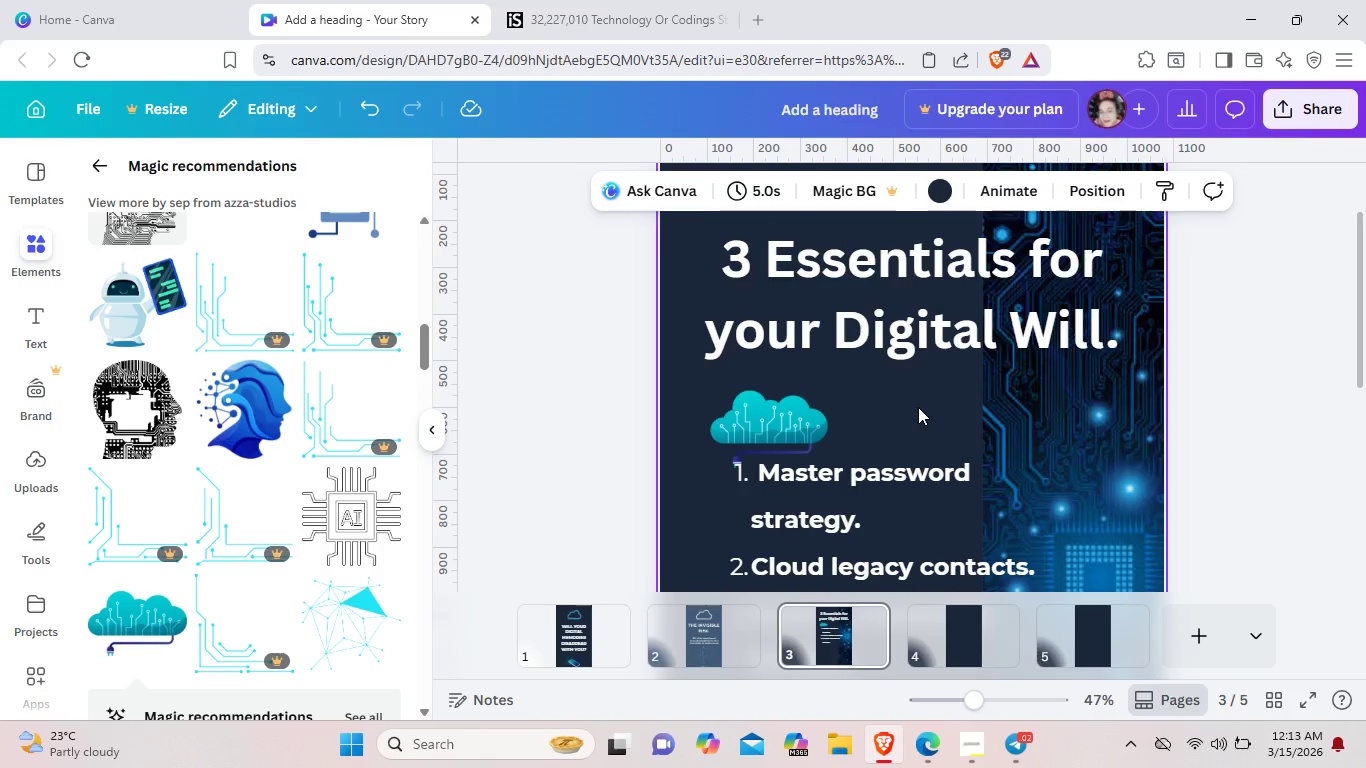 
left_click([790, 432])
 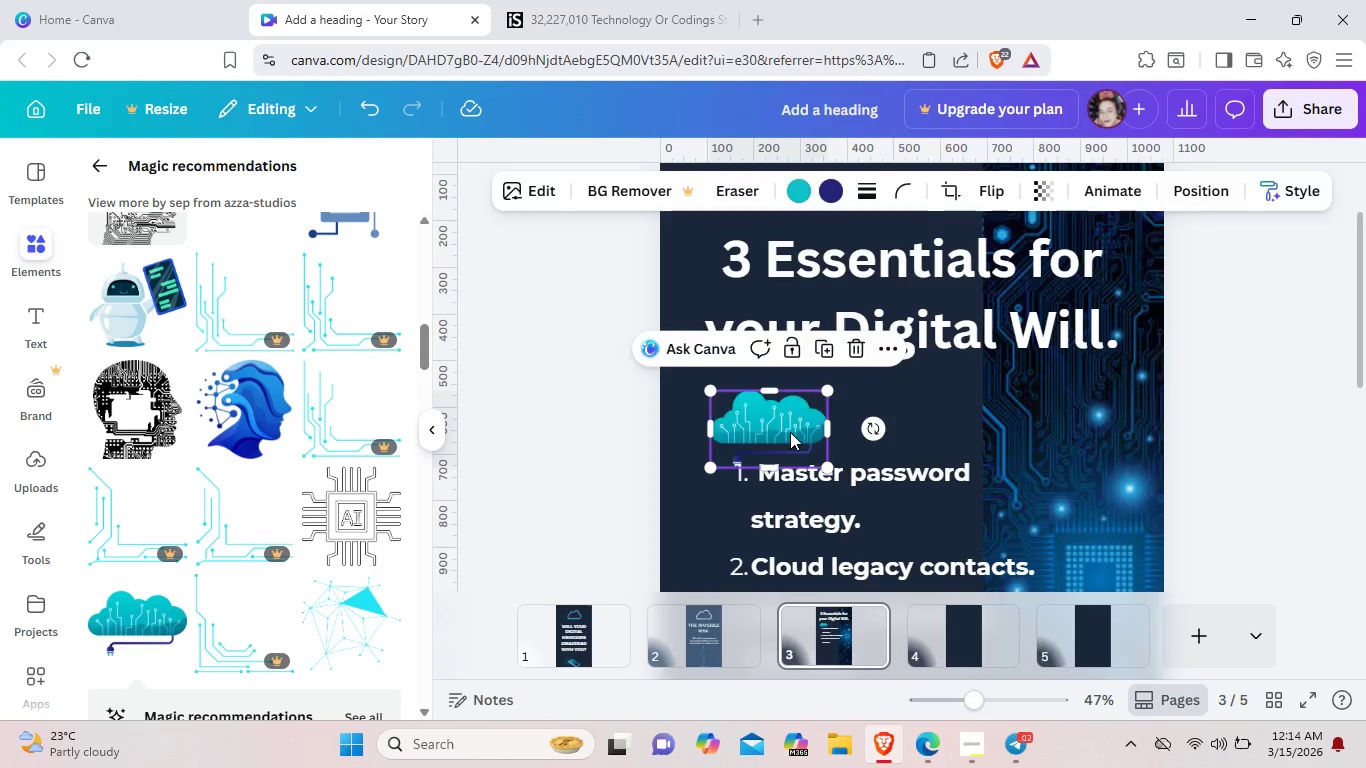 
key(Backspace)
 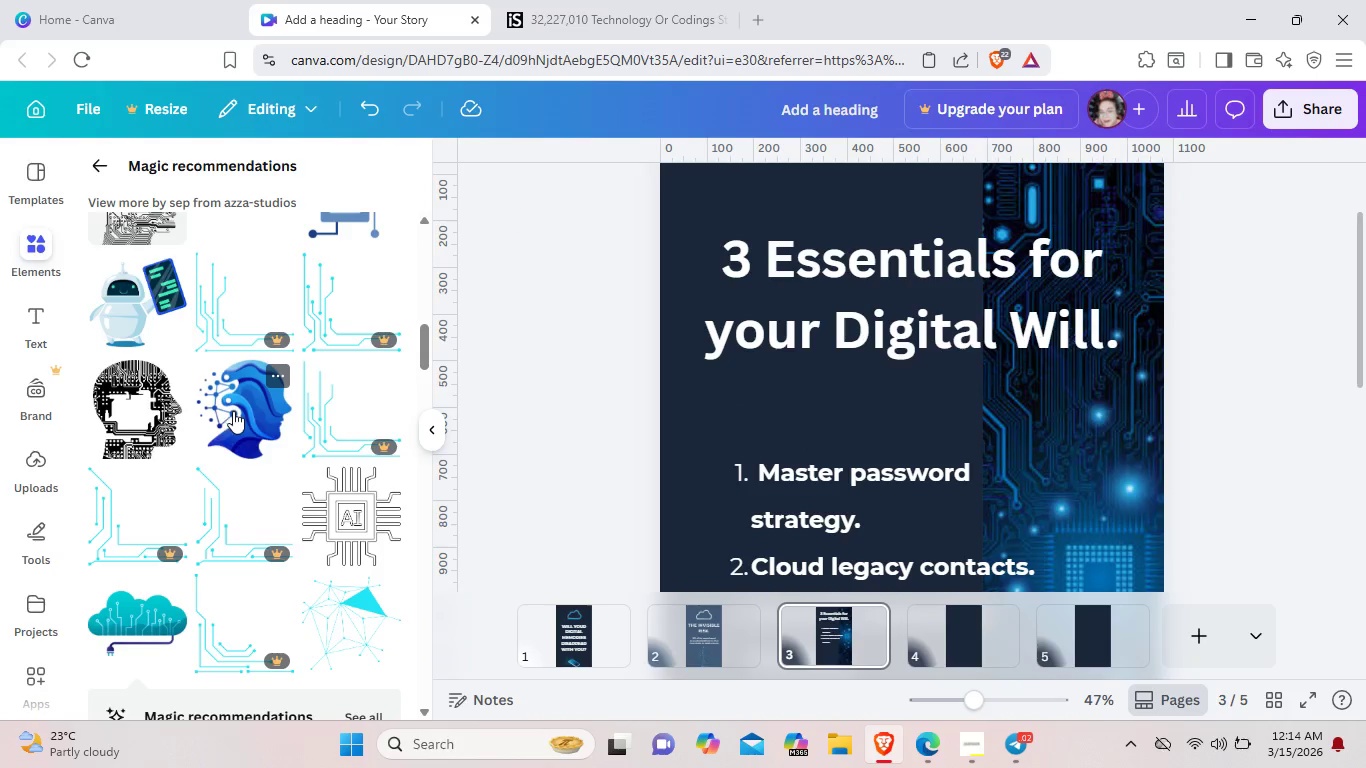 
left_click([236, 414])
 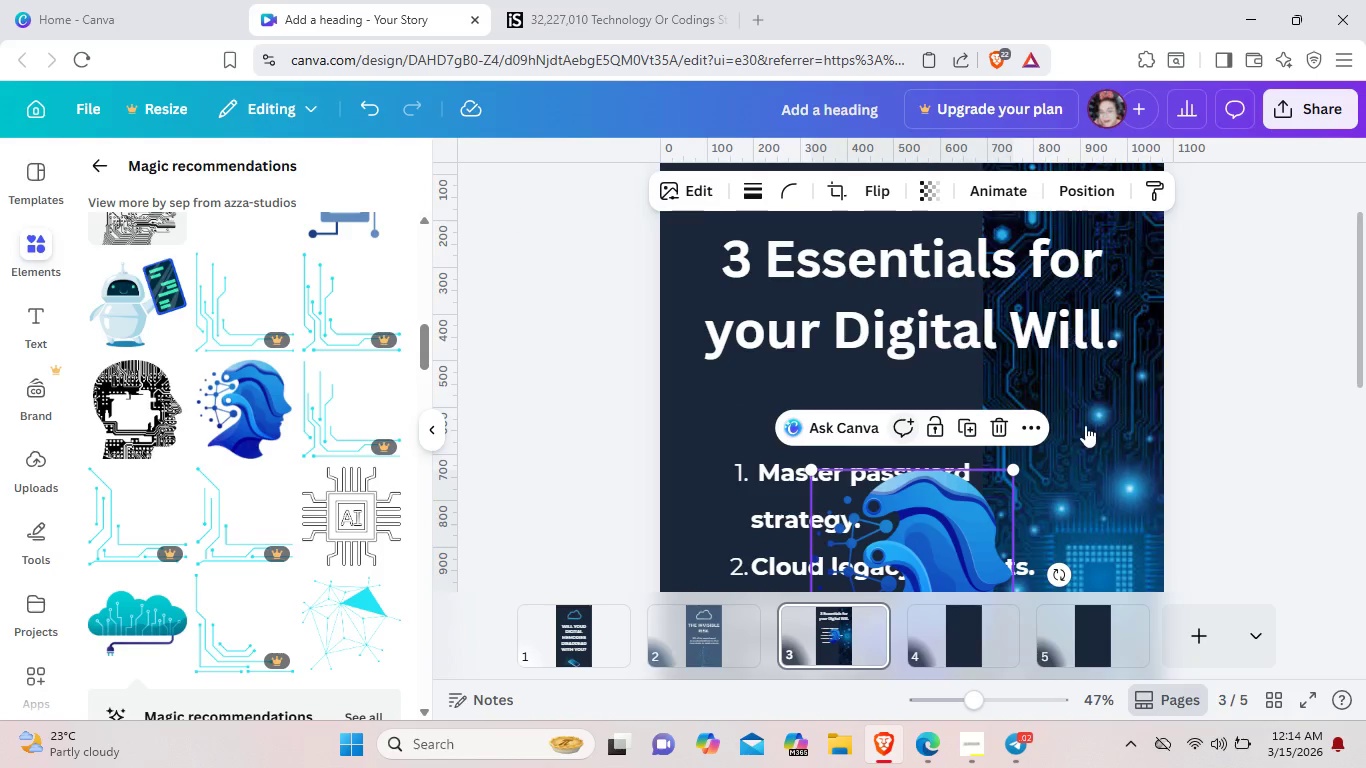 
scroll: coordinate [1079, 427], scroll_direction: down, amount: 2.0
 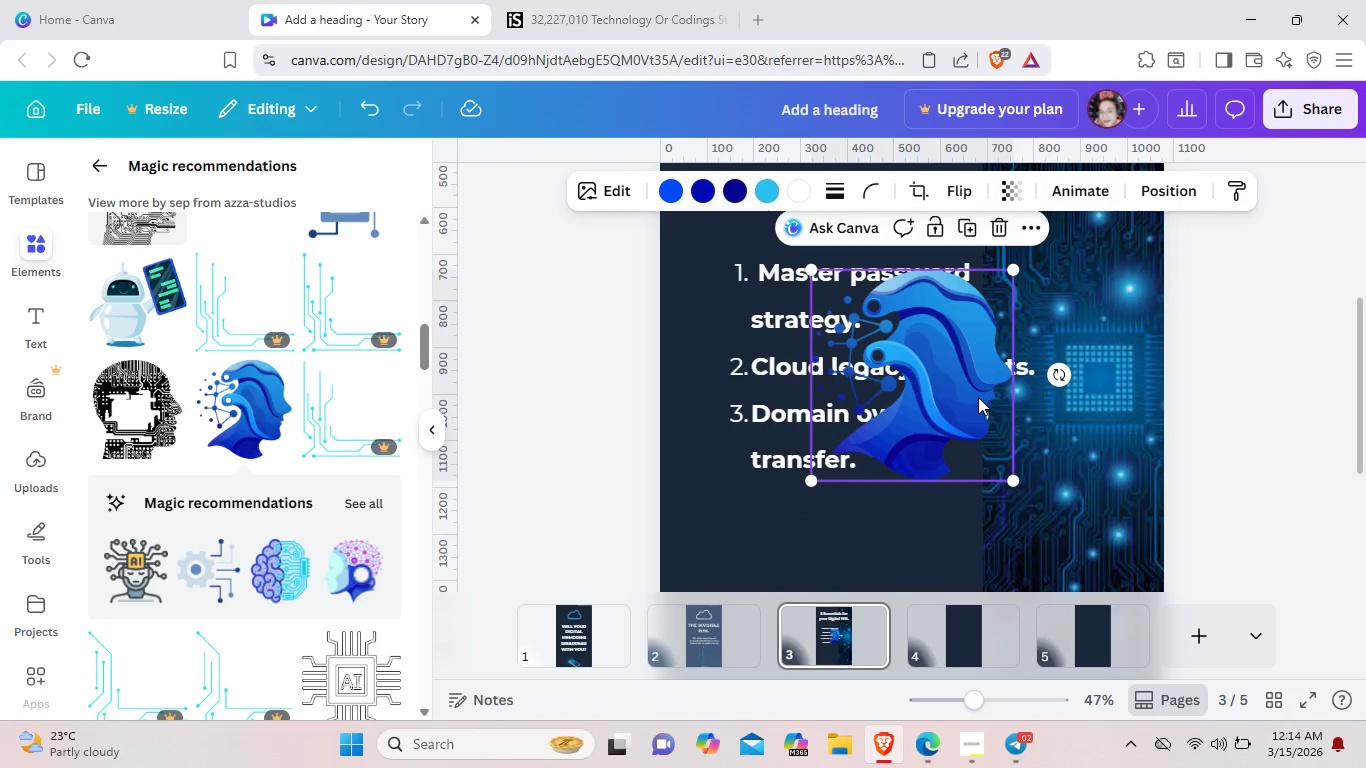 
left_click_drag(start_coordinate=[966, 390], to_coordinate=[887, 372])
 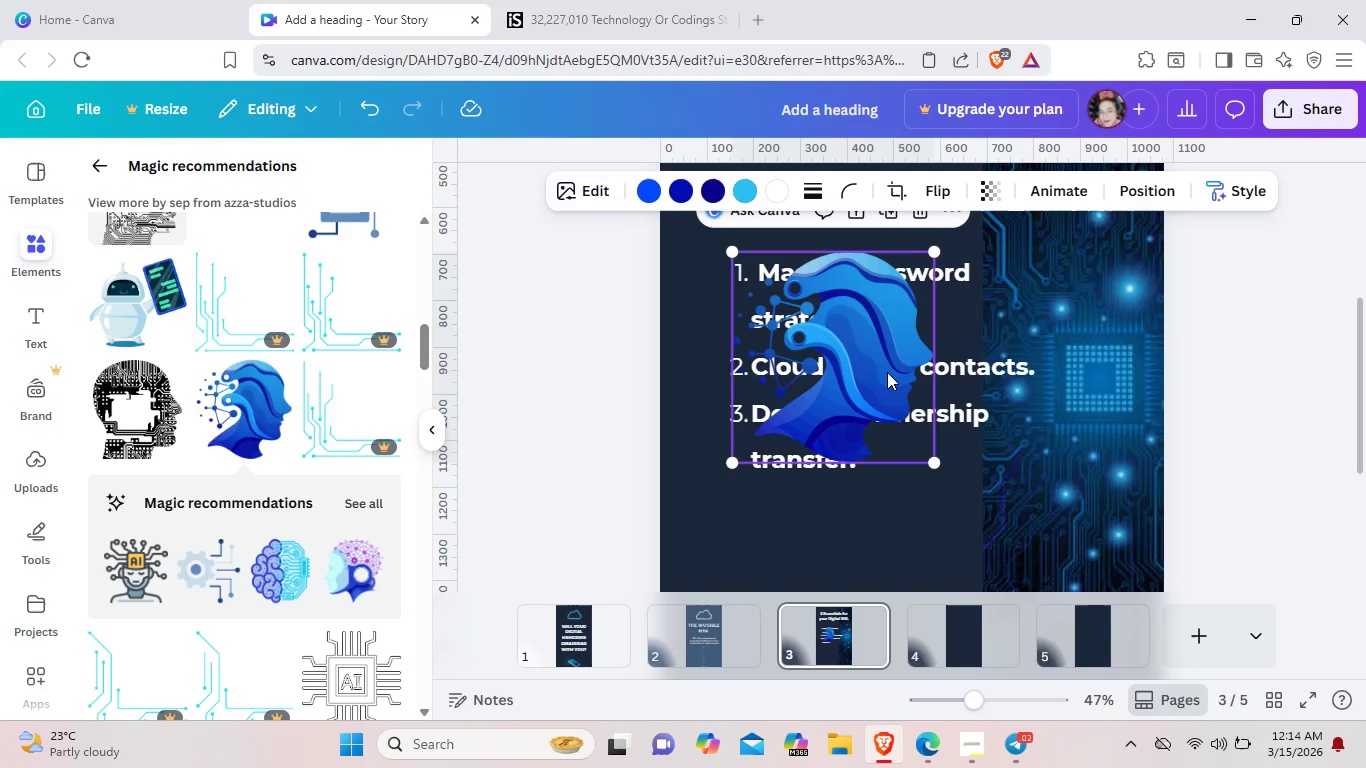 
right_click([887, 372])
 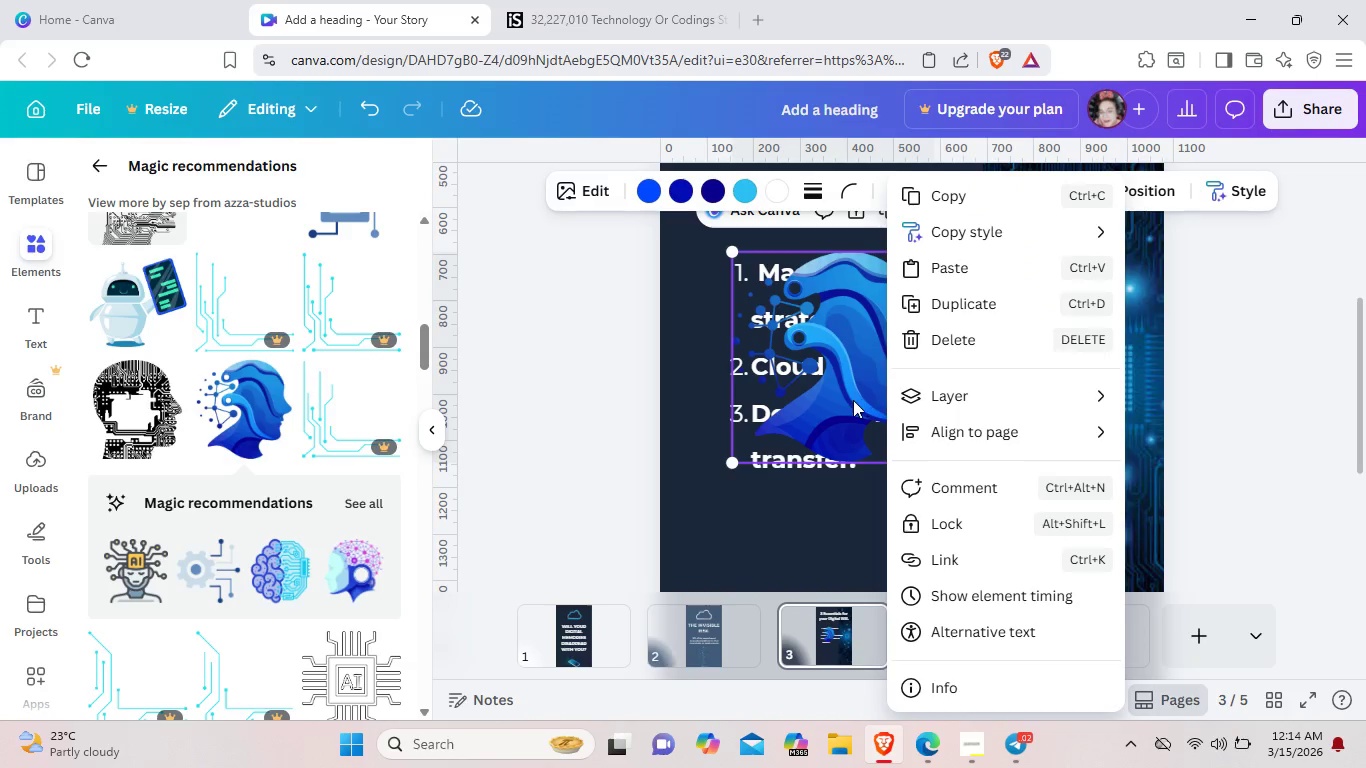 
left_click([853, 400])
 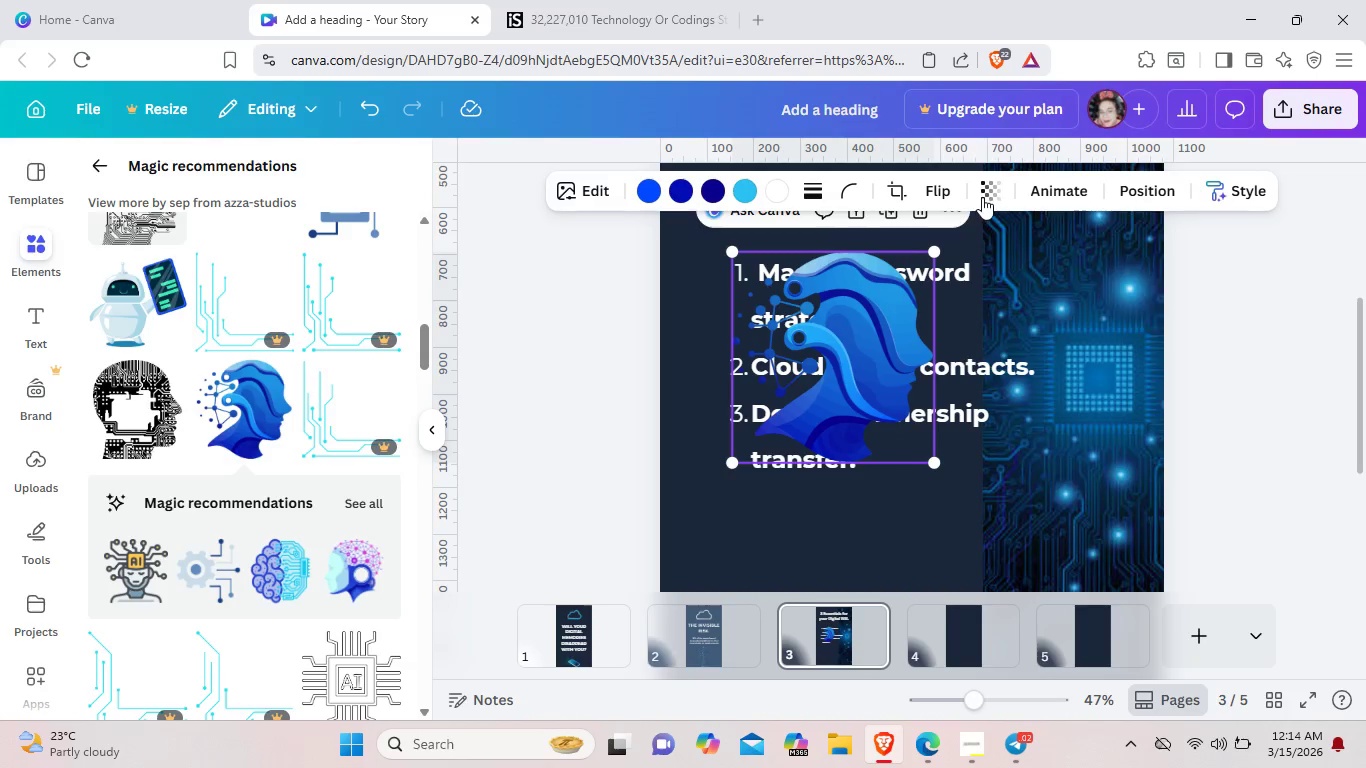 
left_click([982, 197])
 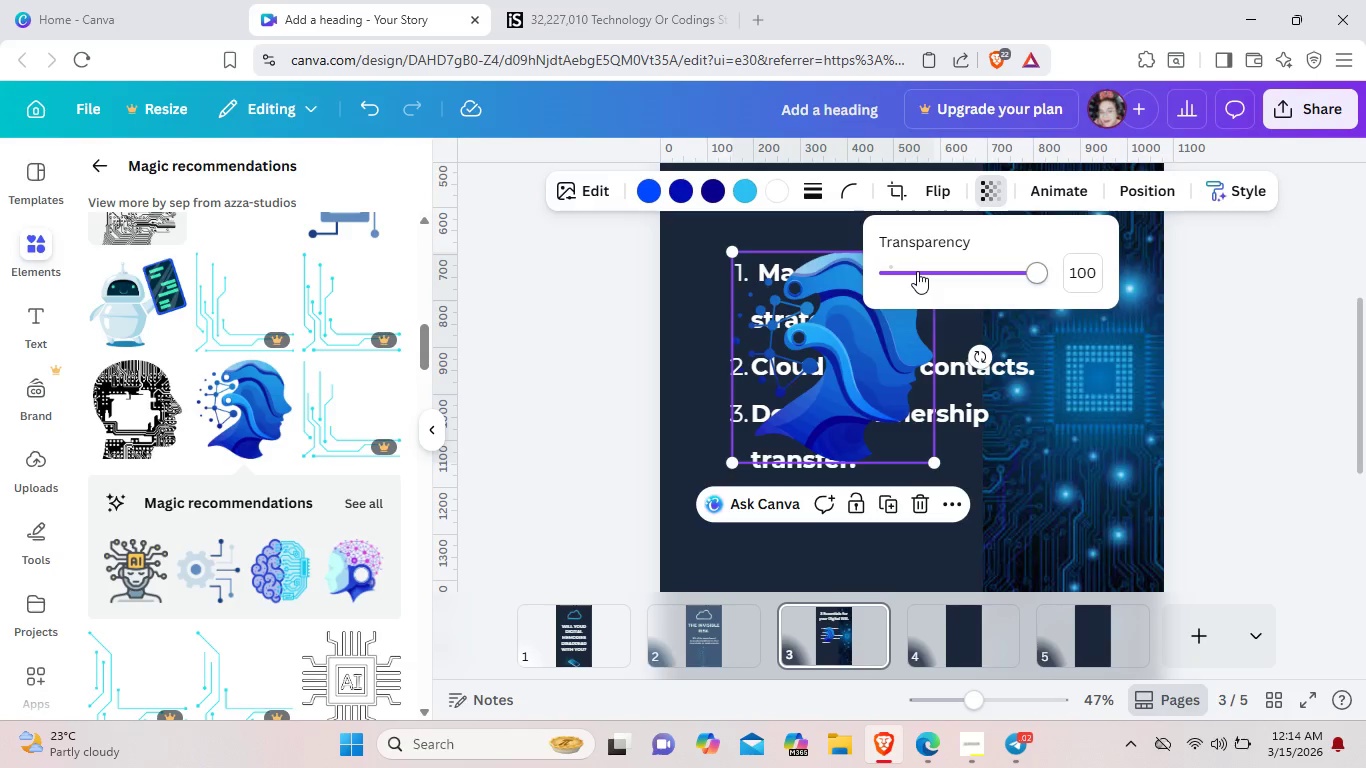 
left_click([917, 271])
 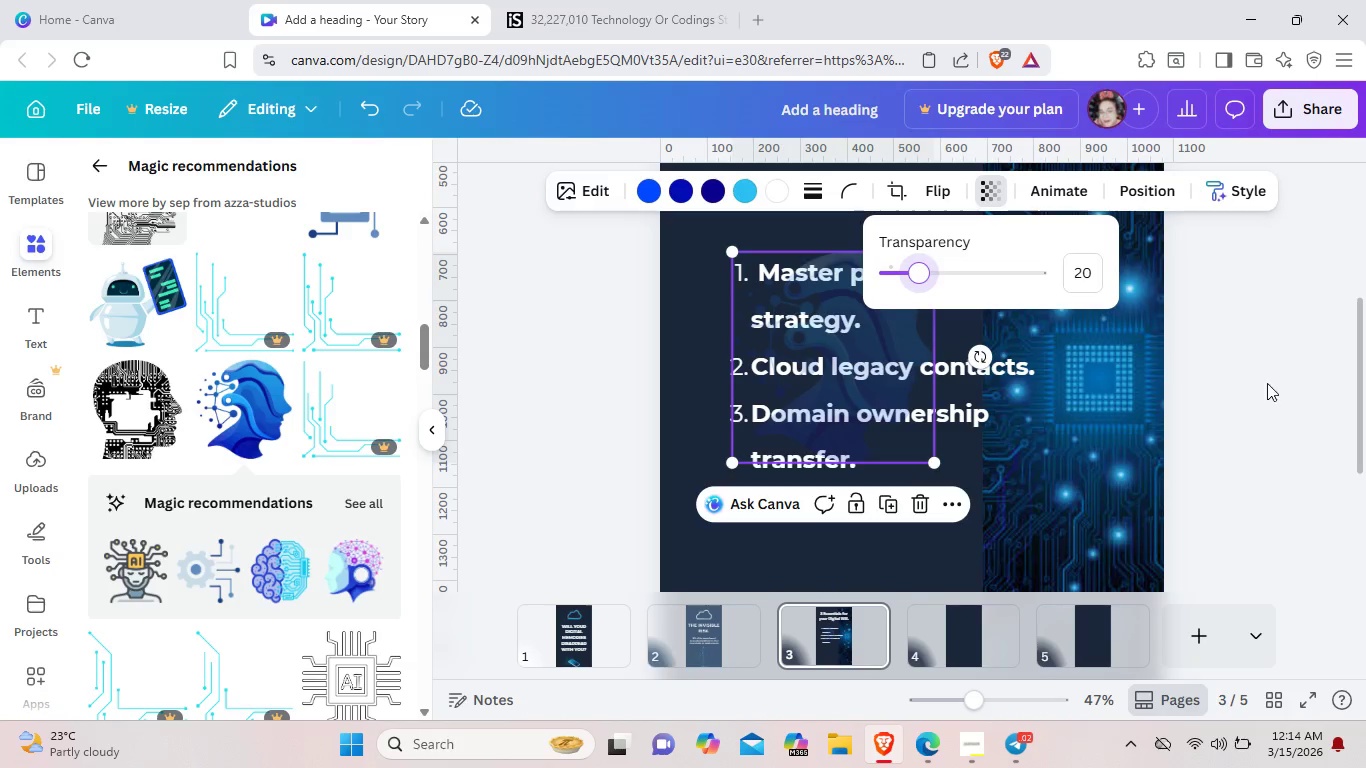 
left_click([1283, 390])
 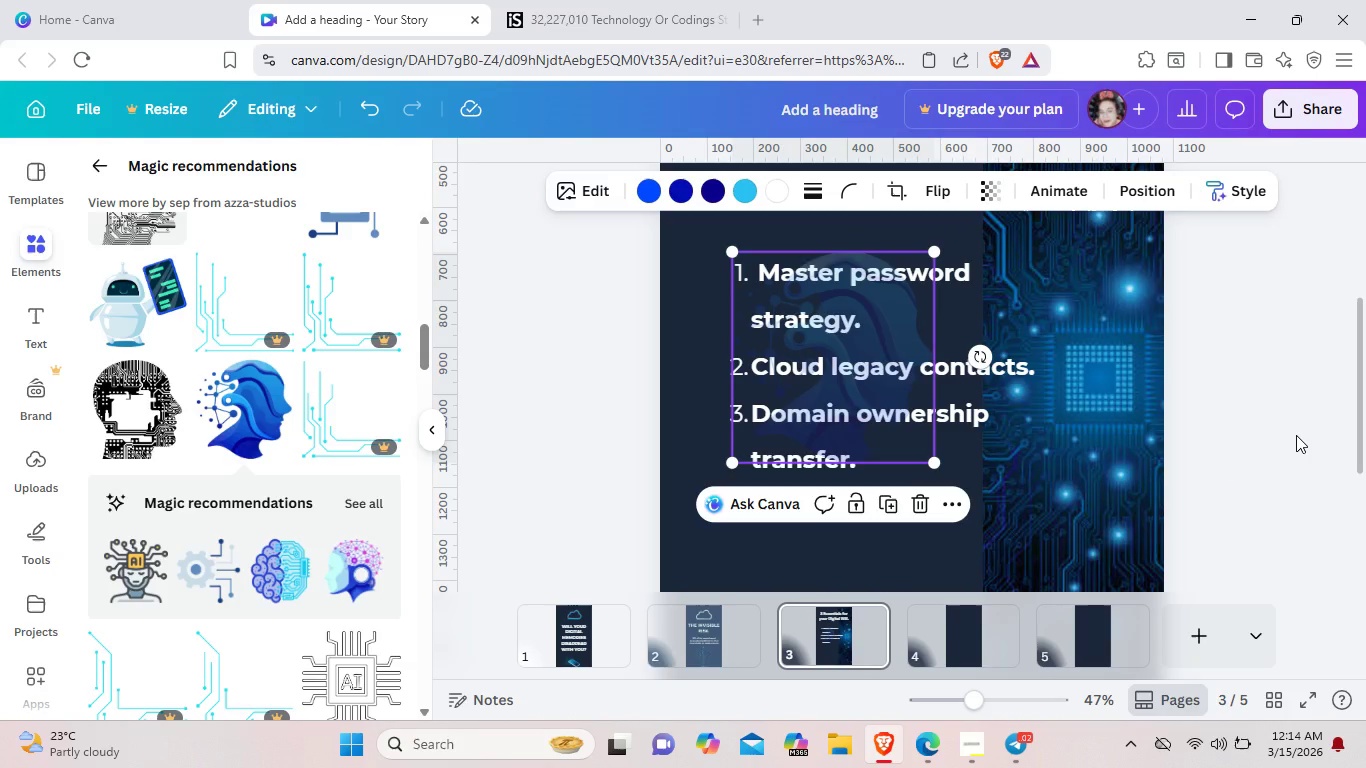 
left_click([1296, 435])
 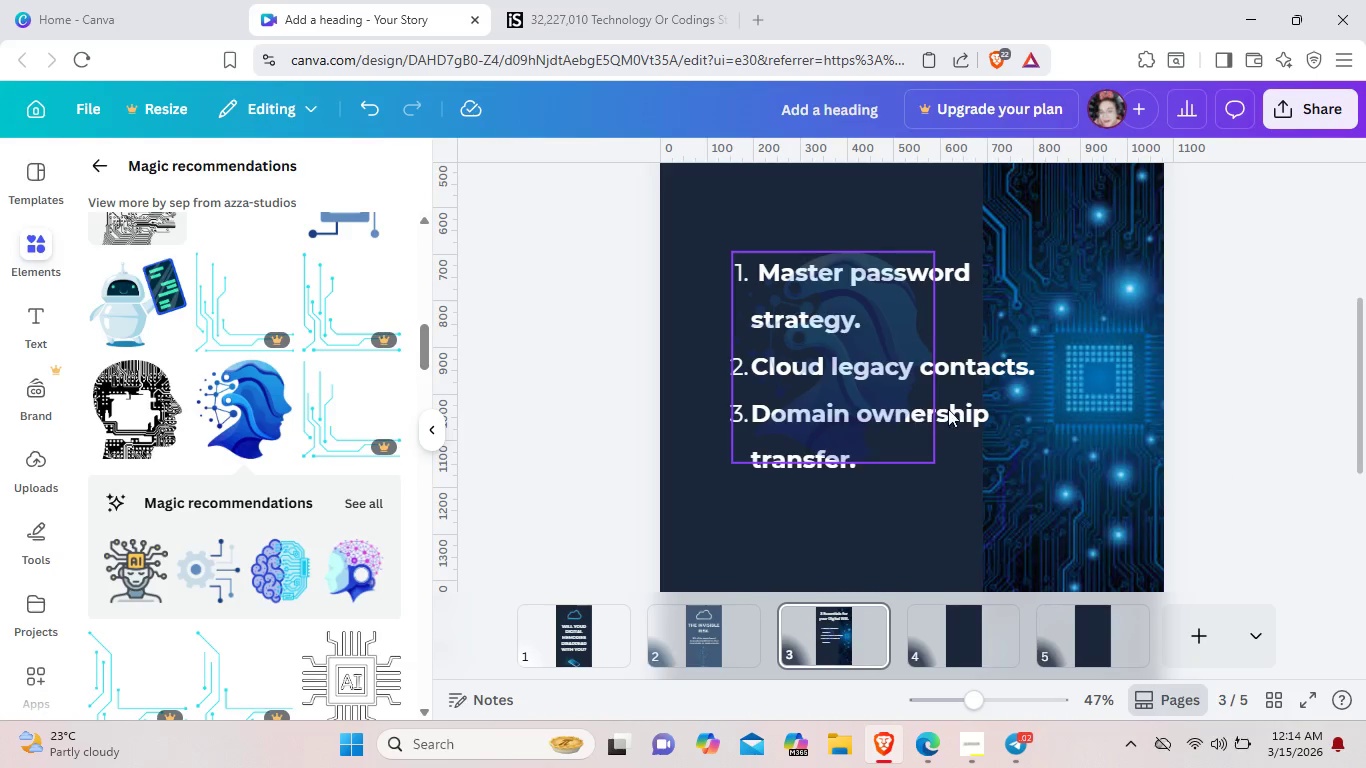 
left_click([956, 410])
 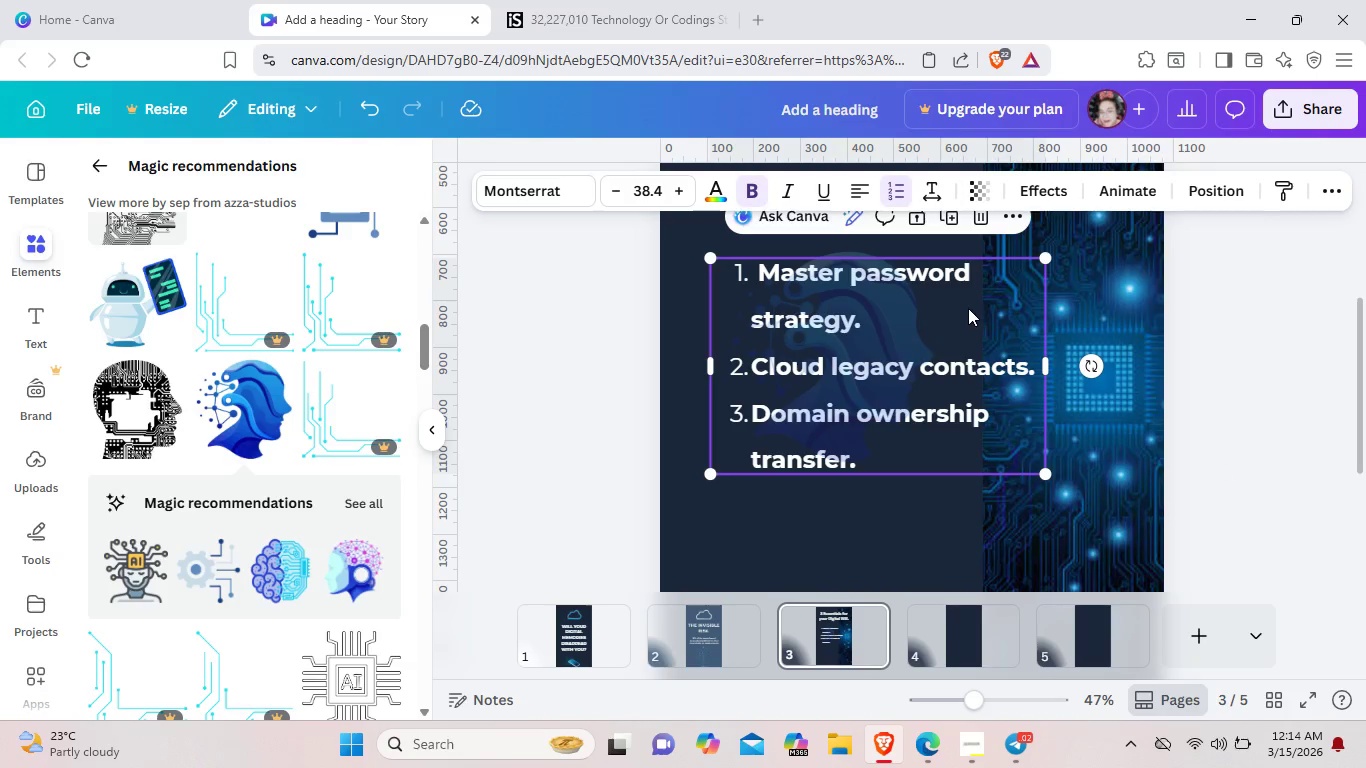 
right_click([947, 366])
 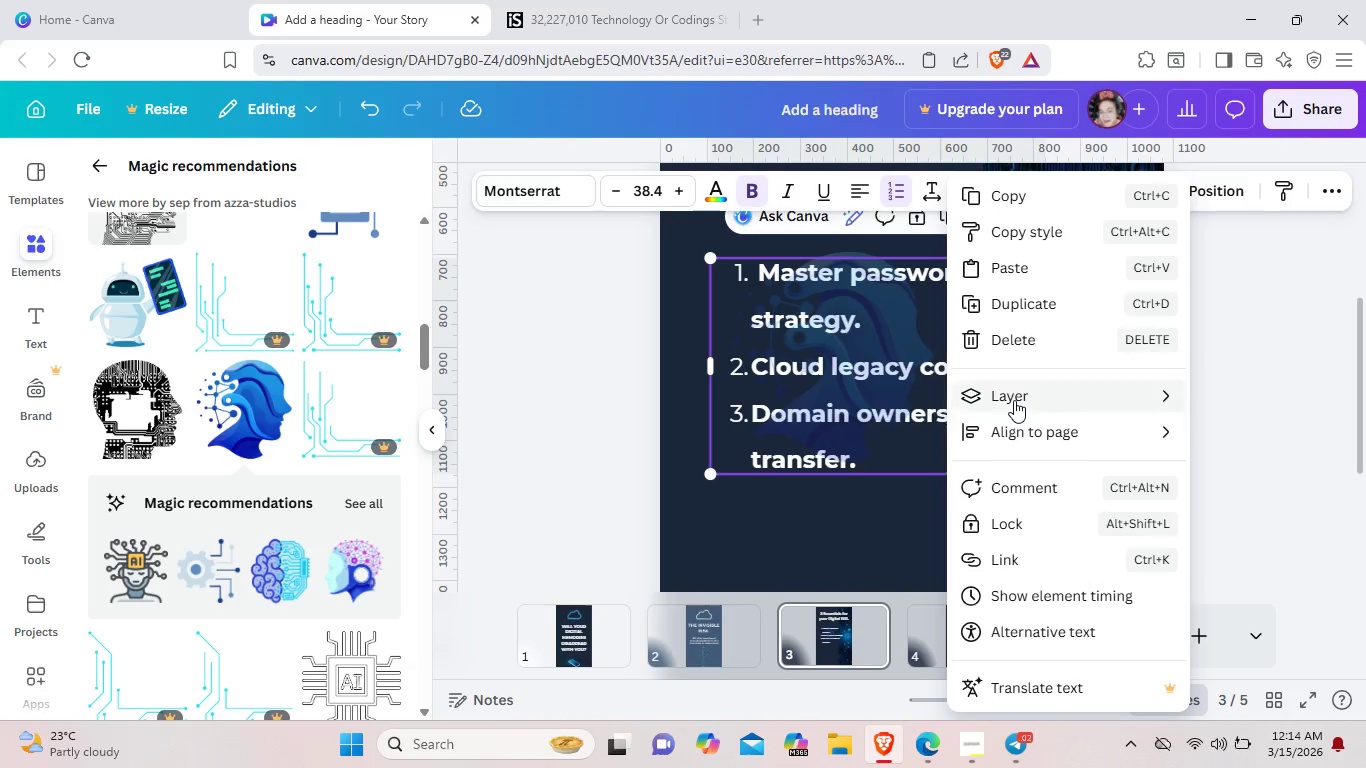 
mouse_move([991, 411])
 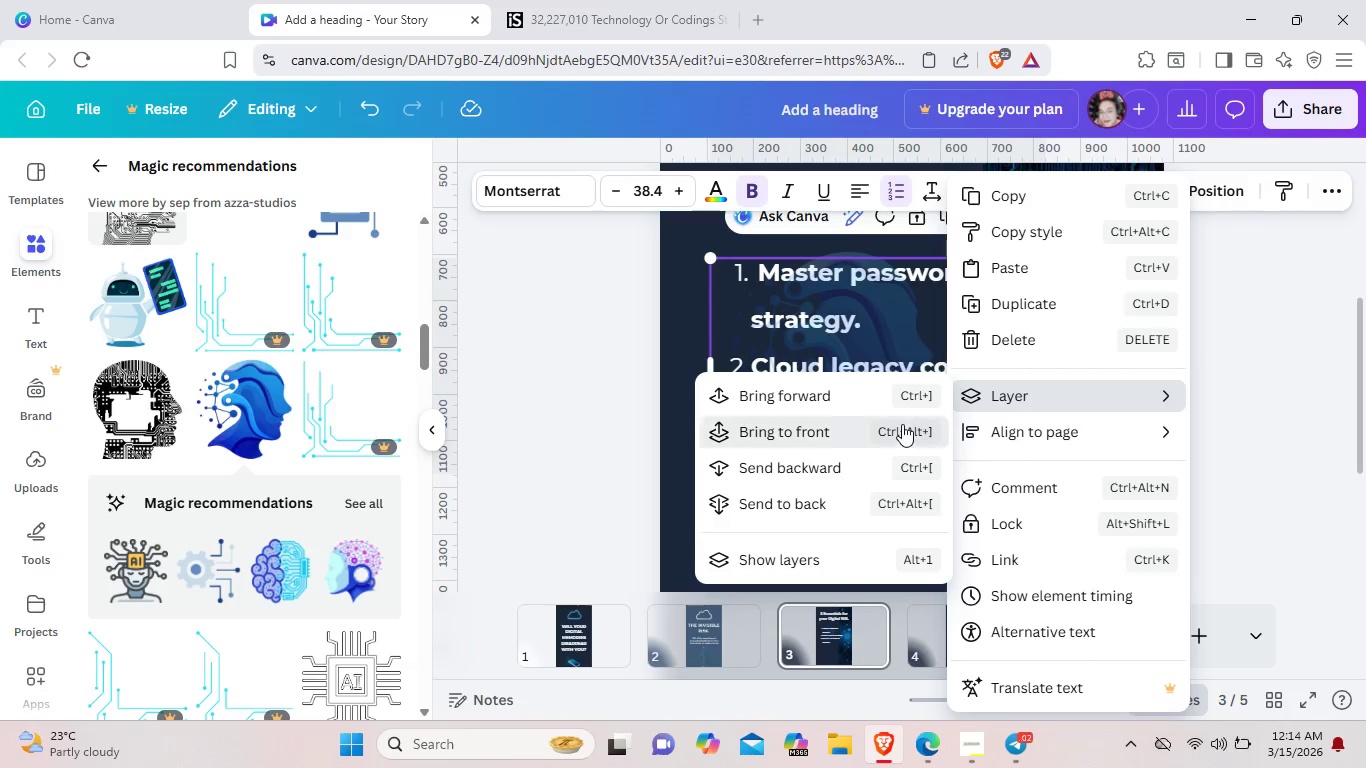 
left_click([902, 424])
 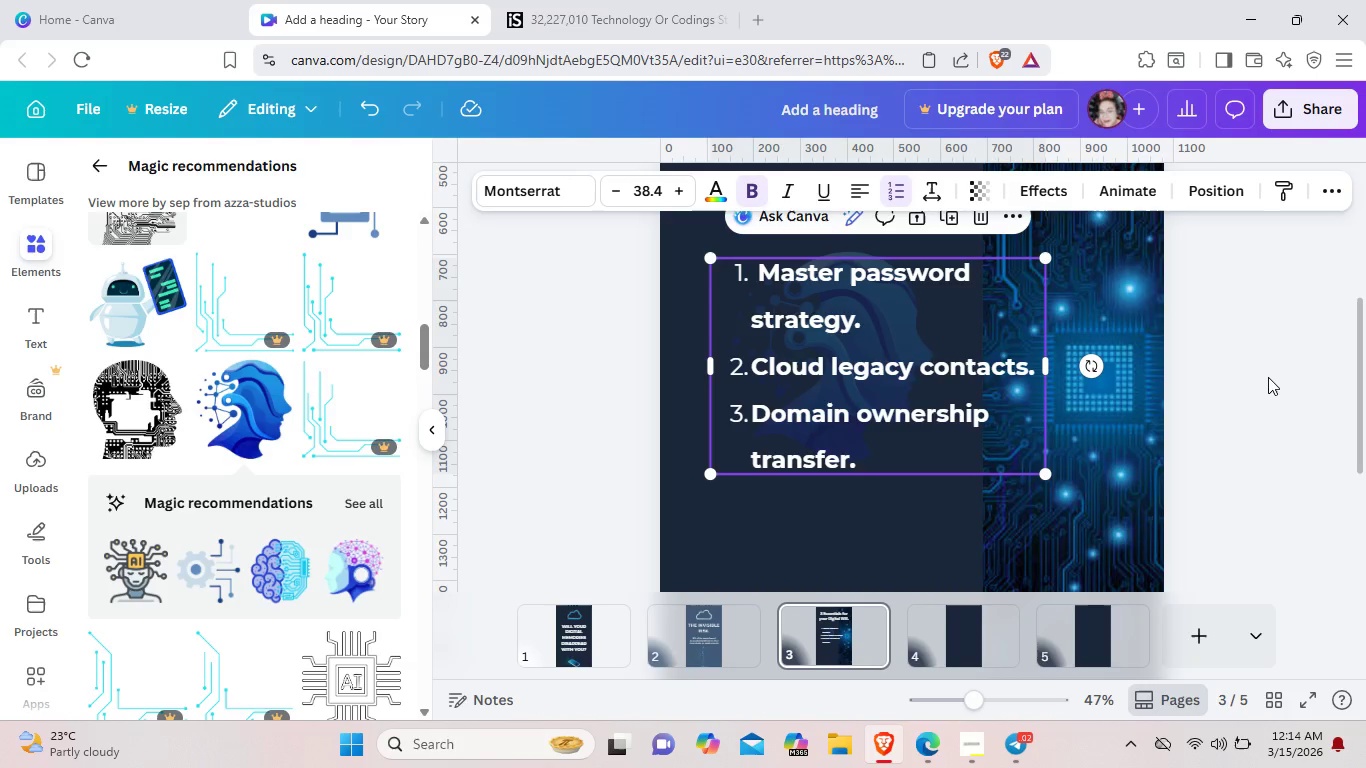 
left_click([1268, 377])
 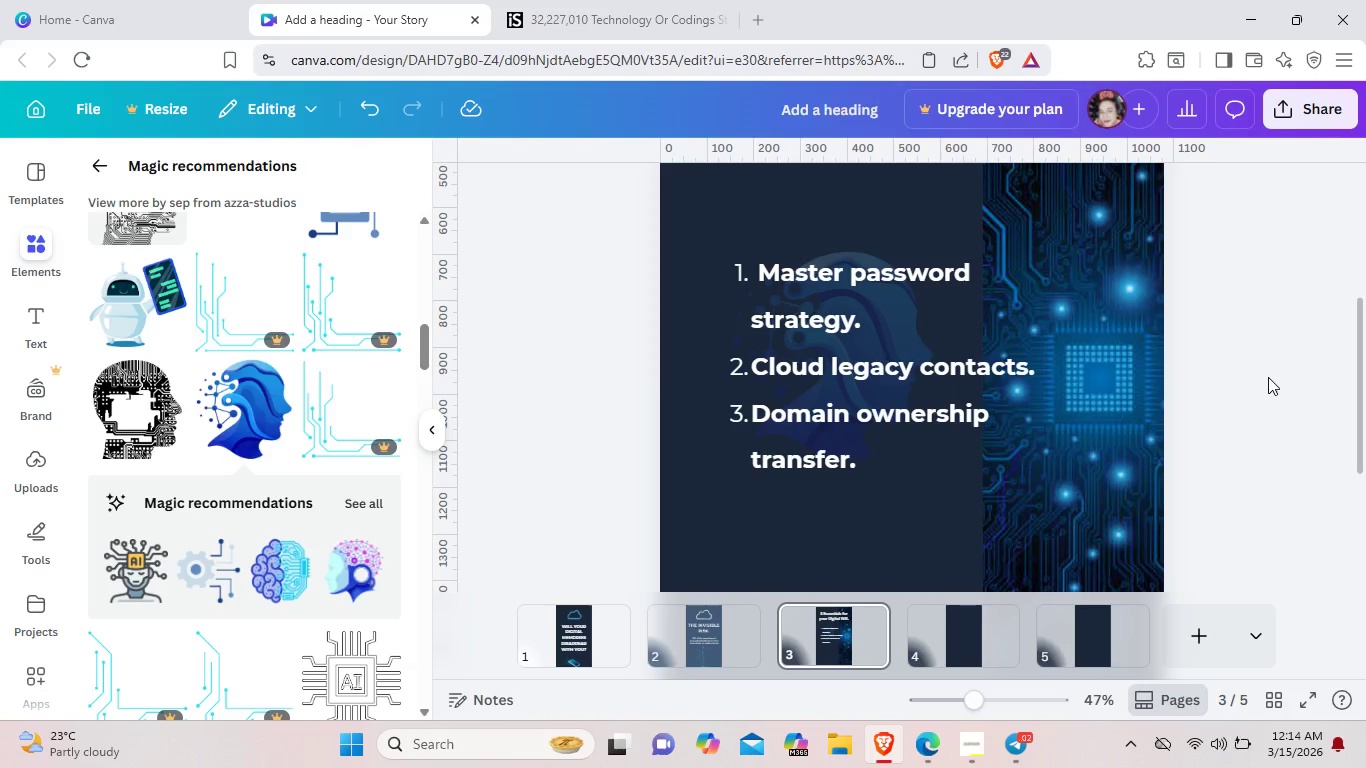 
scroll: coordinate [1268, 377], scroll_direction: up, amount: 1.0
 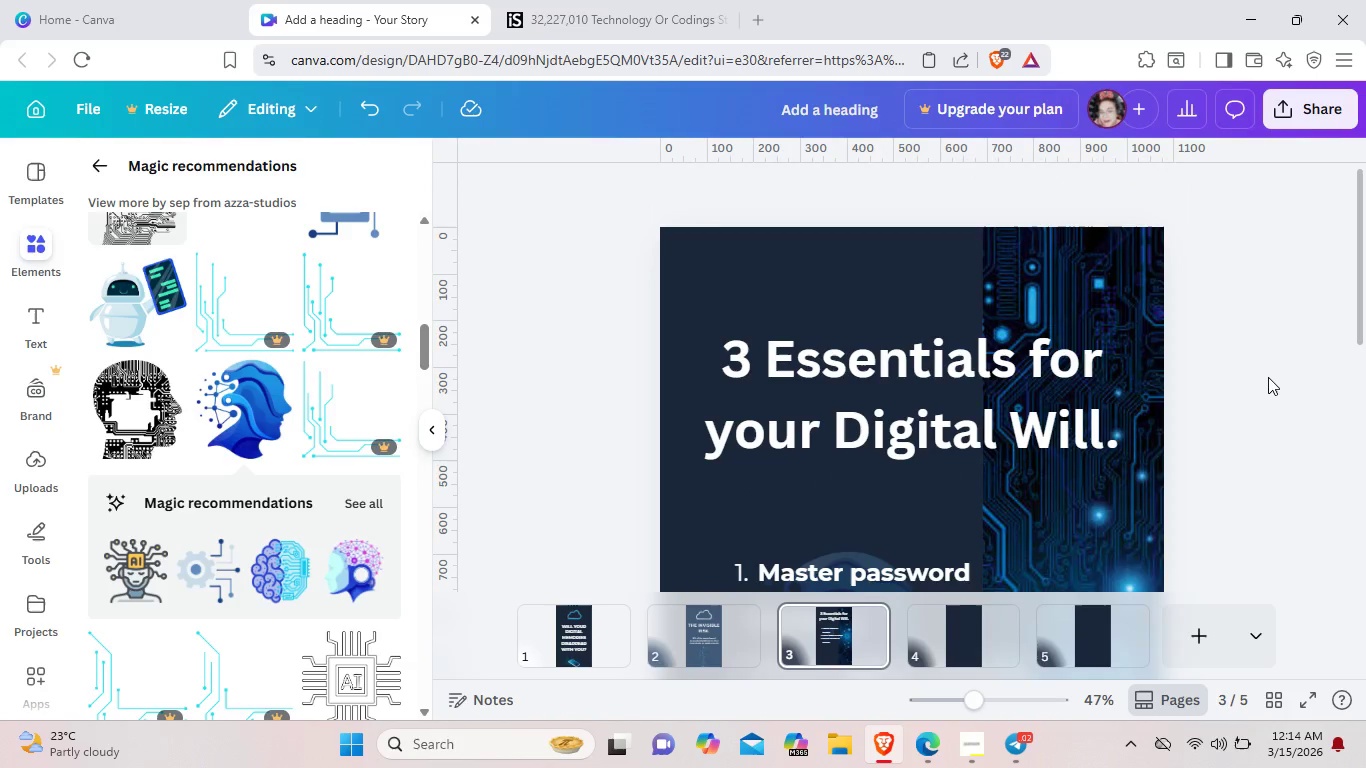 
scroll: coordinate [1268, 377], scroll_direction: down, amount: 3.0
 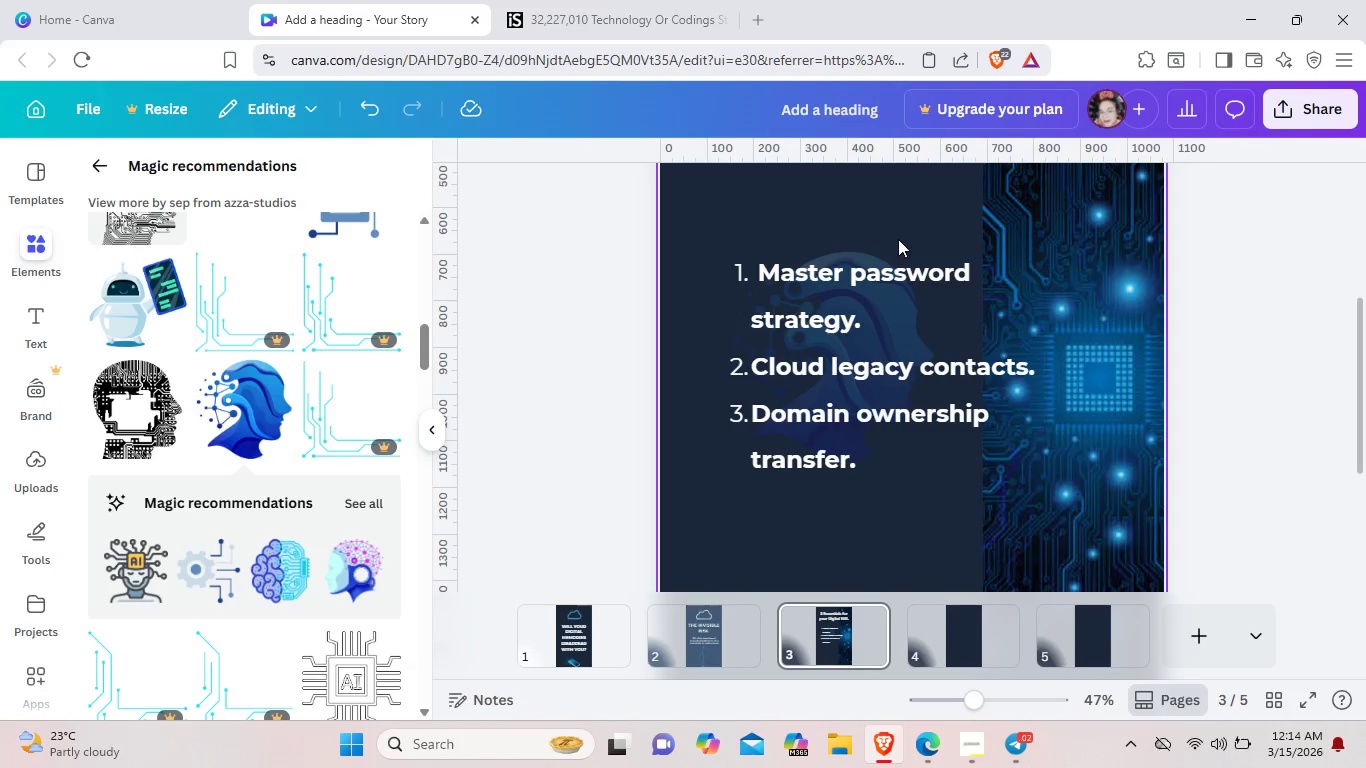 
wait(17.49)
 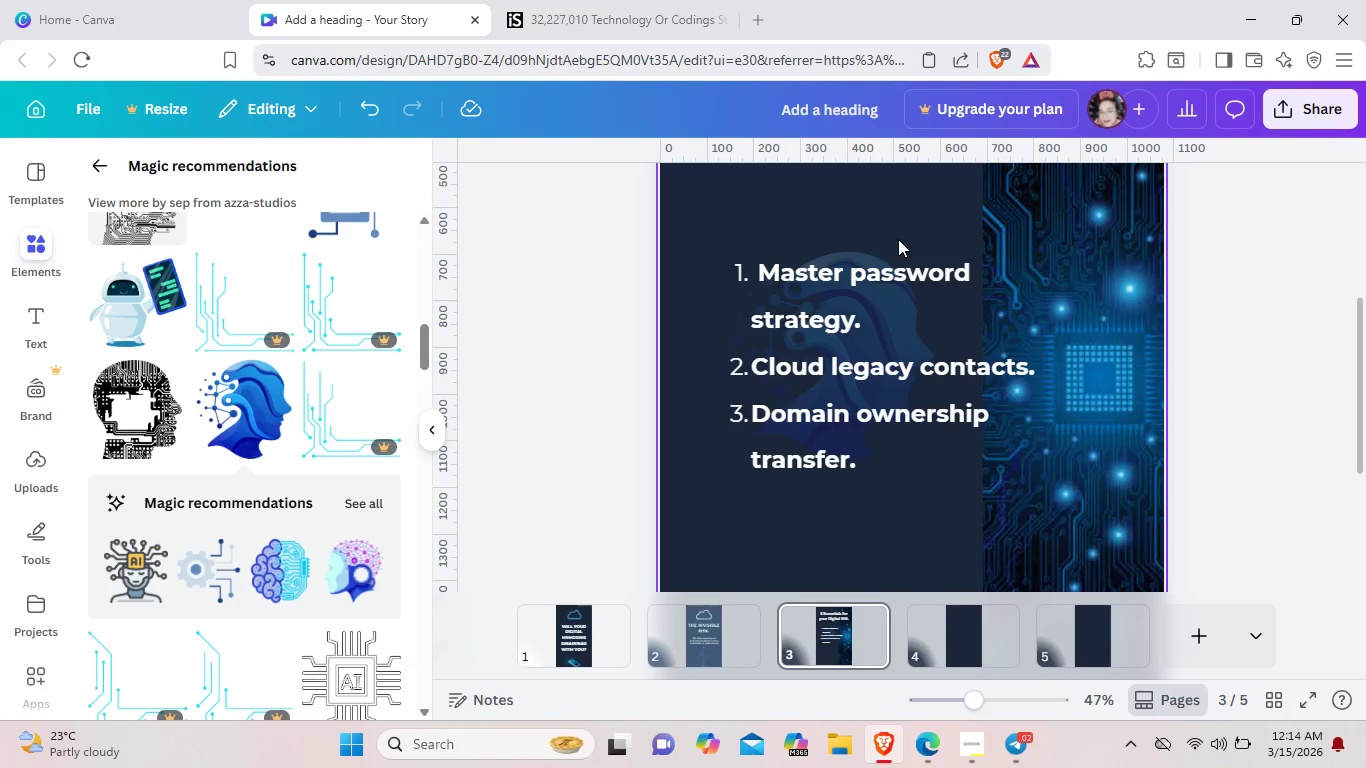 
left_click([96, 163])
 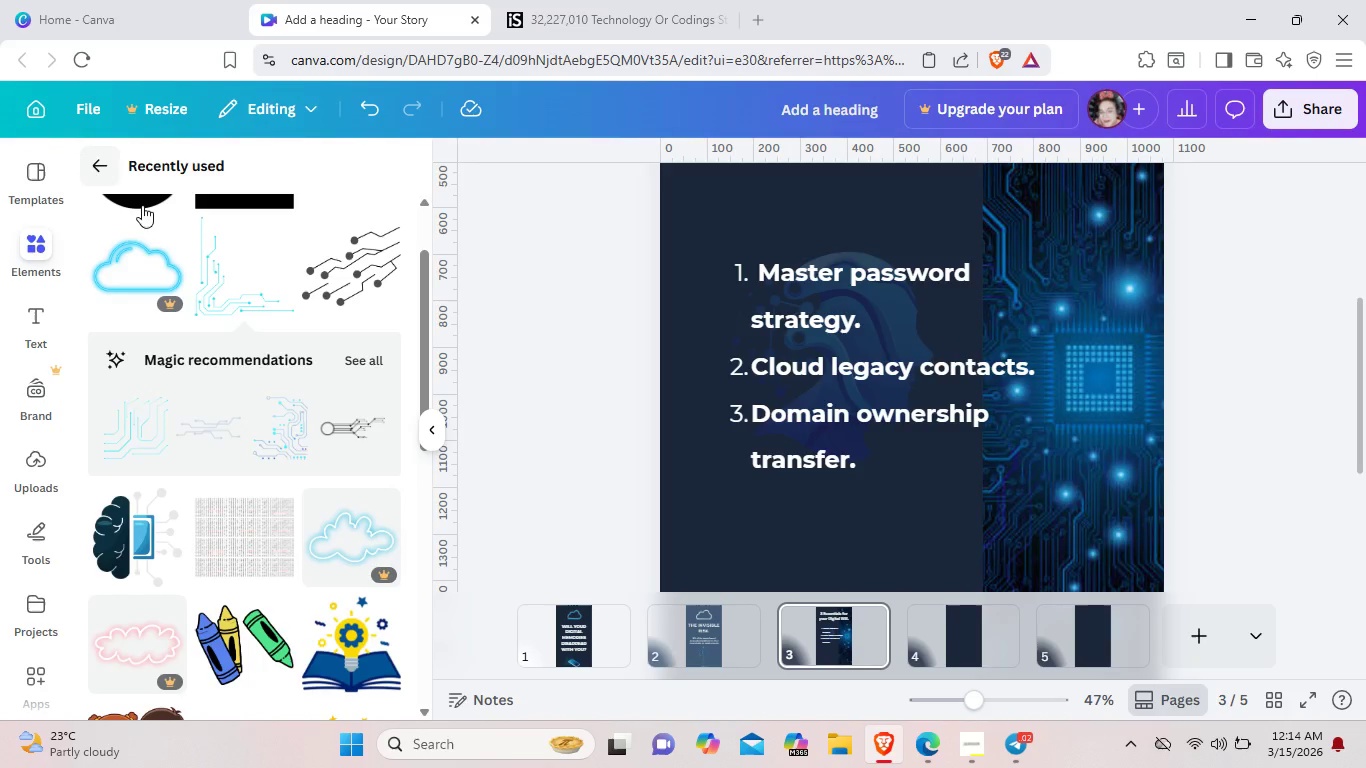 
scroll: coordinate [292, 325], scroll_direction: up, amount: 2.0
 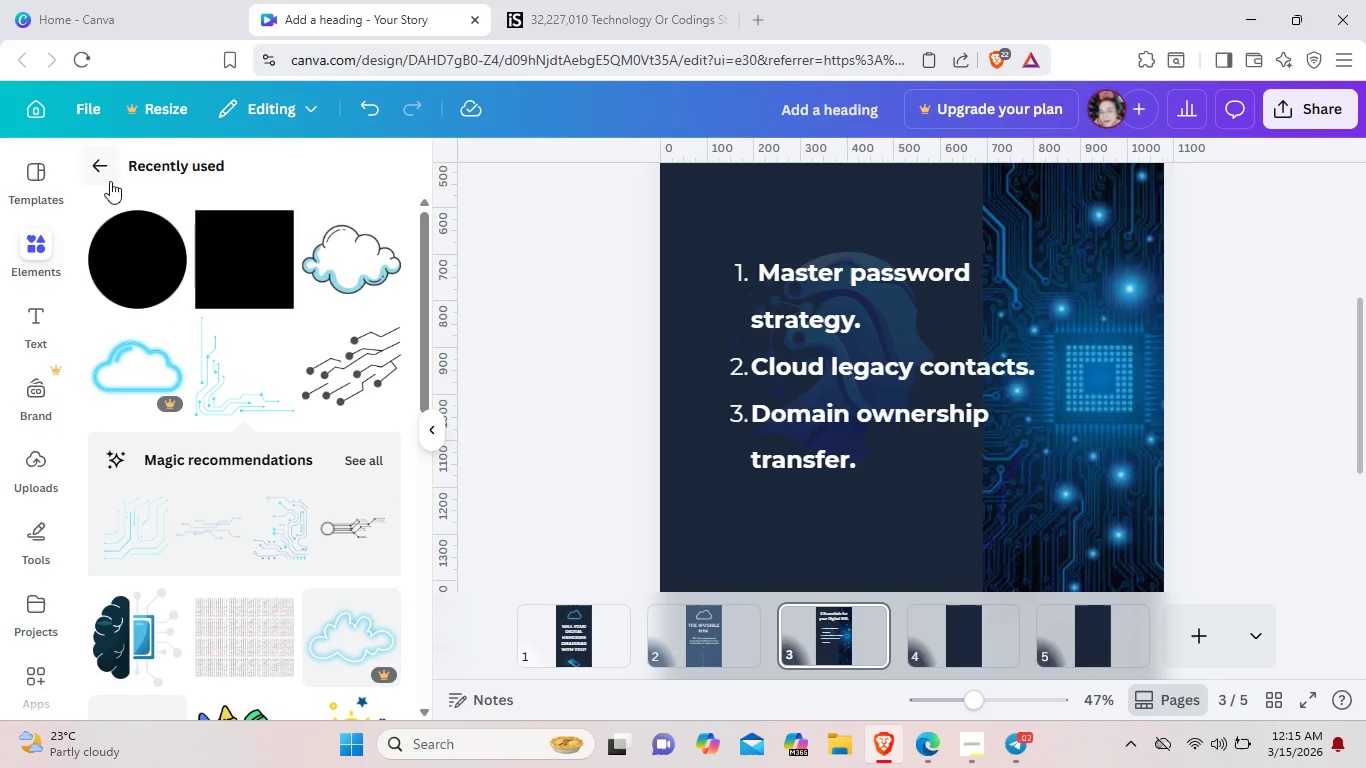 
left_click([103, 174])
 